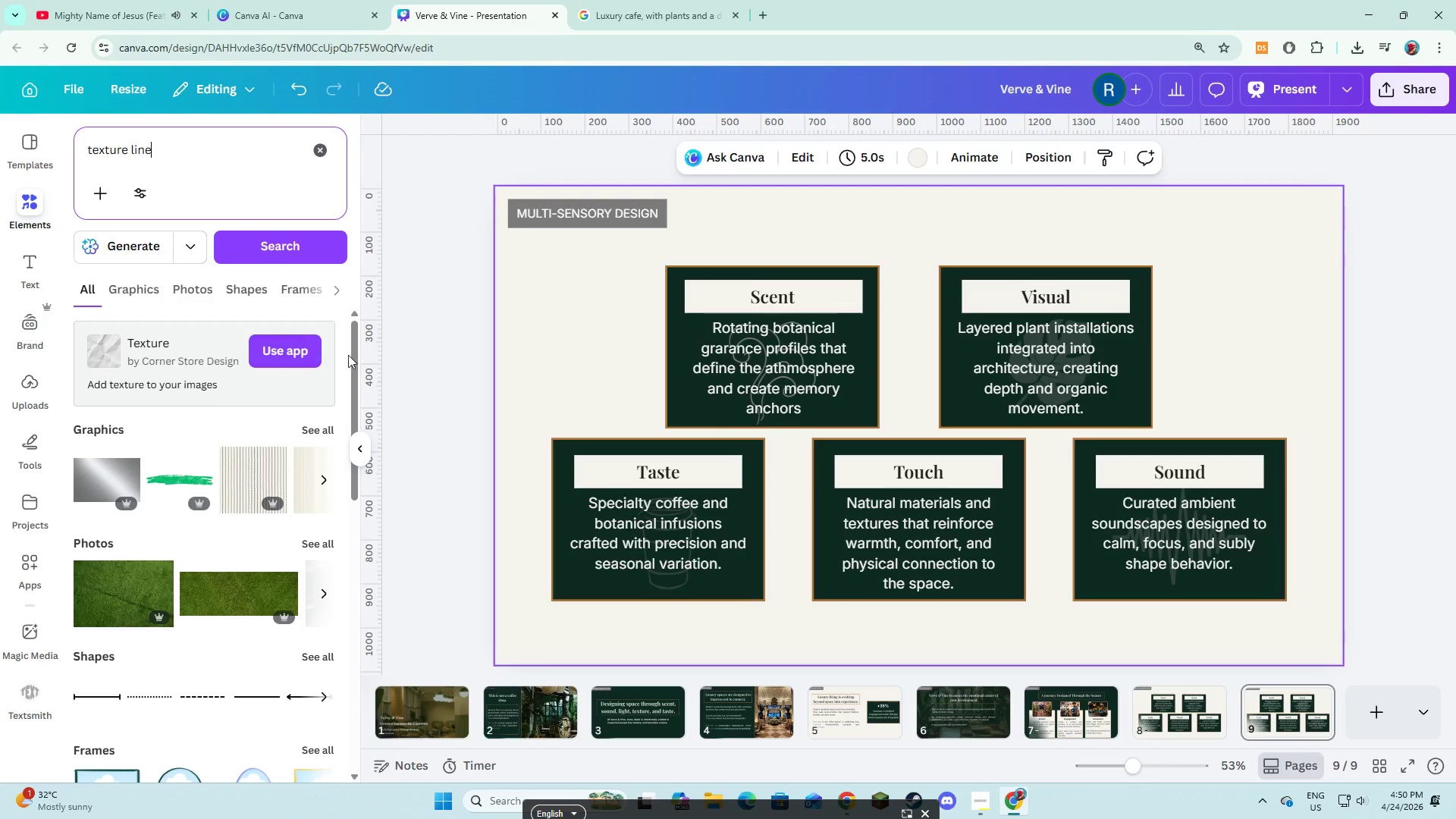 
left_click([332, 426])
 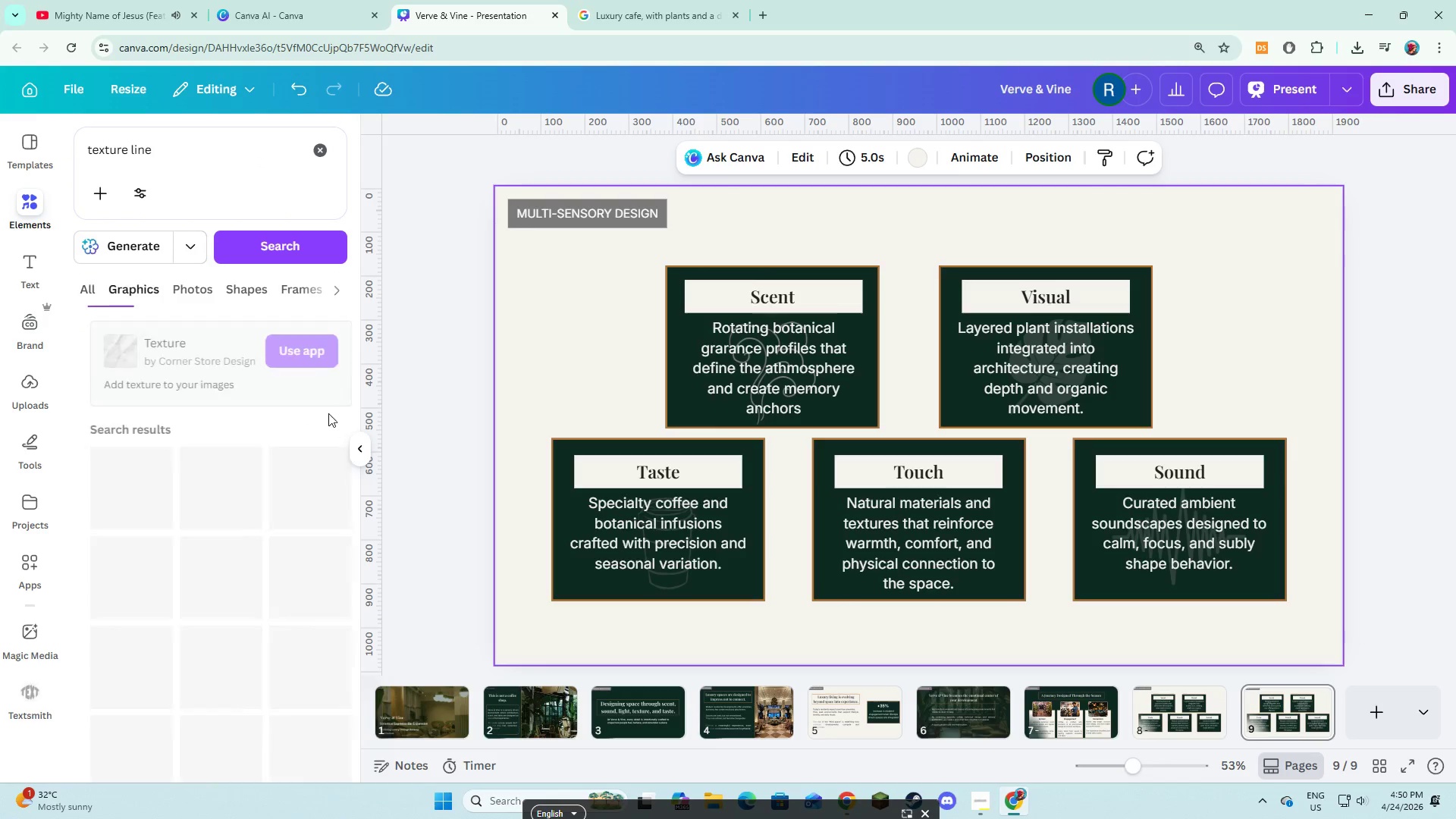 
mouse_move([316, 396])
 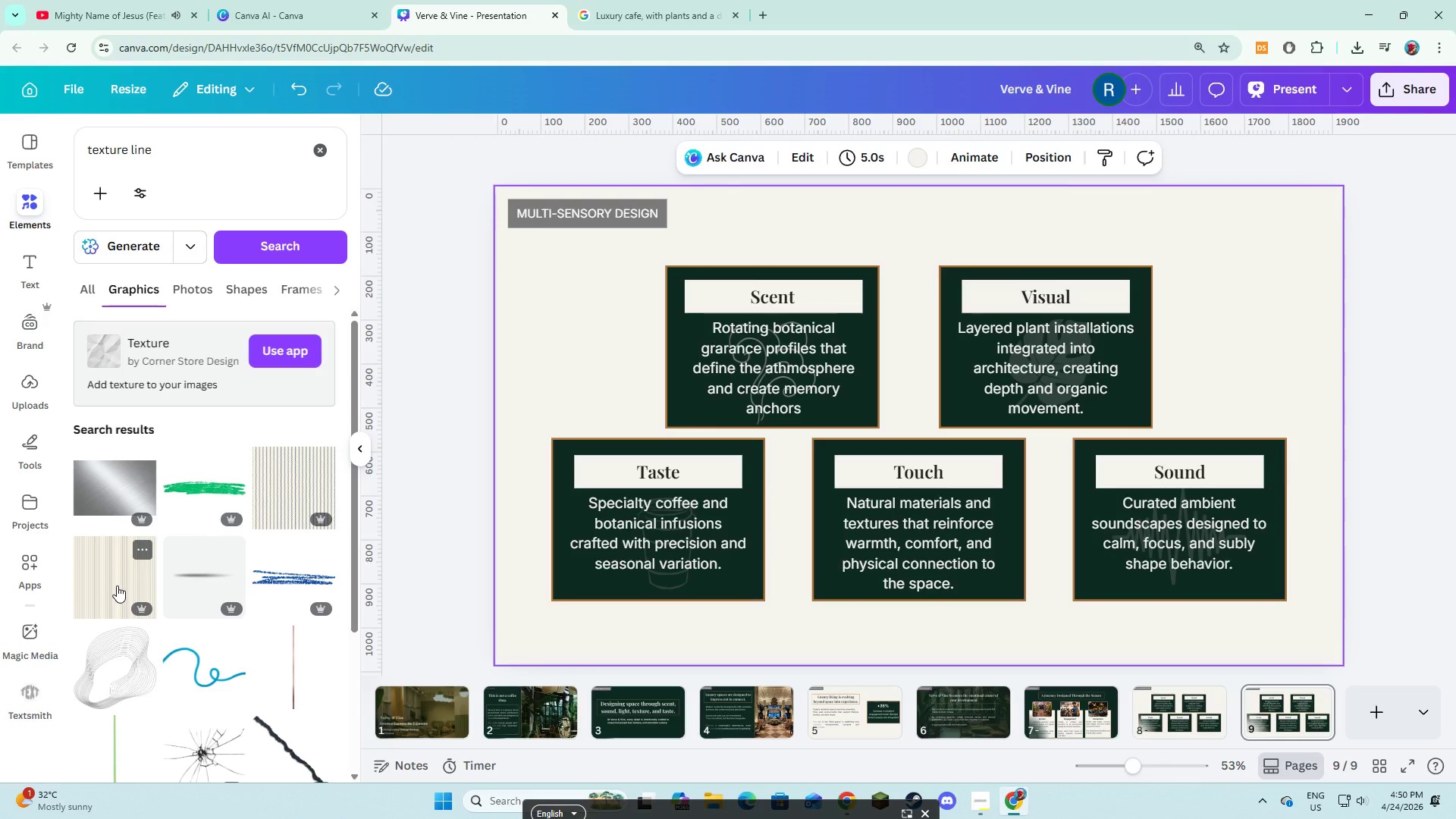 
left_click([102, 573])
 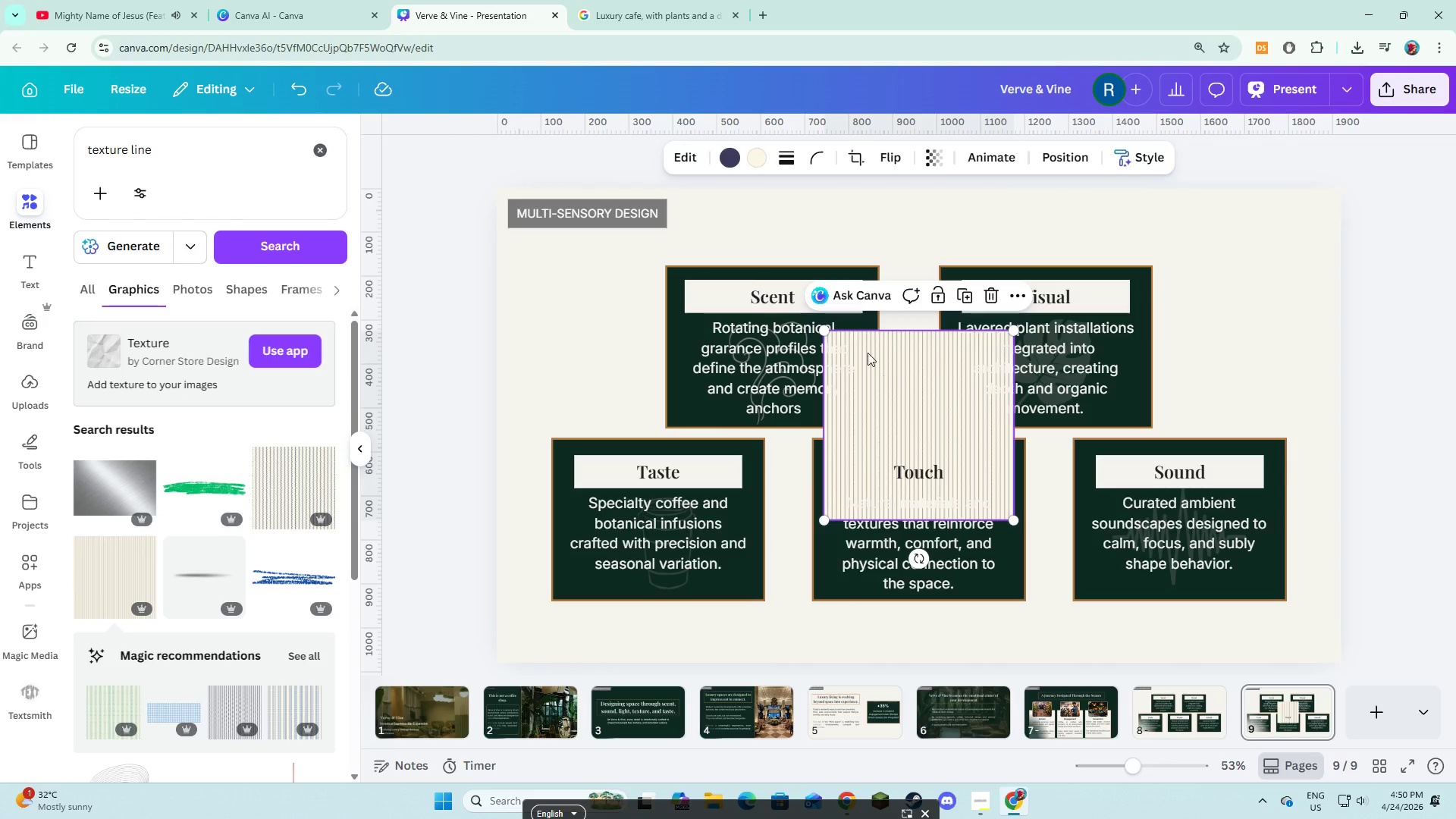 
left_click_drag(start_coordinate=[893, 409], to_coordinate=[893, 456])
 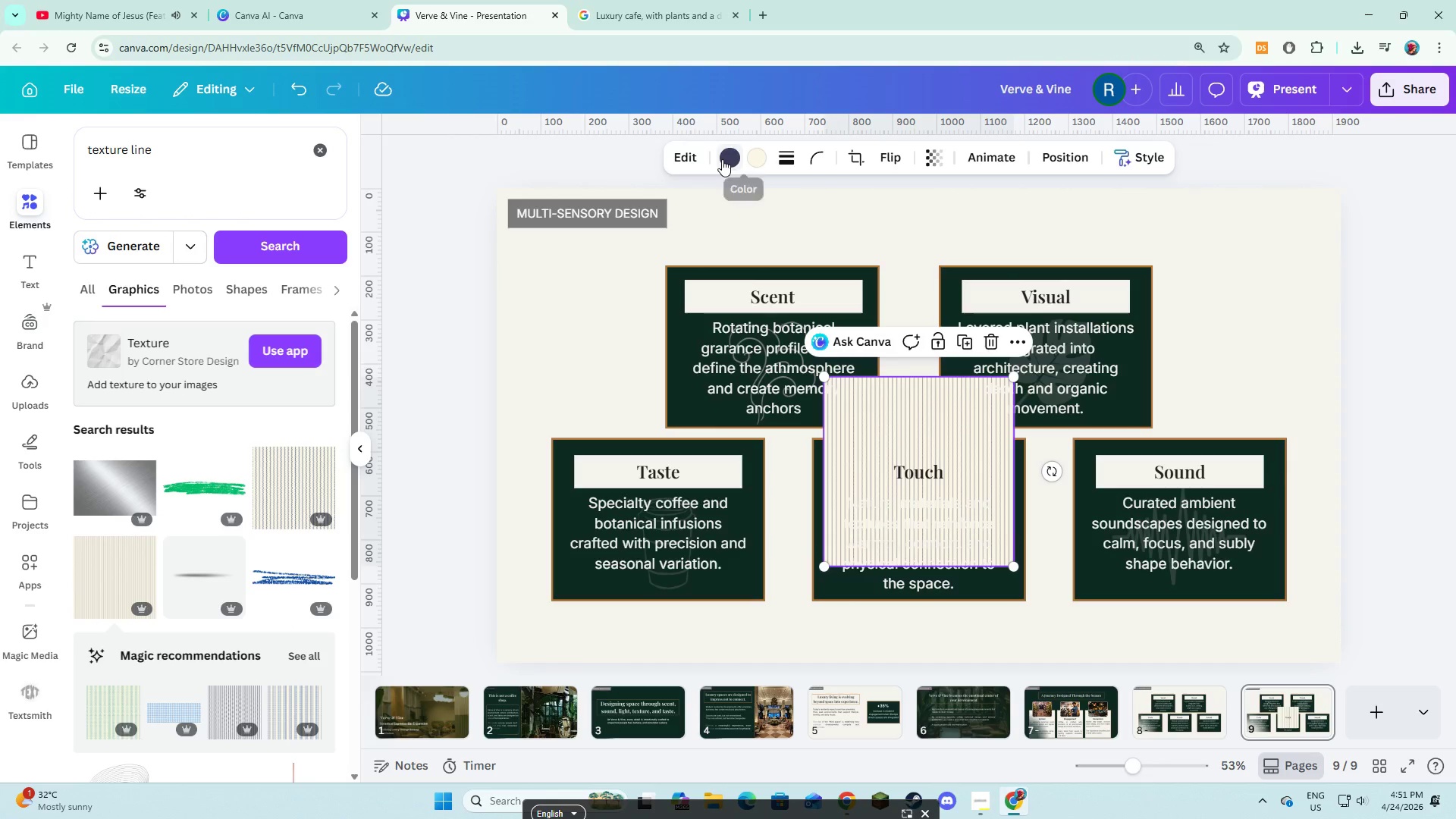 
left_click([722, 159])
 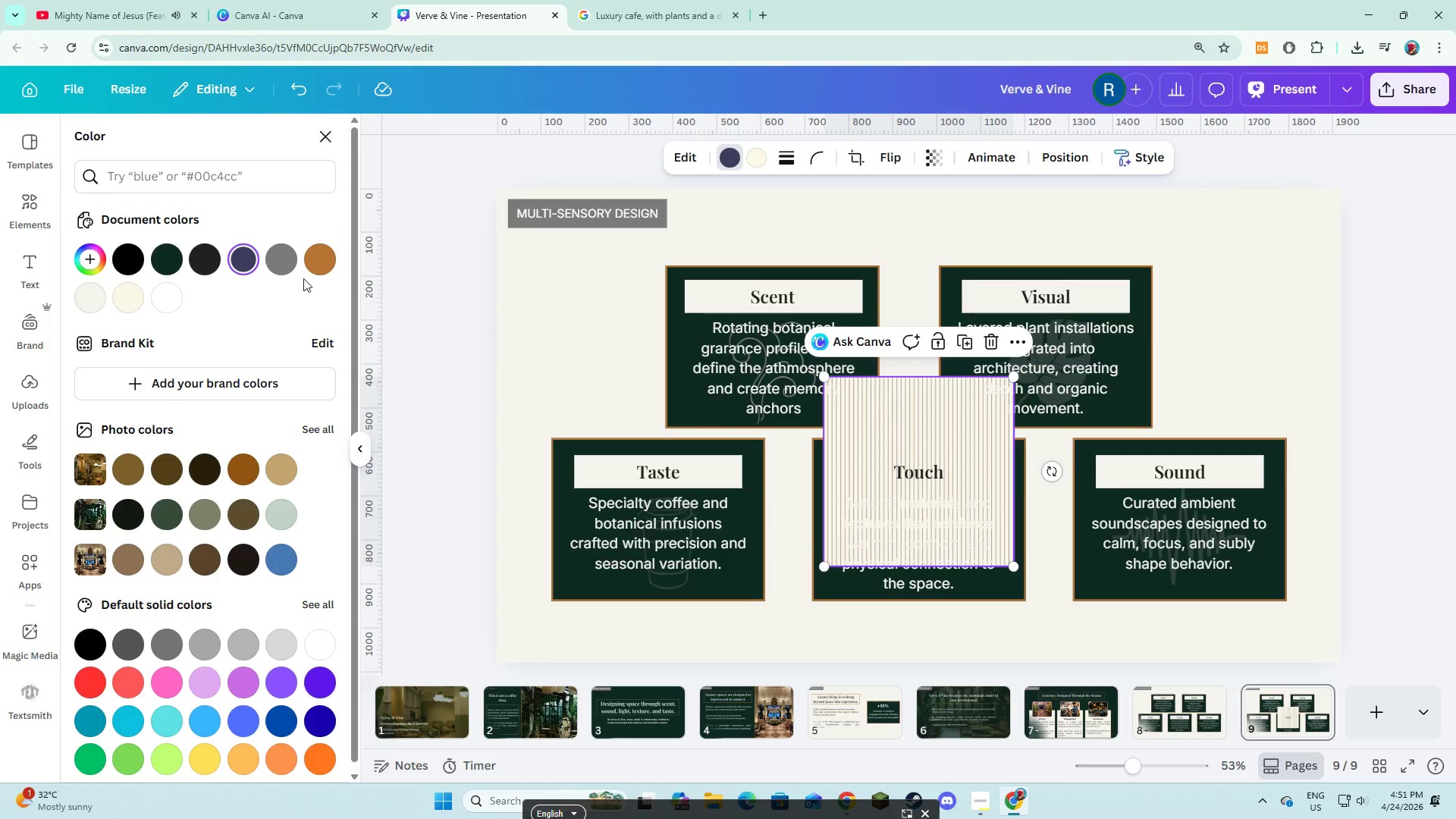 
left_click([291, 265])
 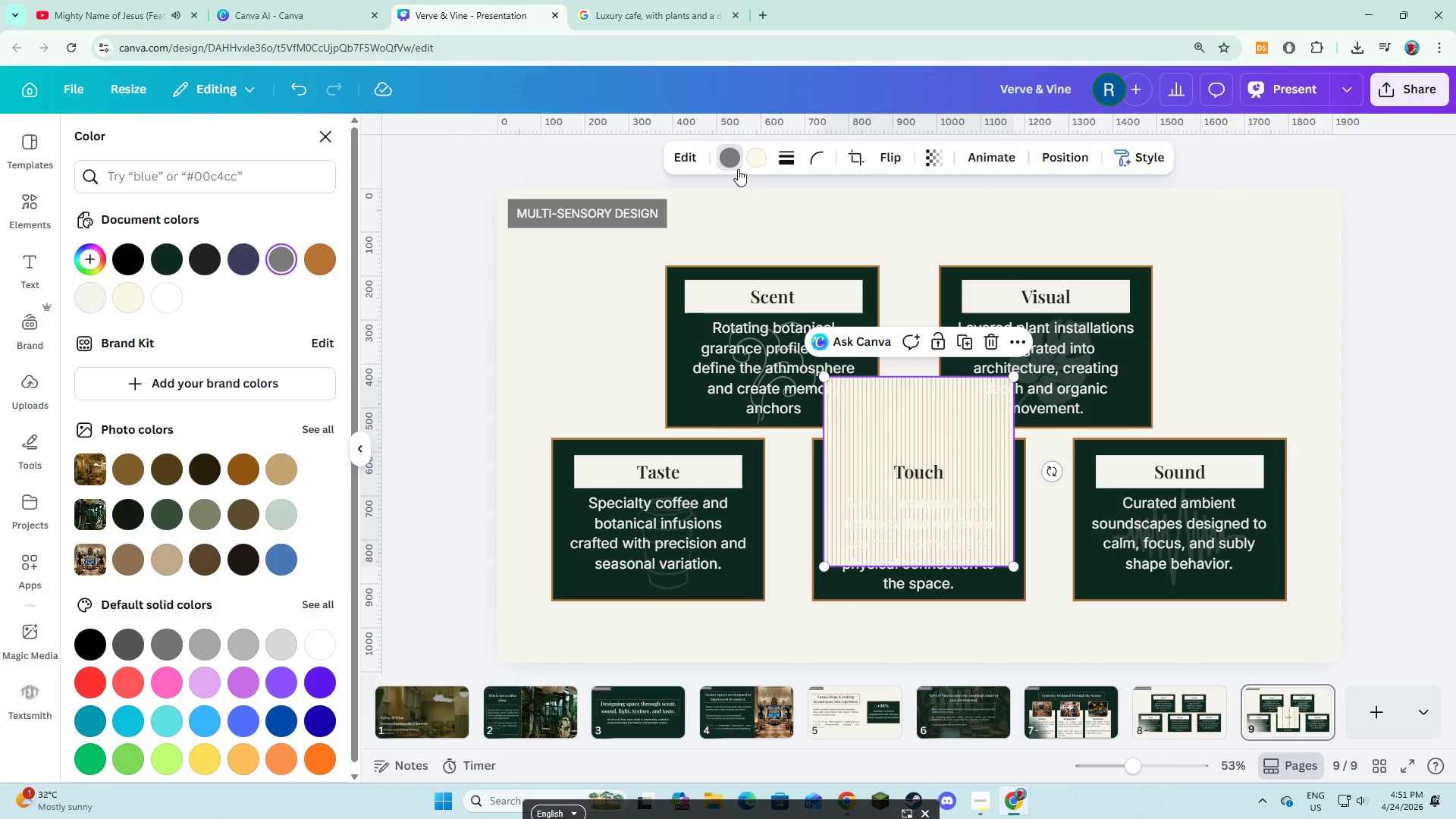 
left_click([758, 164])
 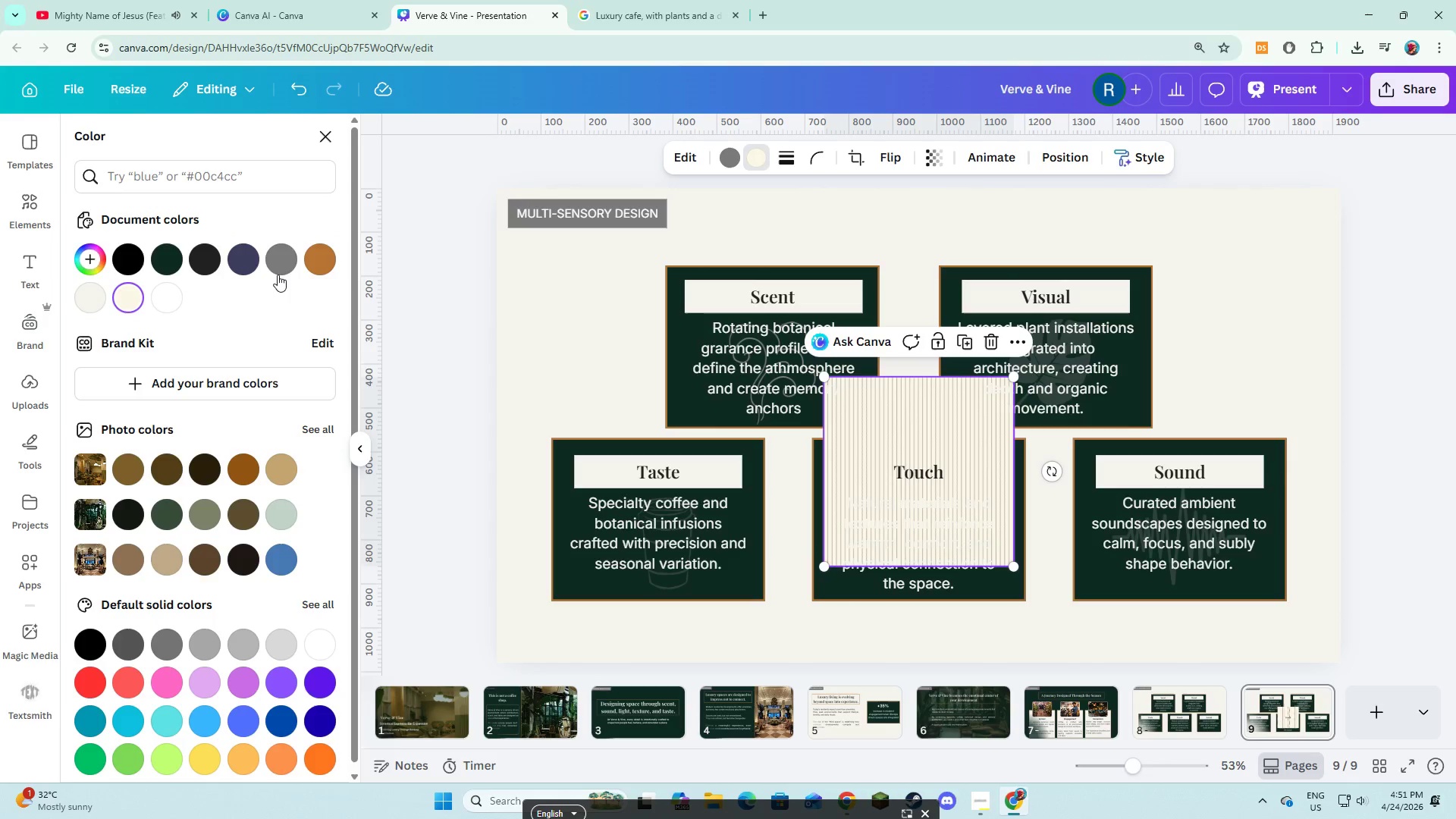 
left_click([278, 275])
 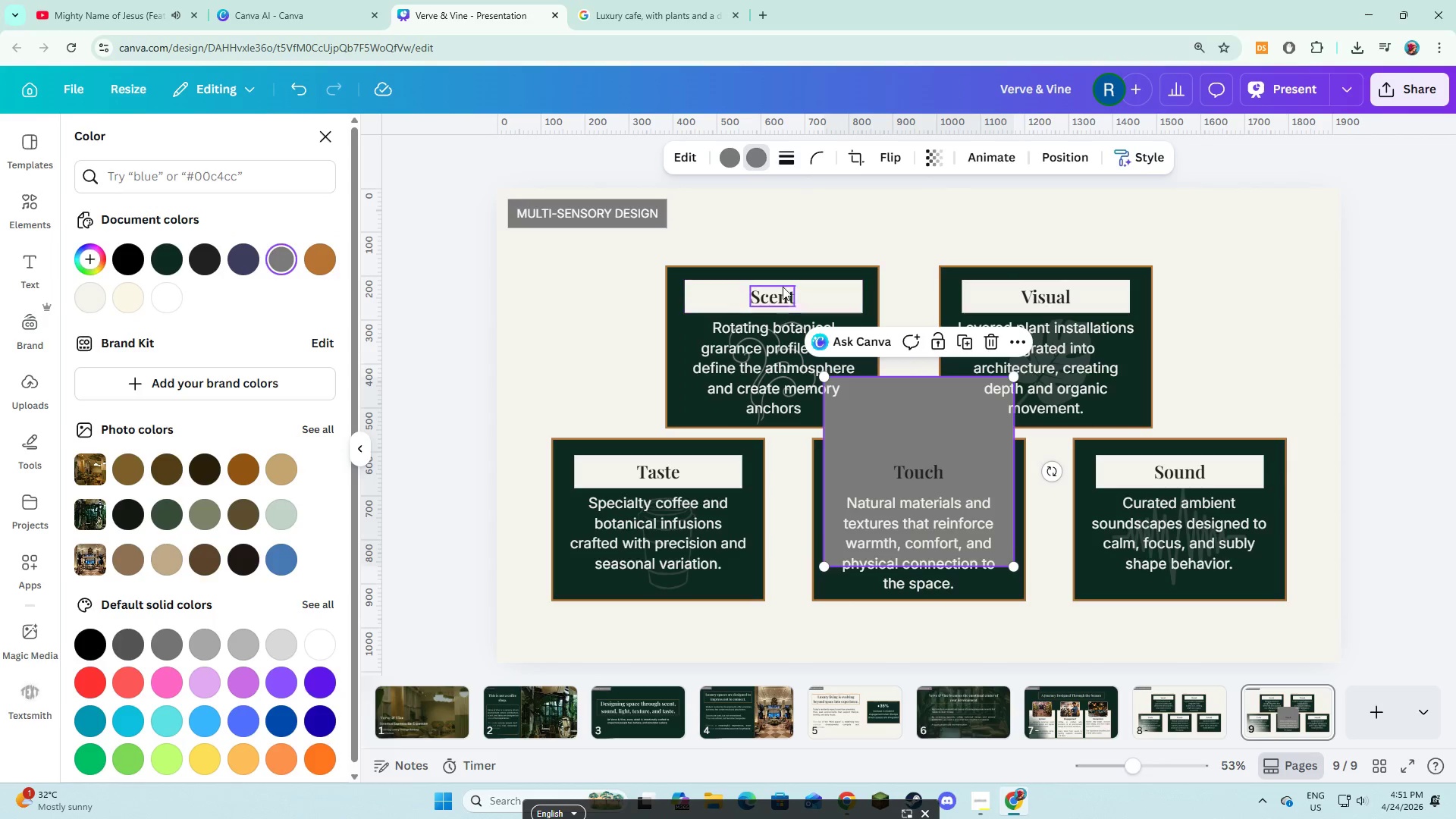 
left_click([730, 165])
 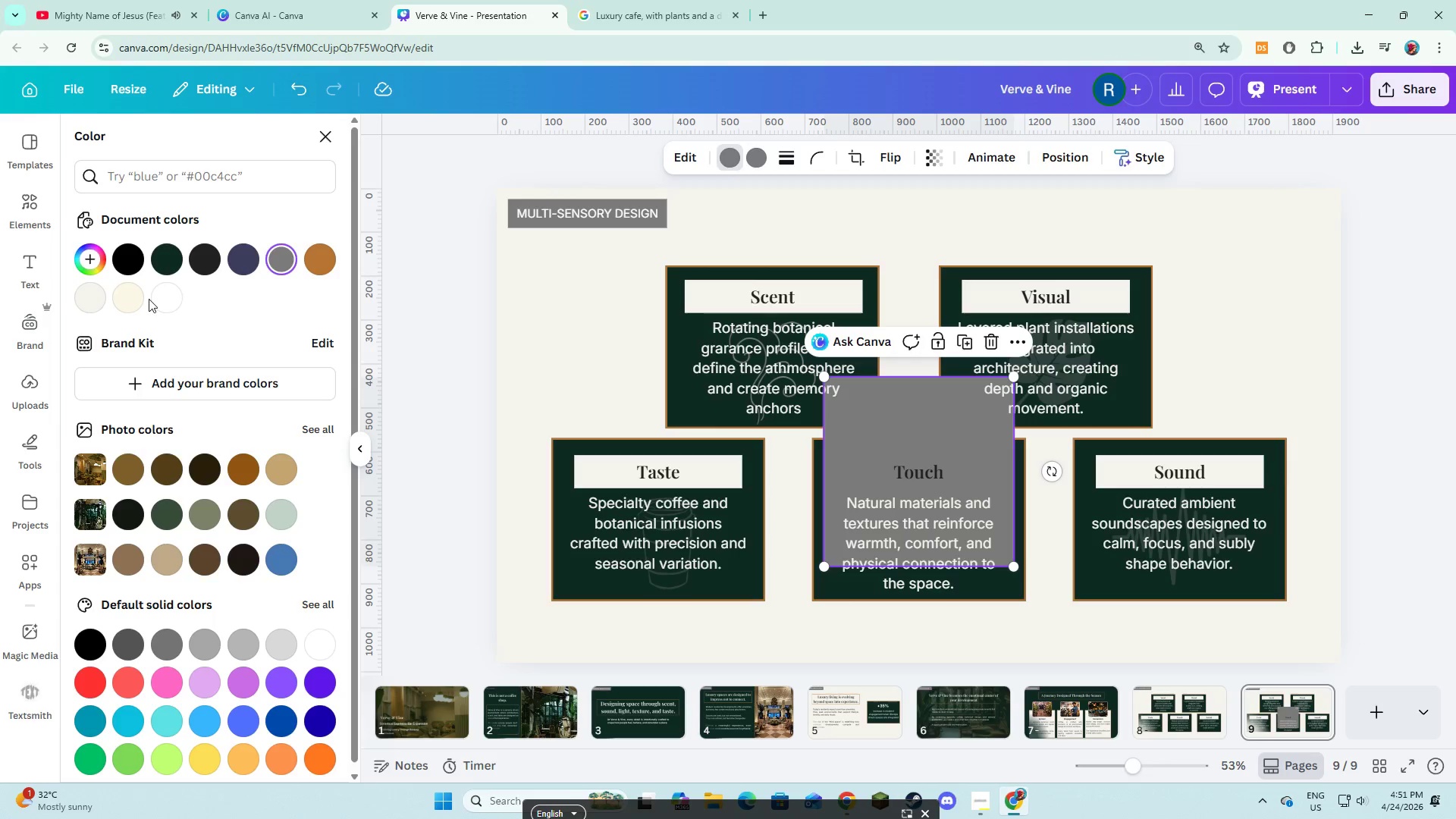 
left_click([111, 295])
 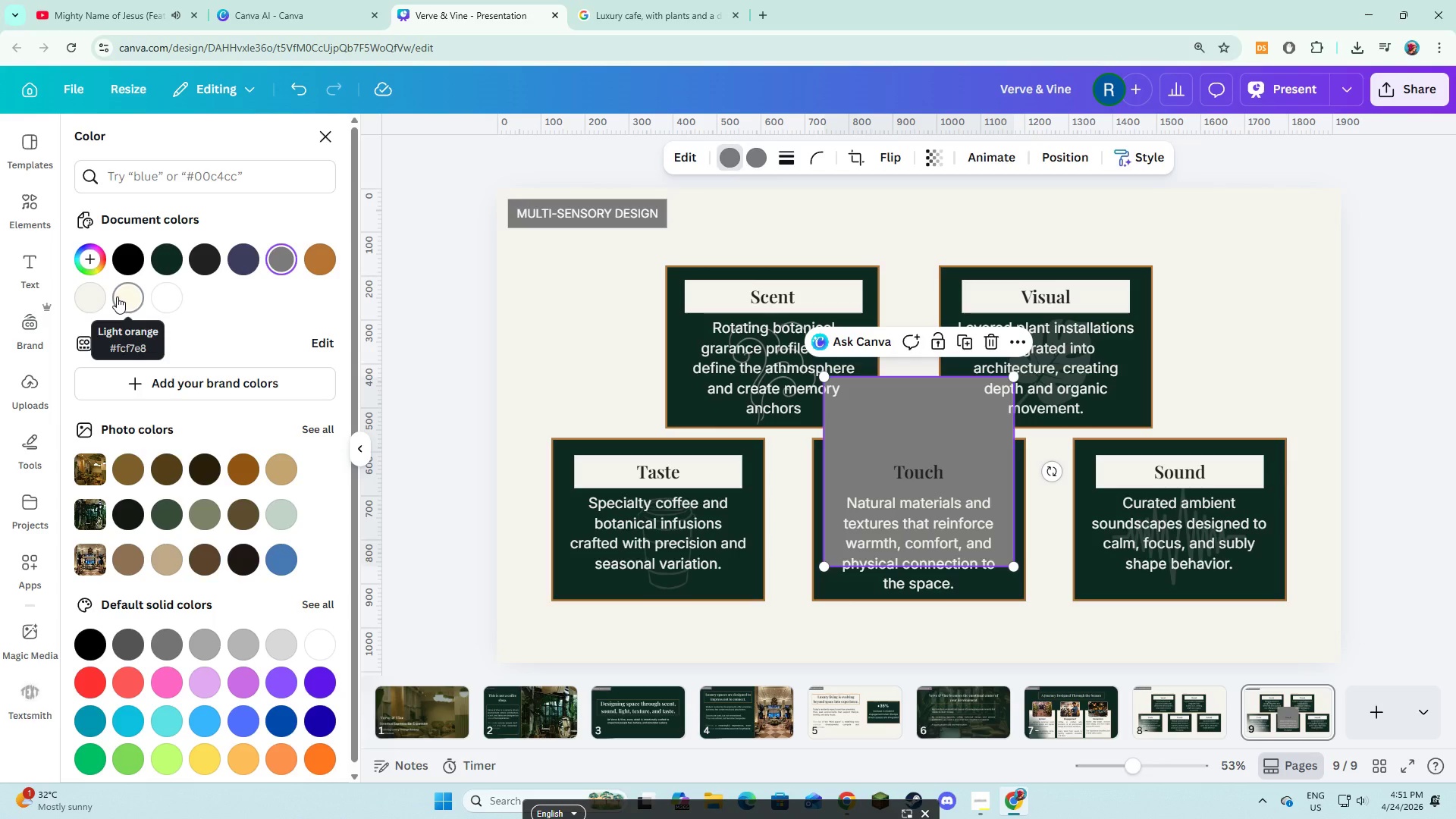 
left_click([117, 297])
 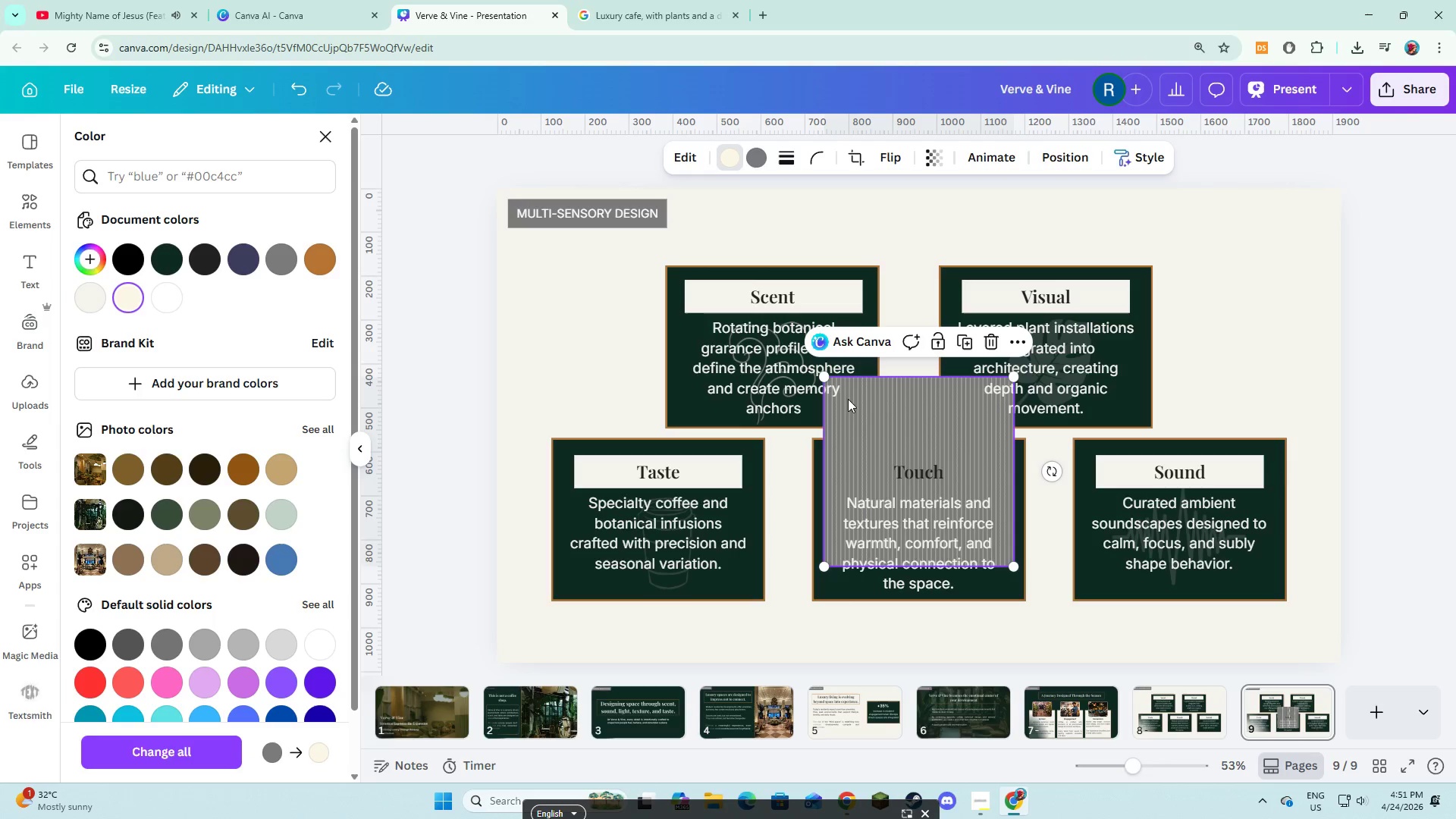 
left_click_drag(start_coordinate=[893, 414], to_coordinate=[893, 433])
 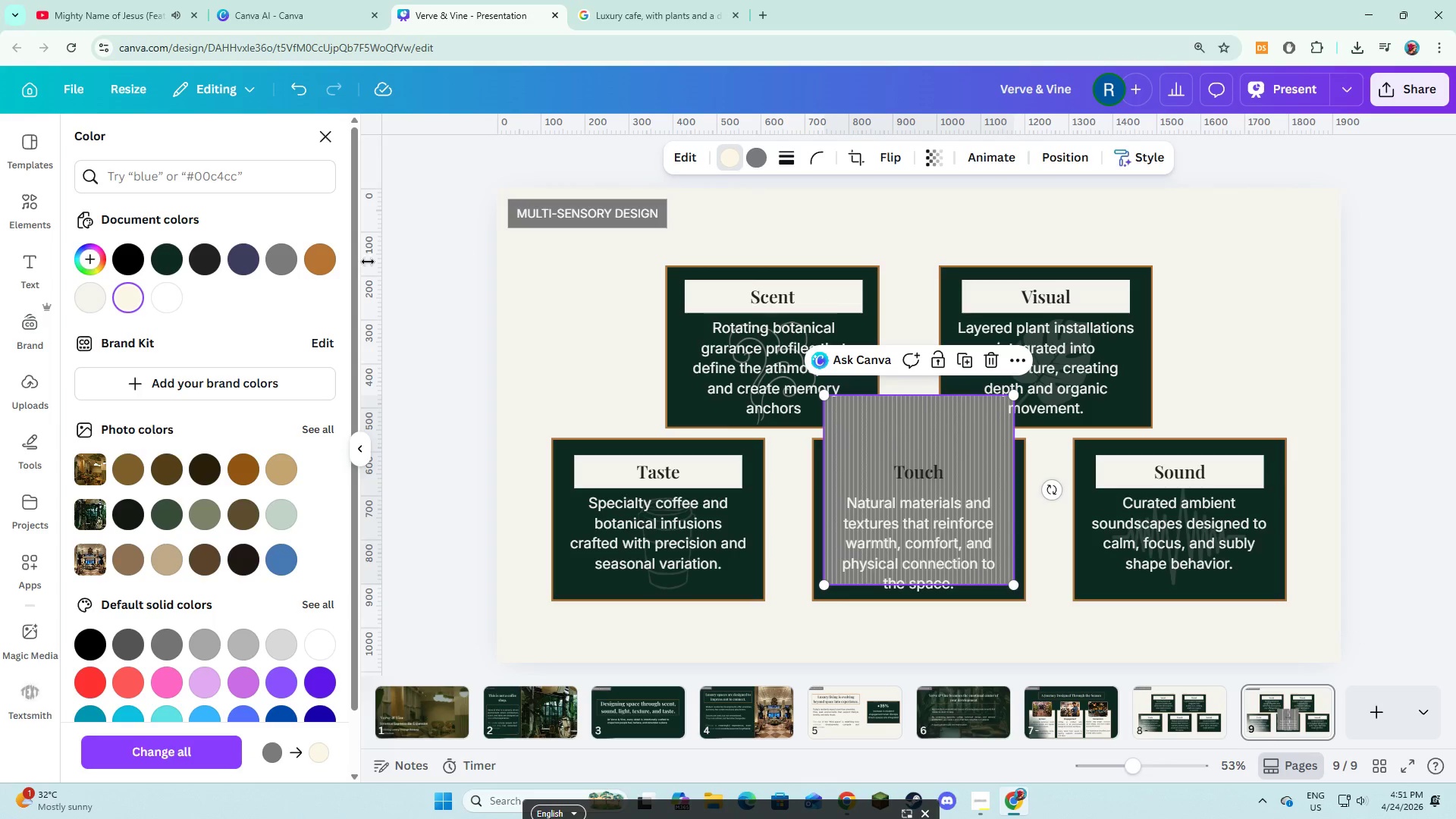 
left_click([324, 268])
 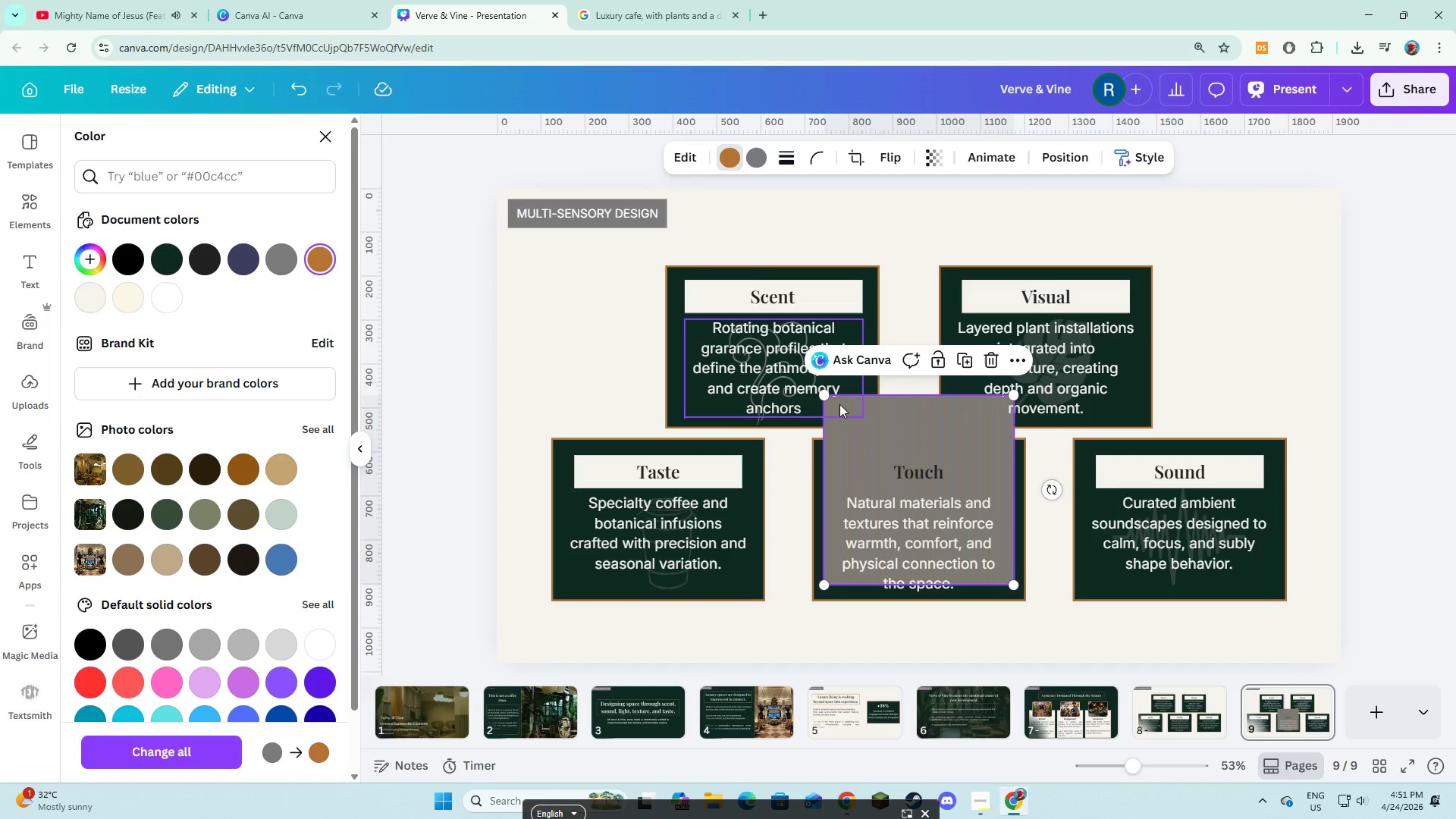 
left_click_drag(start_coordinate=[827, 394], to_coordinate=[877, 518])
 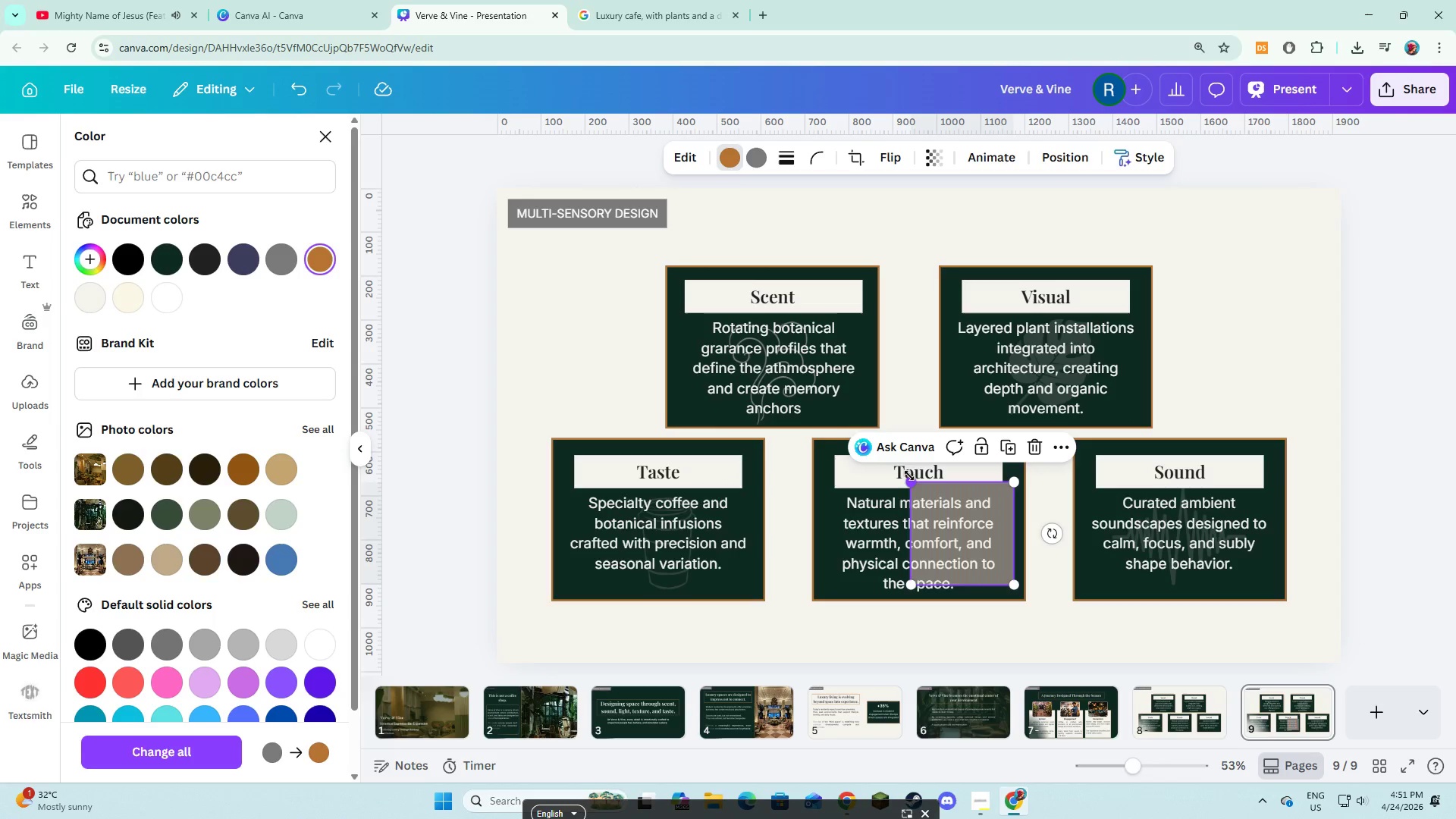 
left_click_drag(start_coordinate=[912, 483], to_coordinate=[917, 489])
 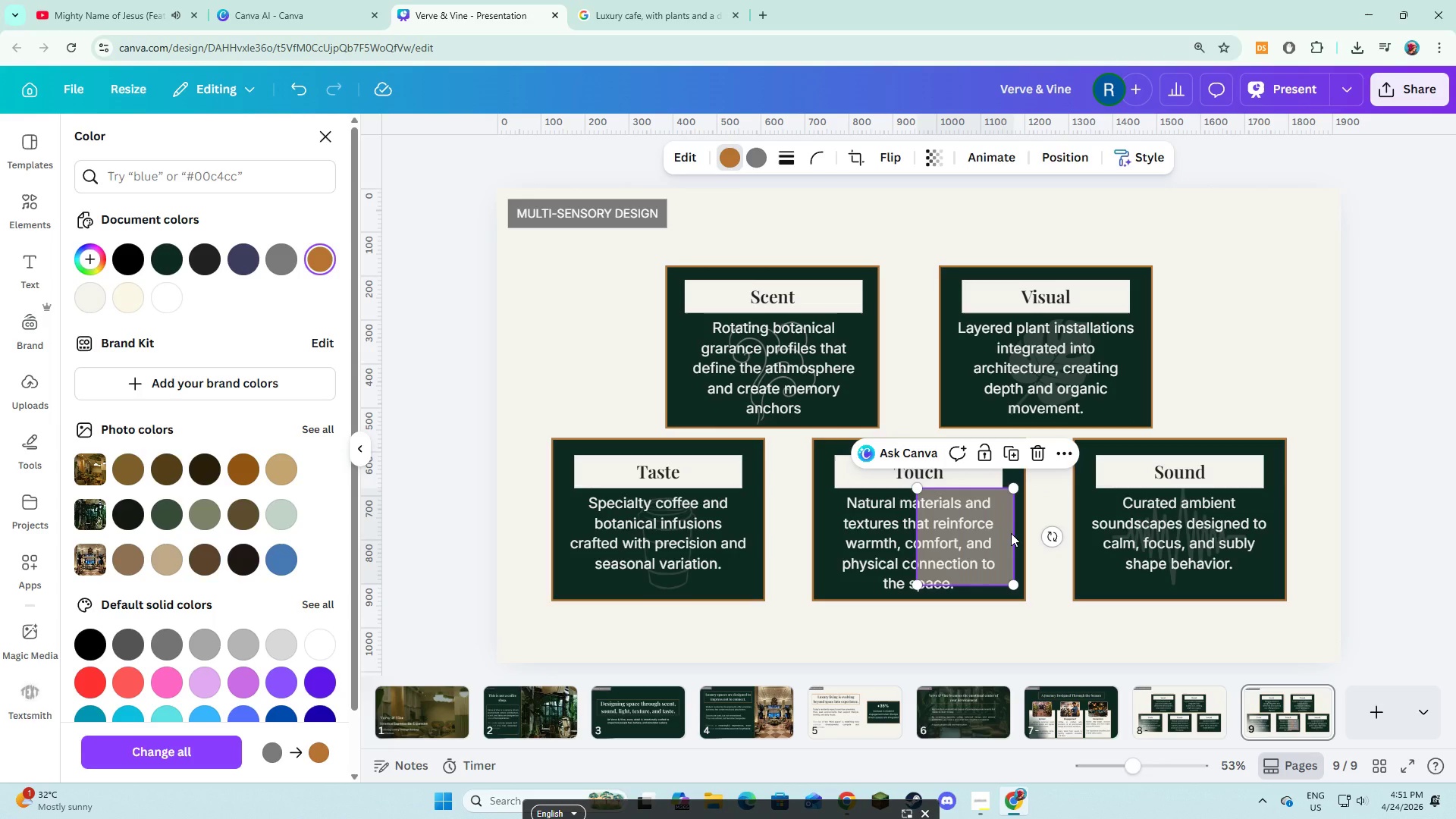 
left_click_drag(start_coordinate=[1011, 533], to_coordinate=[965, 539])
 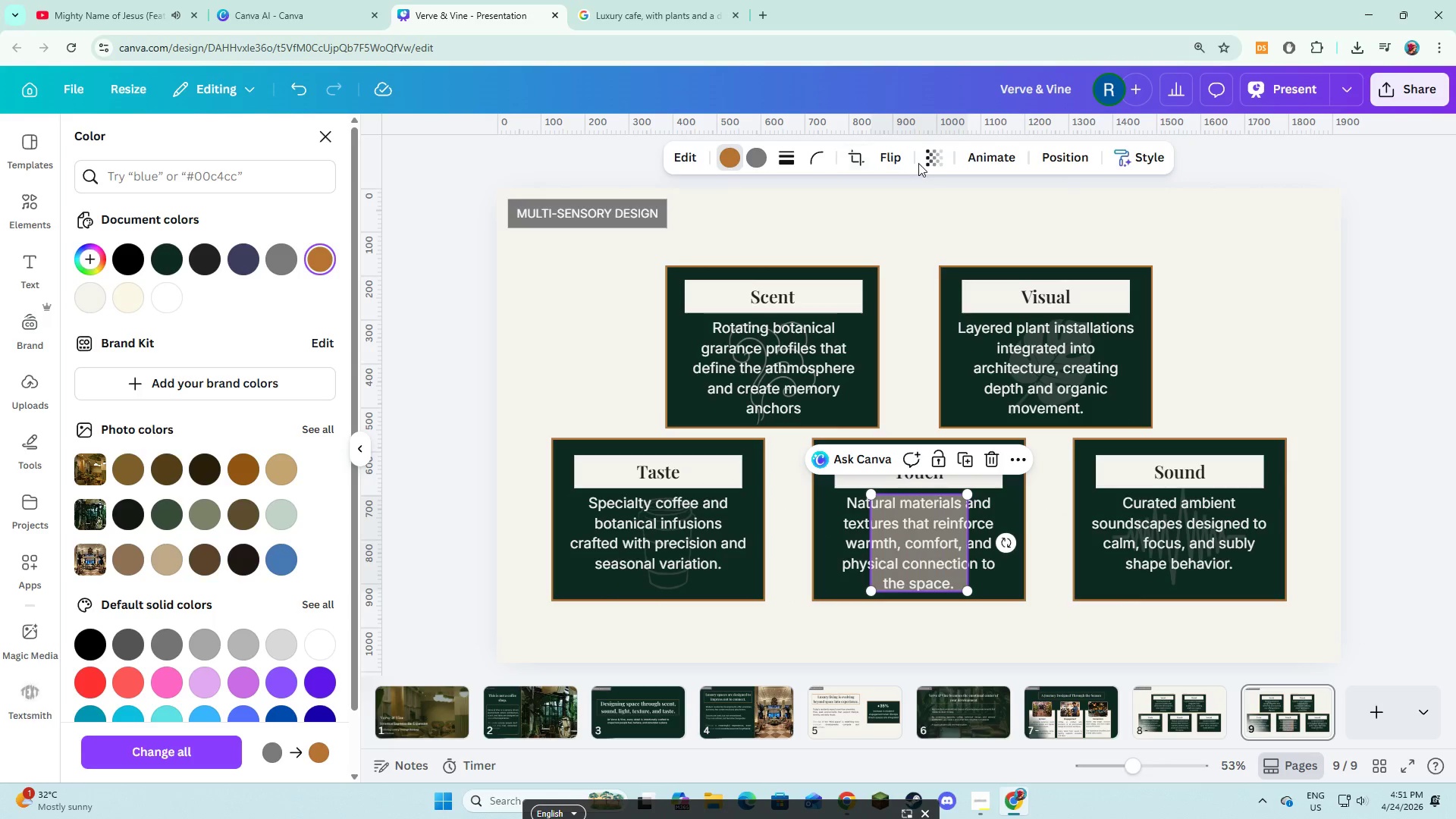 
left_click([930, 161])
 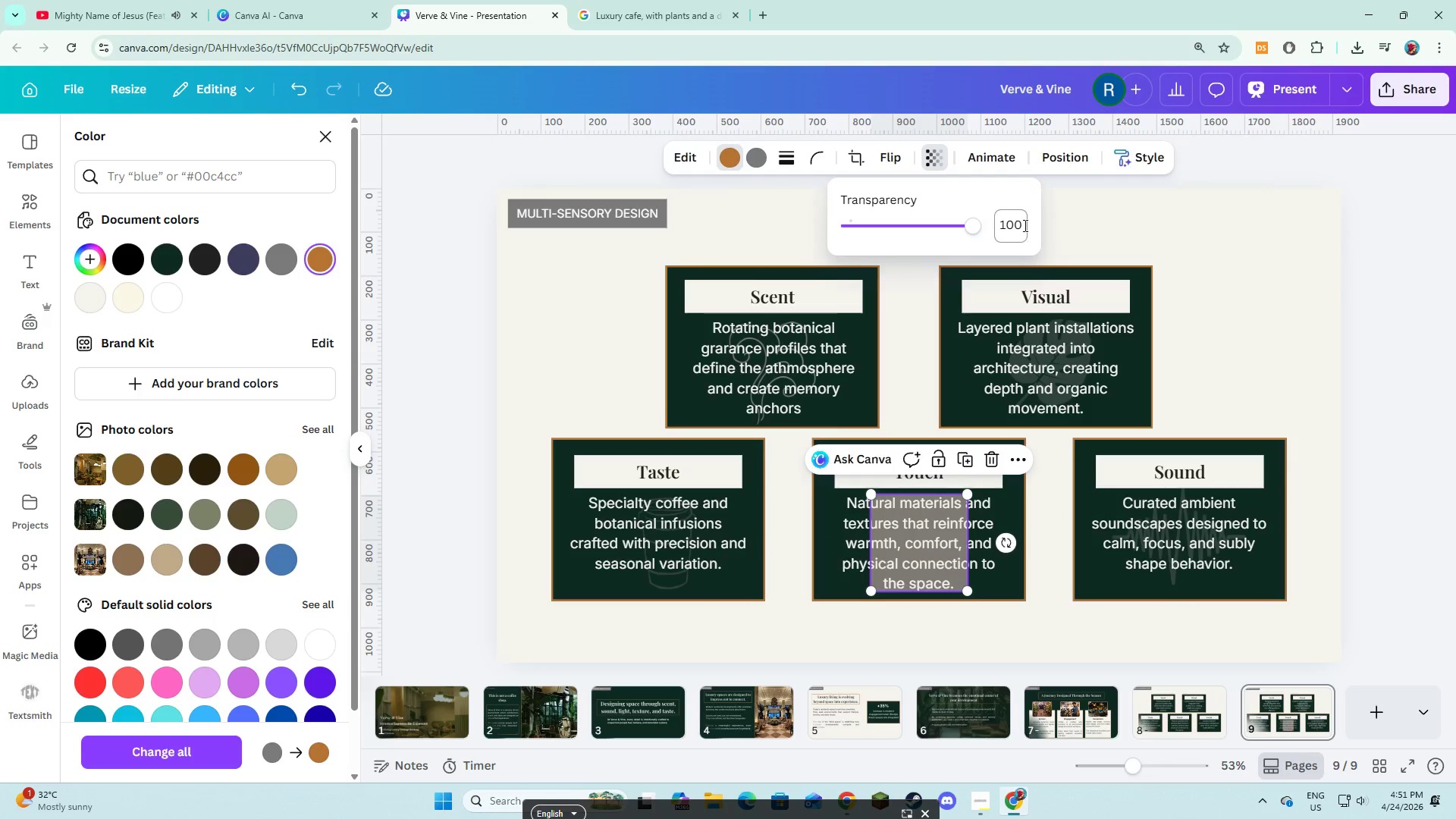 
left_click([1024, 225])
 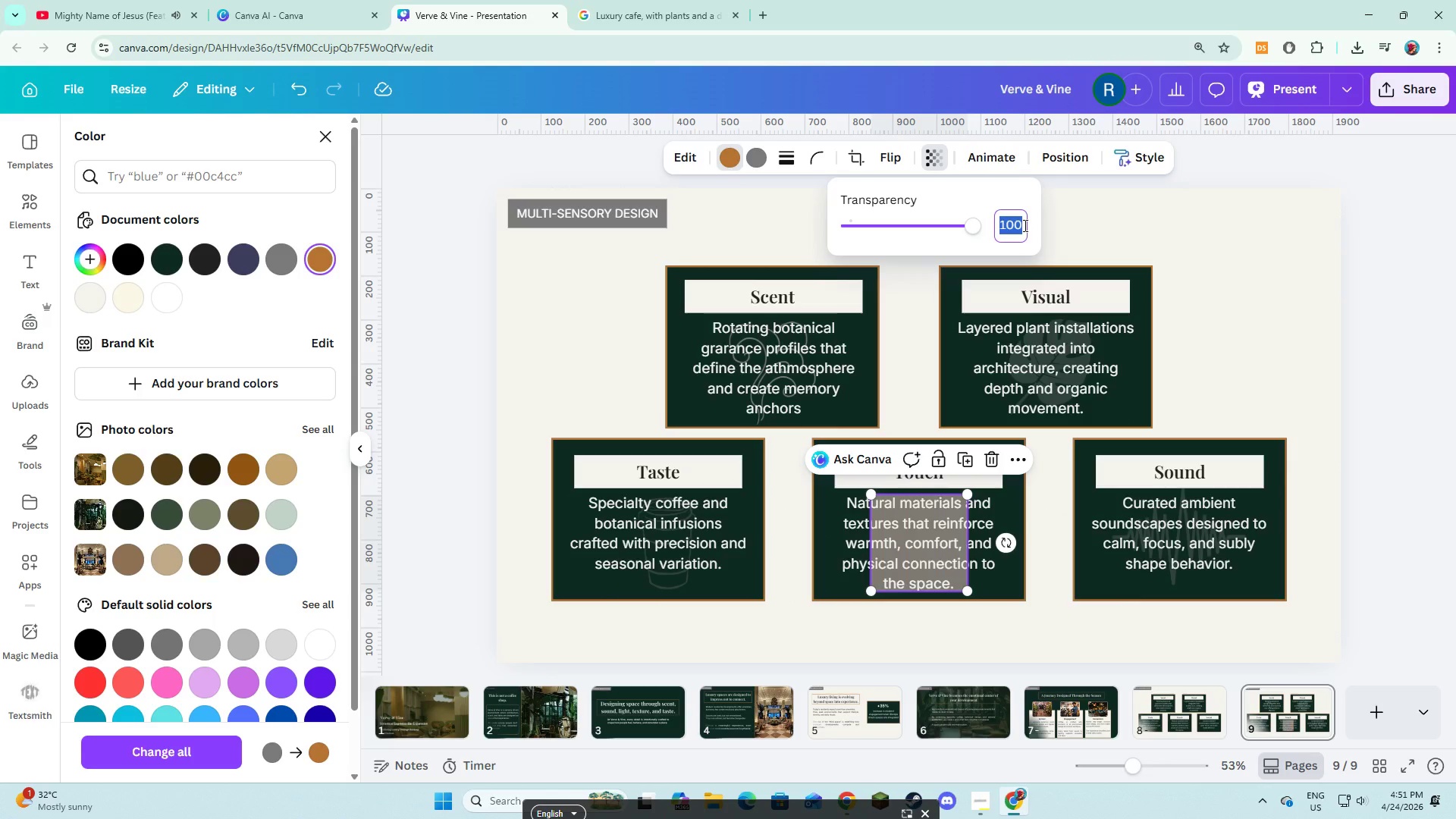 
key(Numpad3)
 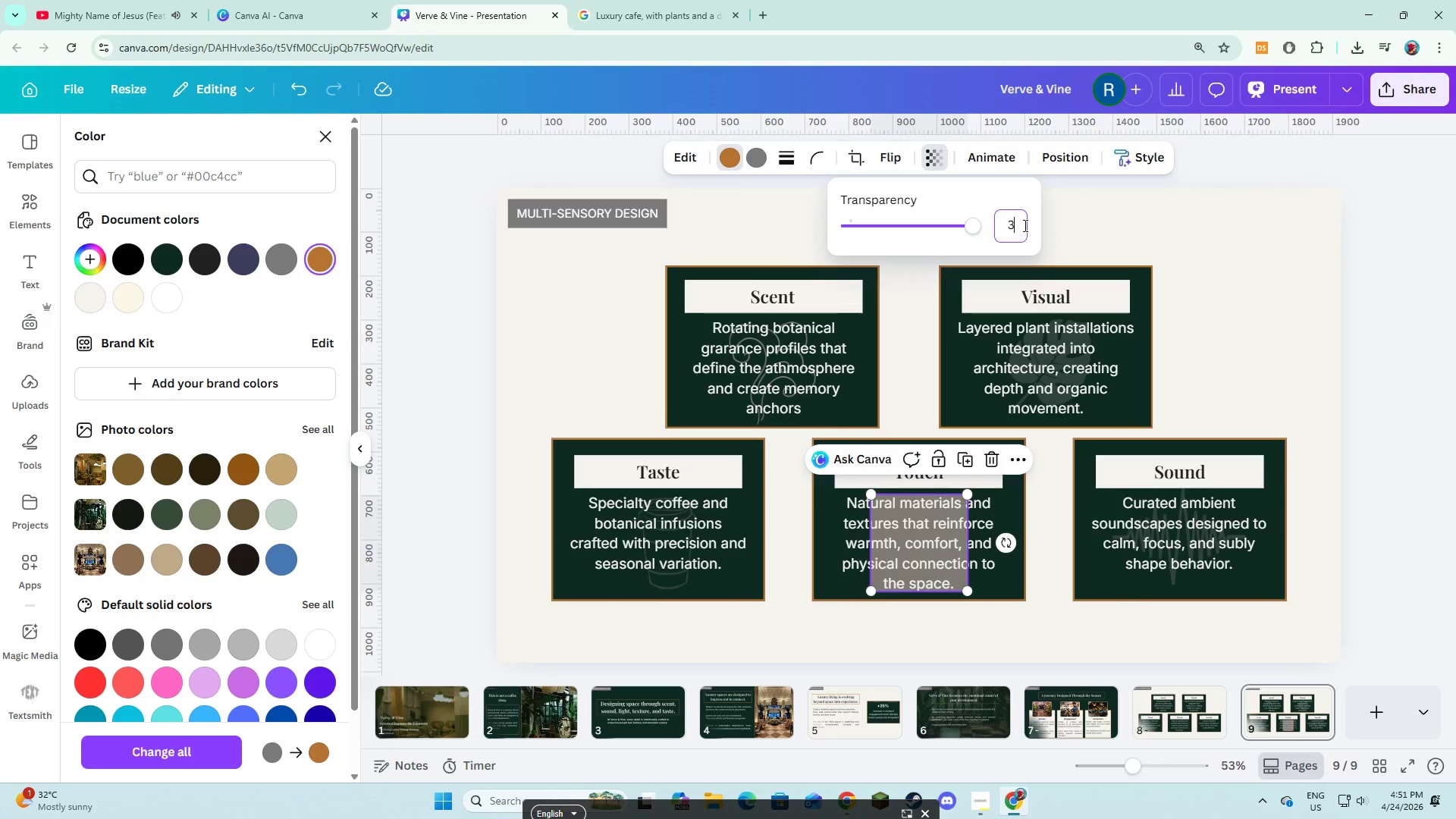 
key(Numpad0)
 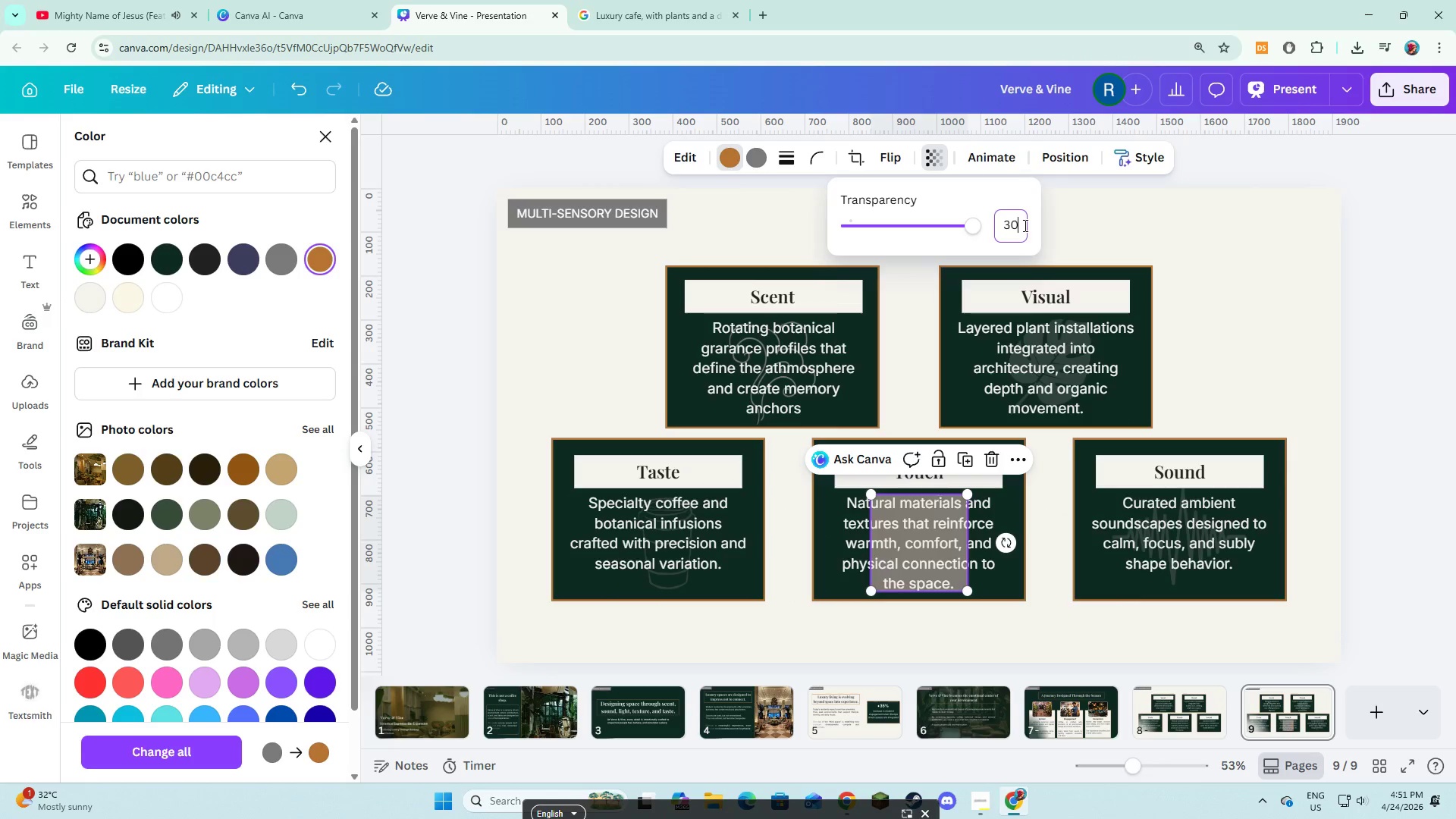 
key(NumpadEnter)
 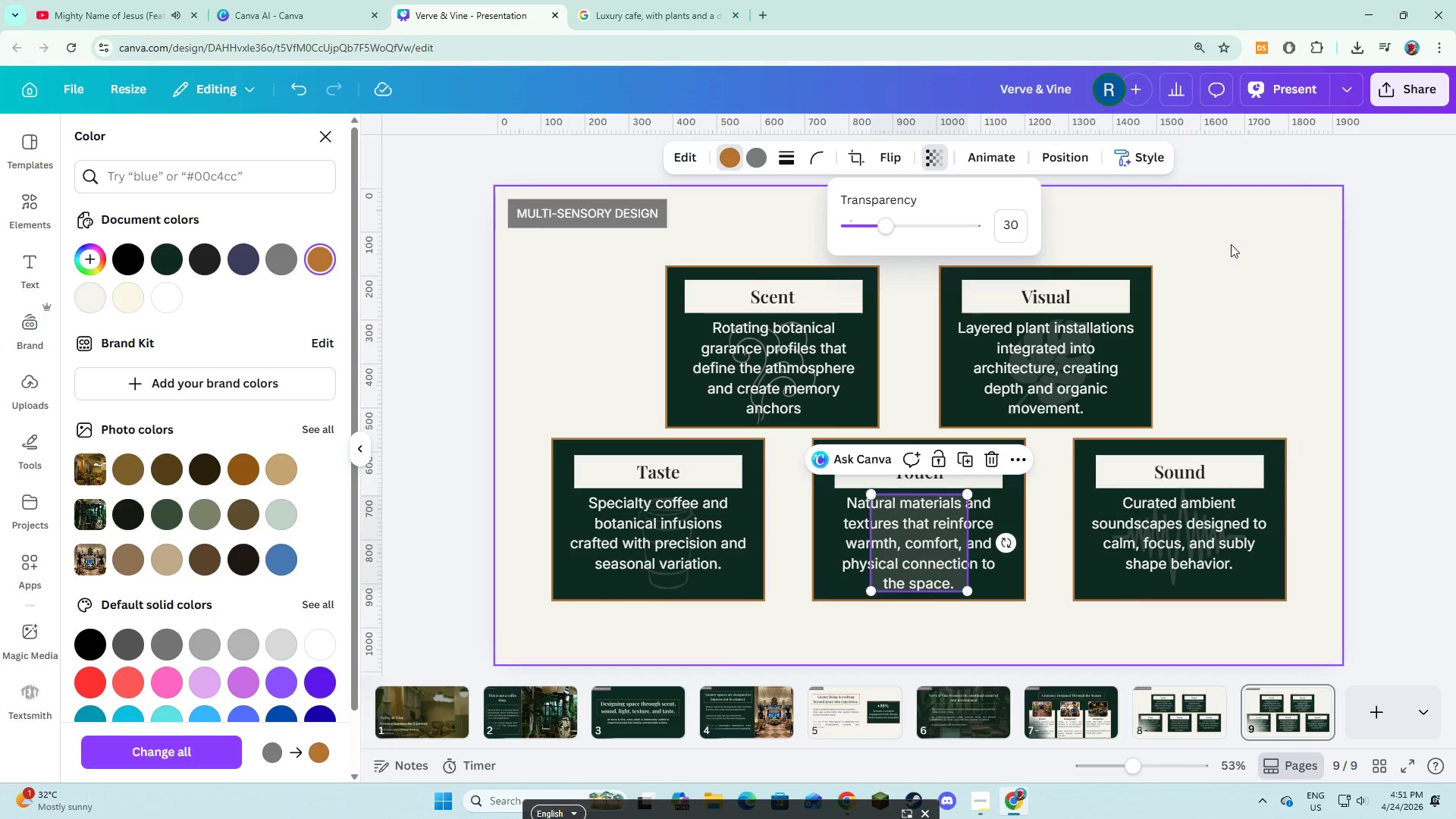 
left_click([1231, 244])
 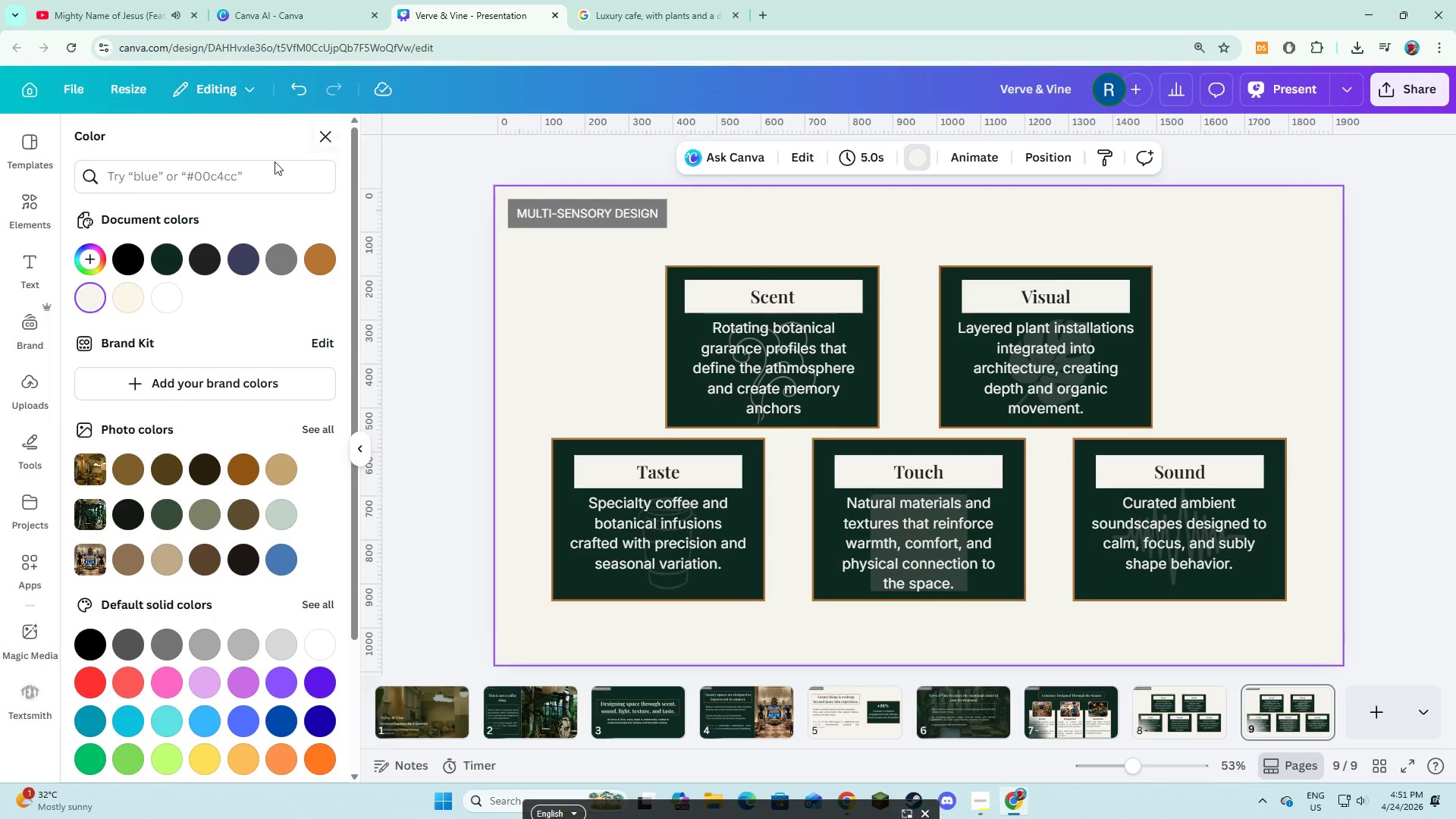 
left_click([33, 221])
 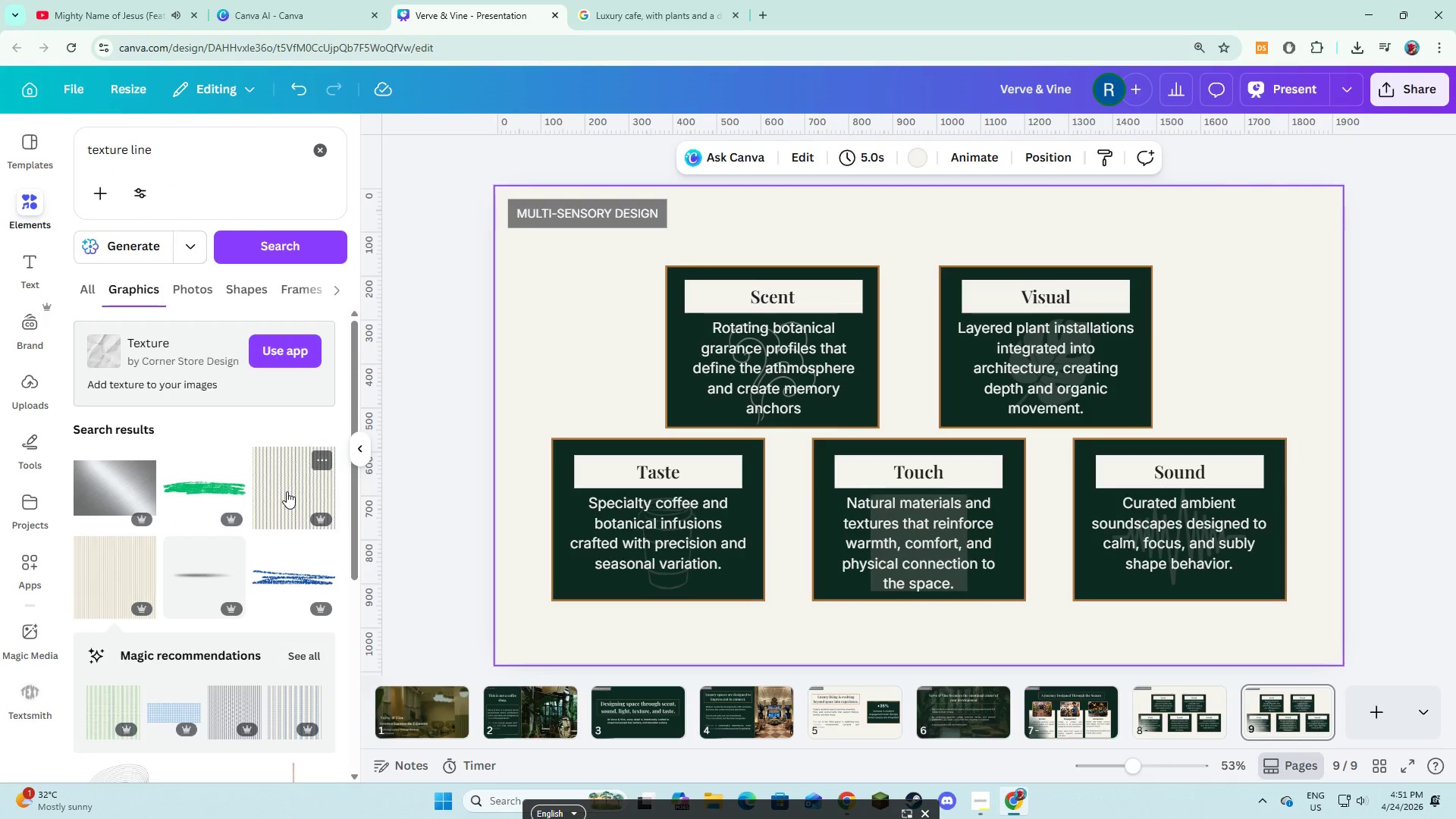 
scroll: coordinate [279, 483], scroll_direction: down, amount: 4.0
 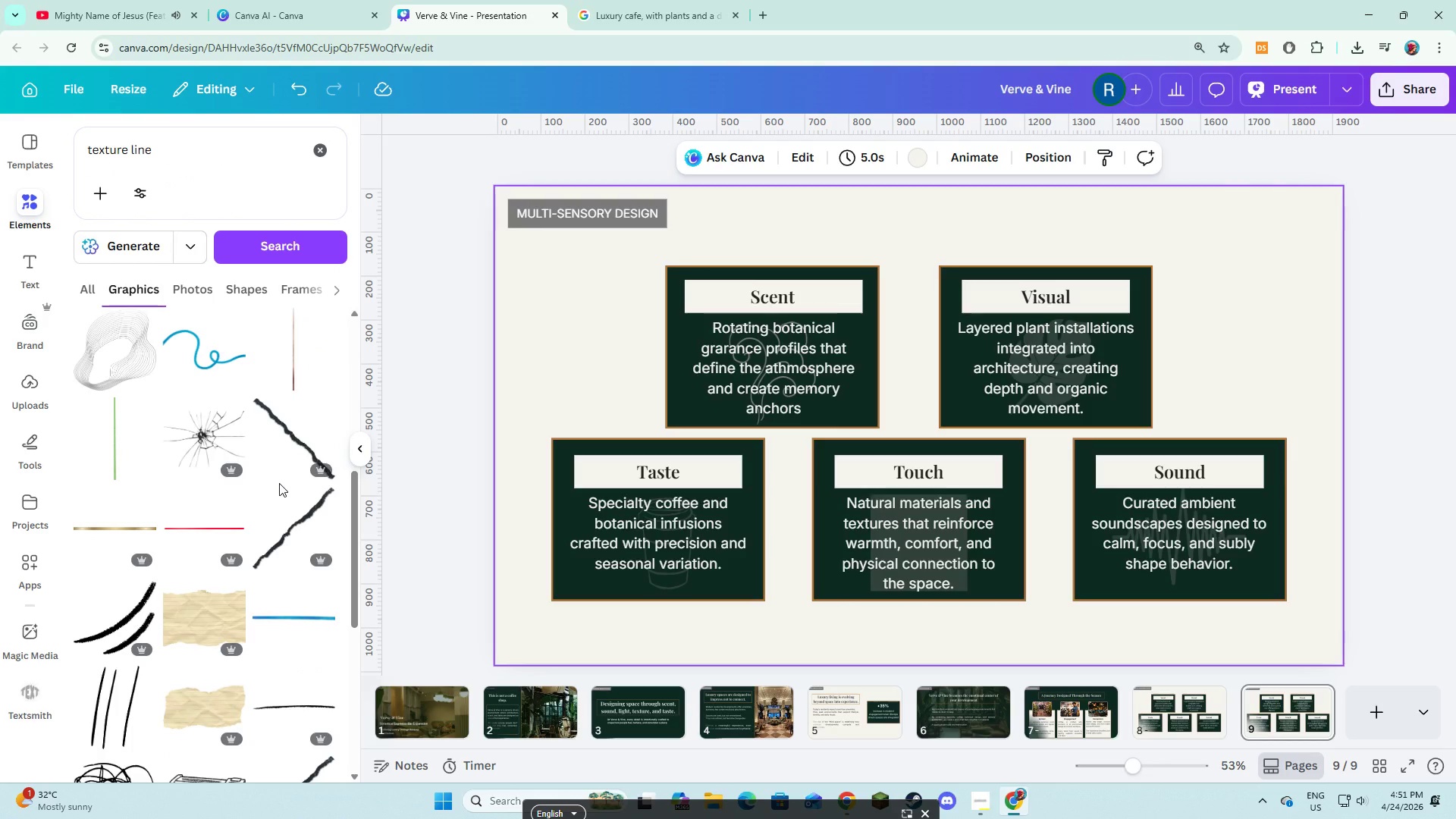 
scroll: coordinate [279, 483], scroll_direction: up, amount: 3.0
 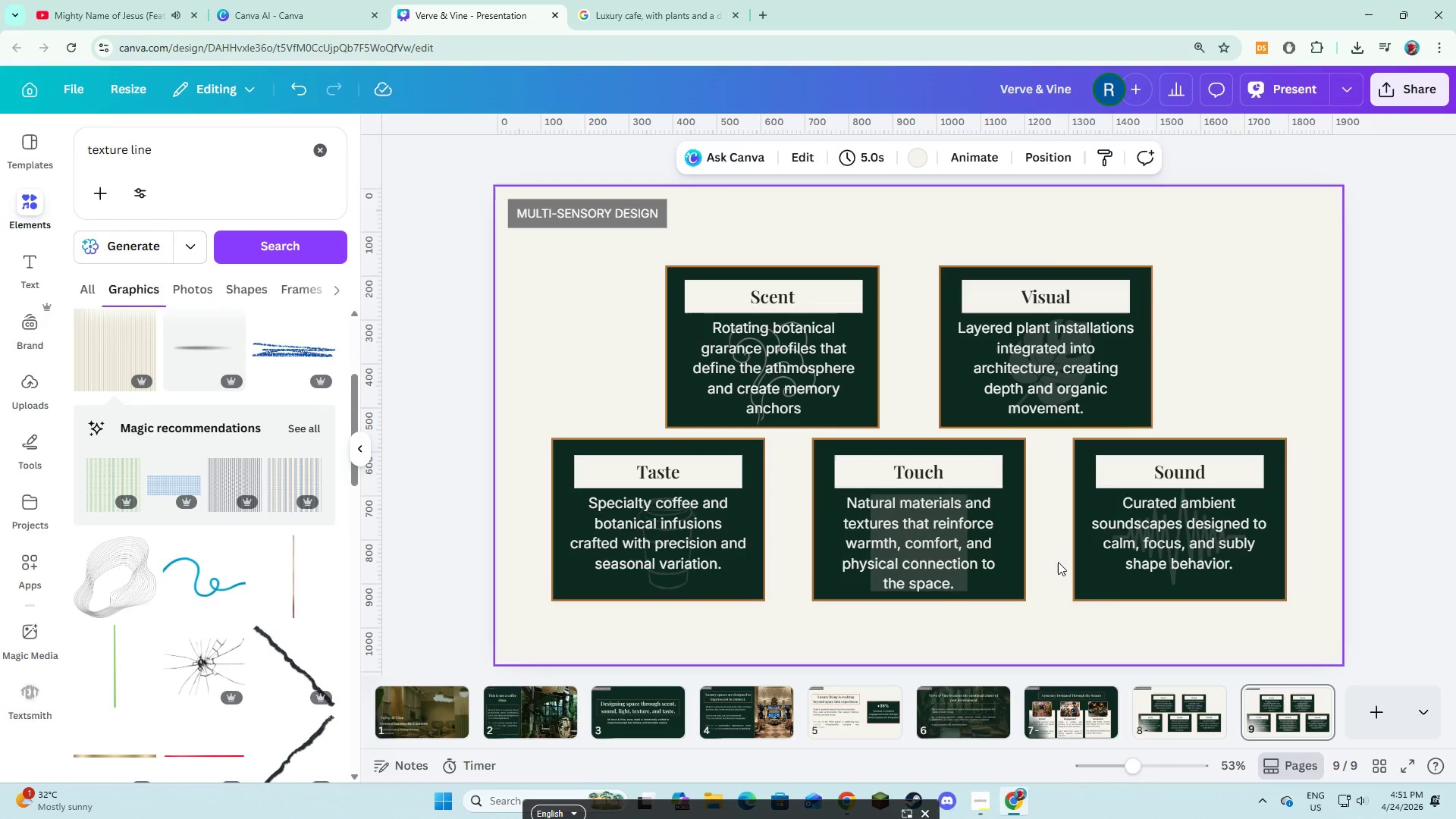 
left_click([1062, 584])
 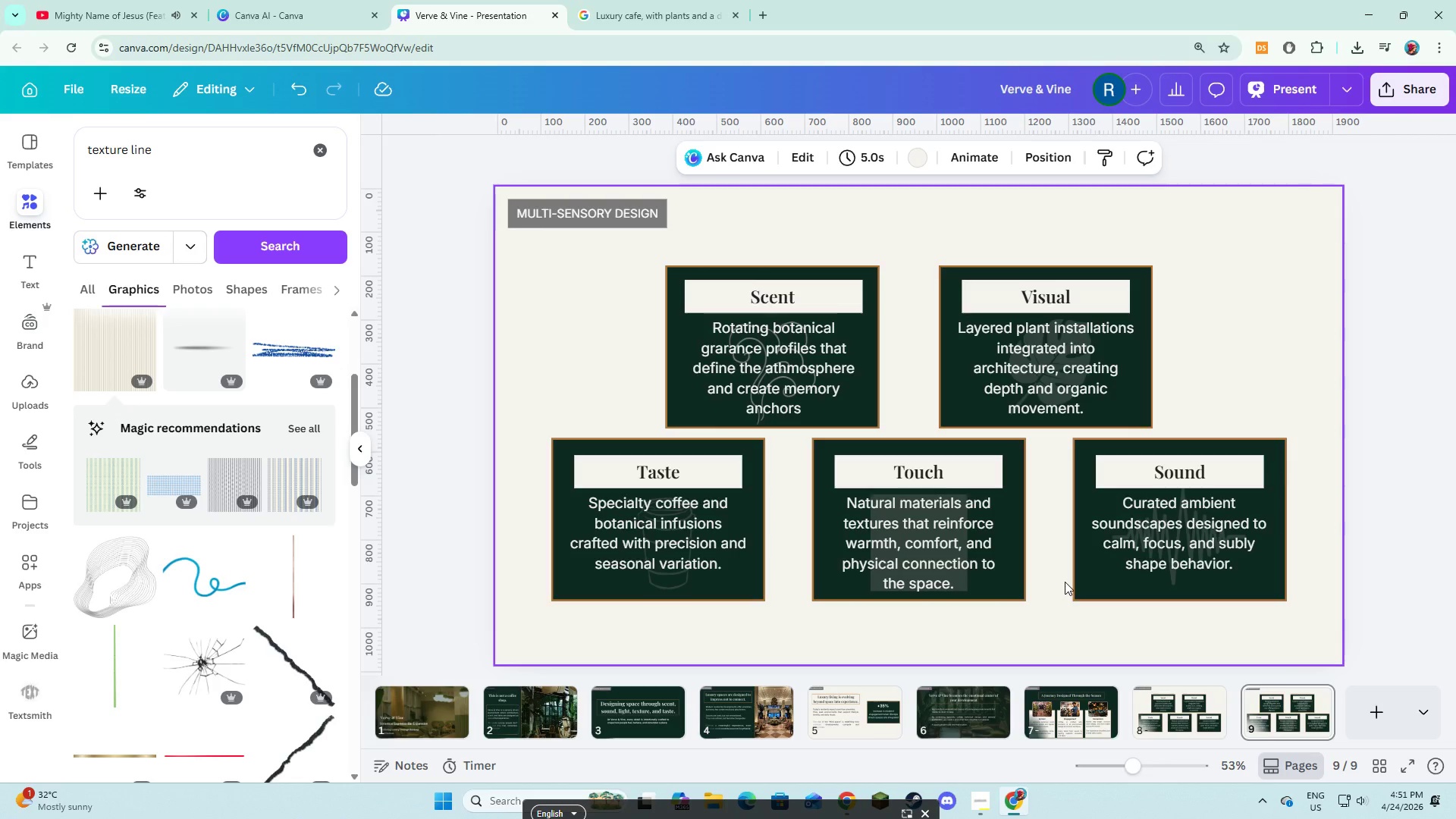 
wait(9.88)
 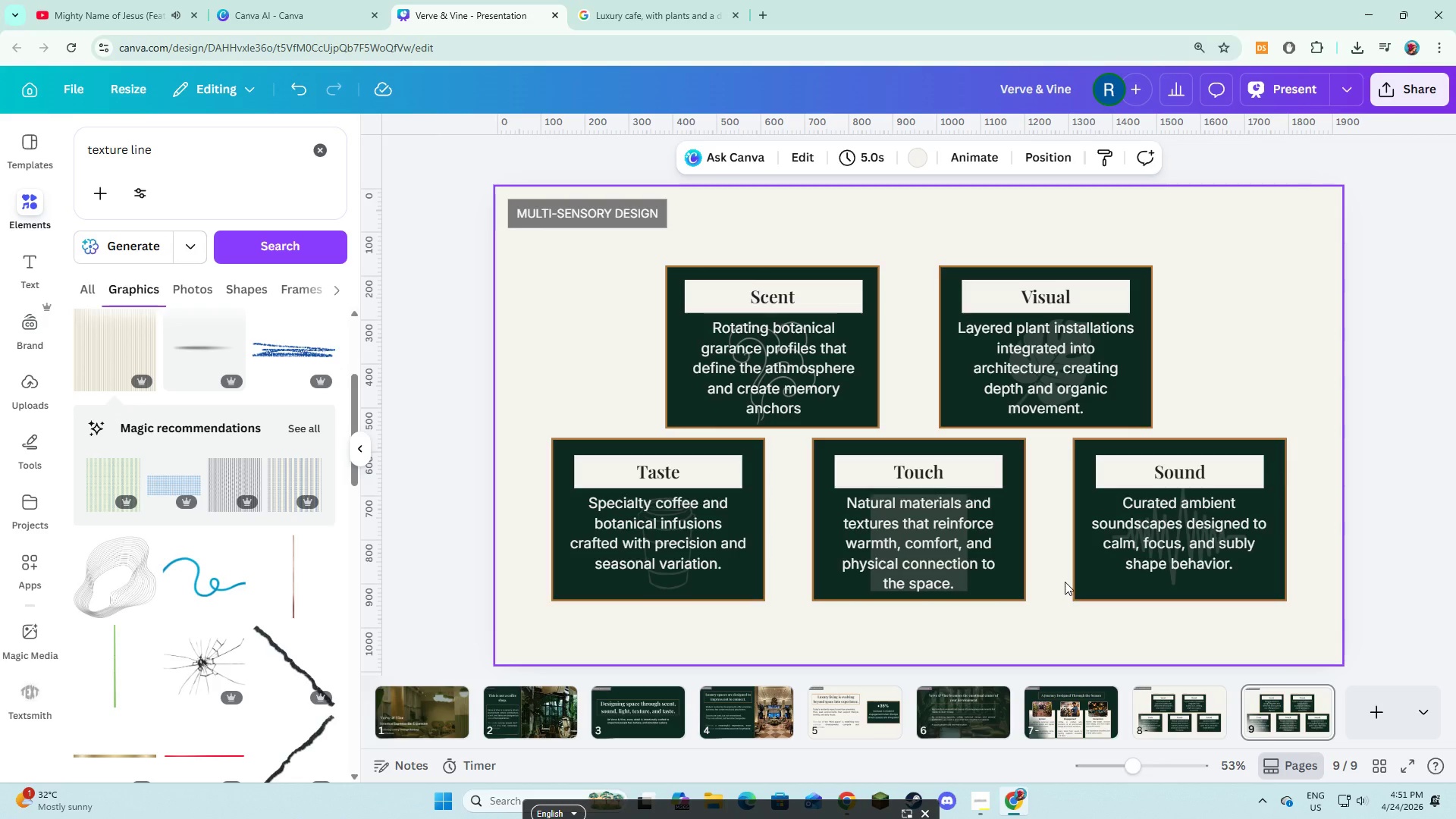 
left_click_drag(start_coordinate=[1289, 717], to_coordinate=[1169, 720])
 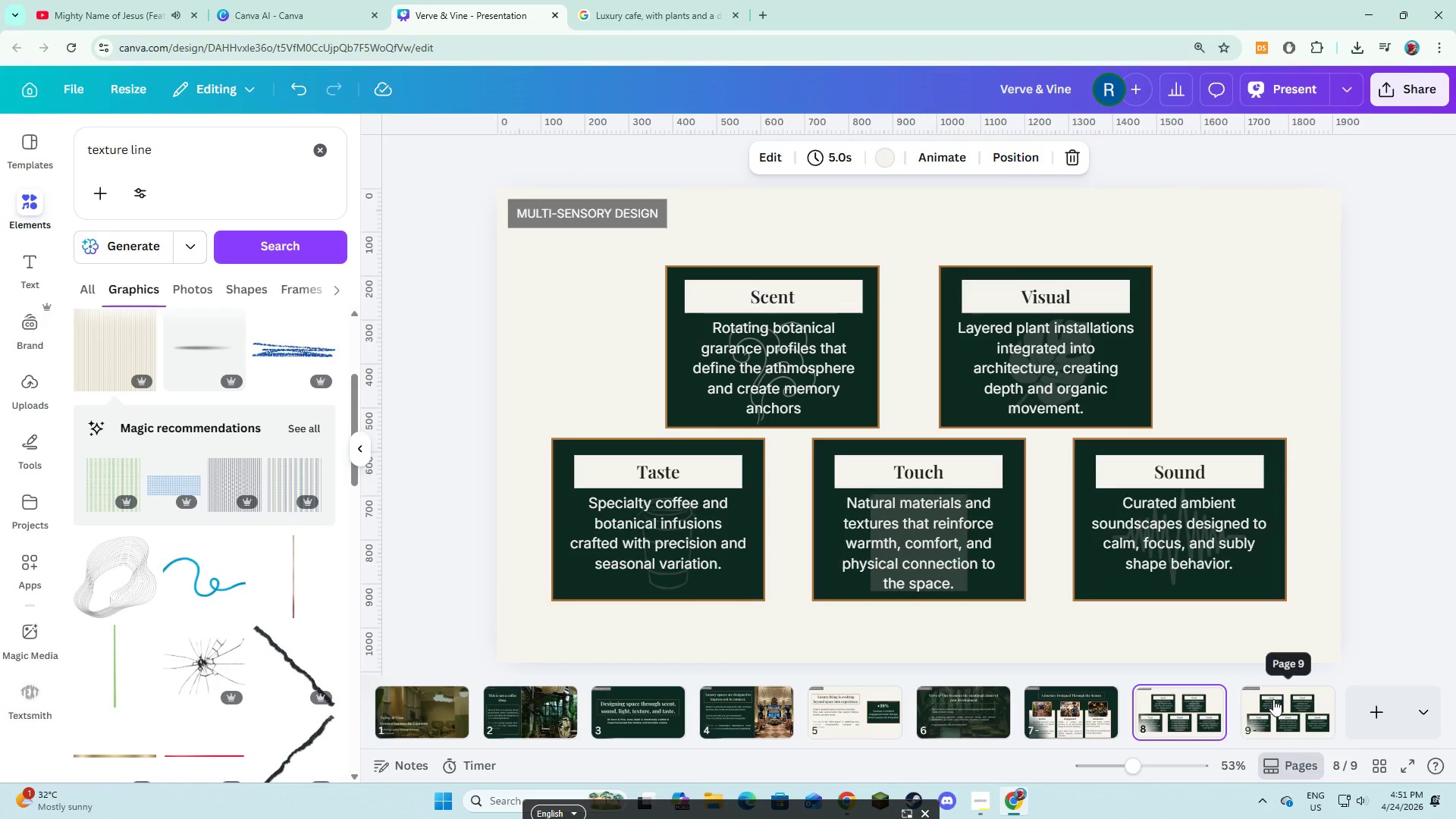 
left_click([1276, 702])
 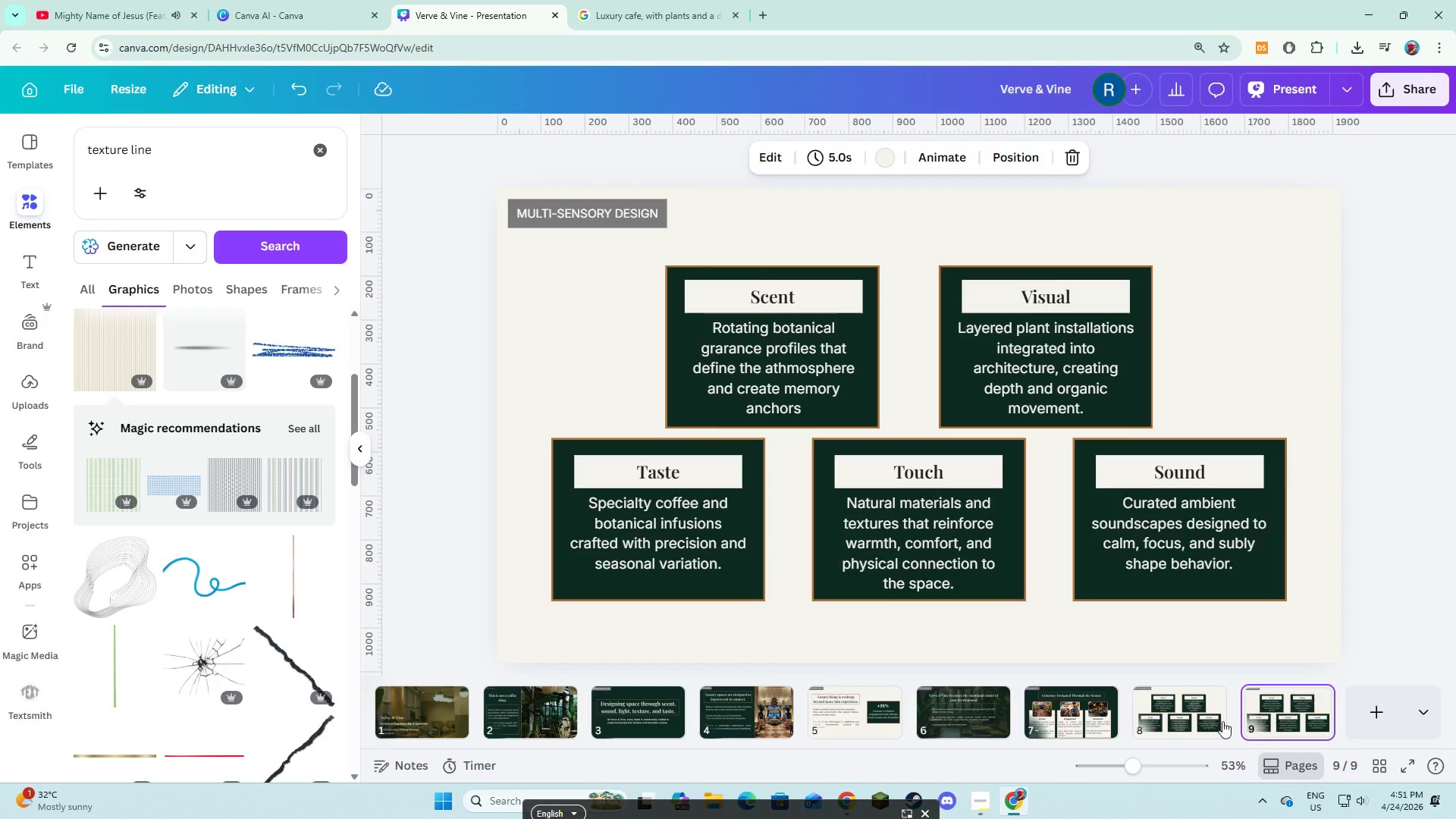 
left_click([1209, 723])
 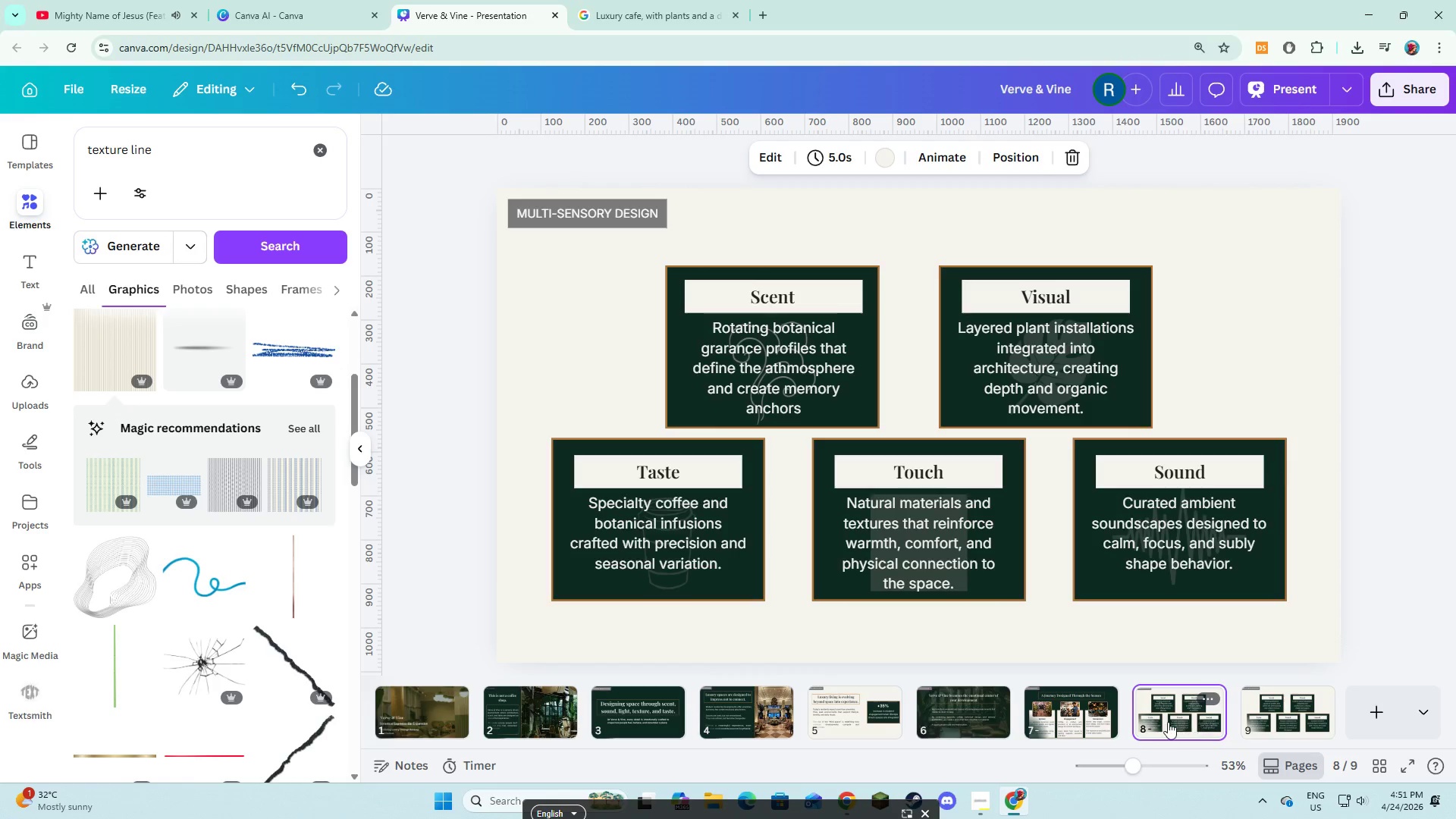 
left_click_drag(start_coordinate=[1168, 722], to_coordinate=[1310, 723])
 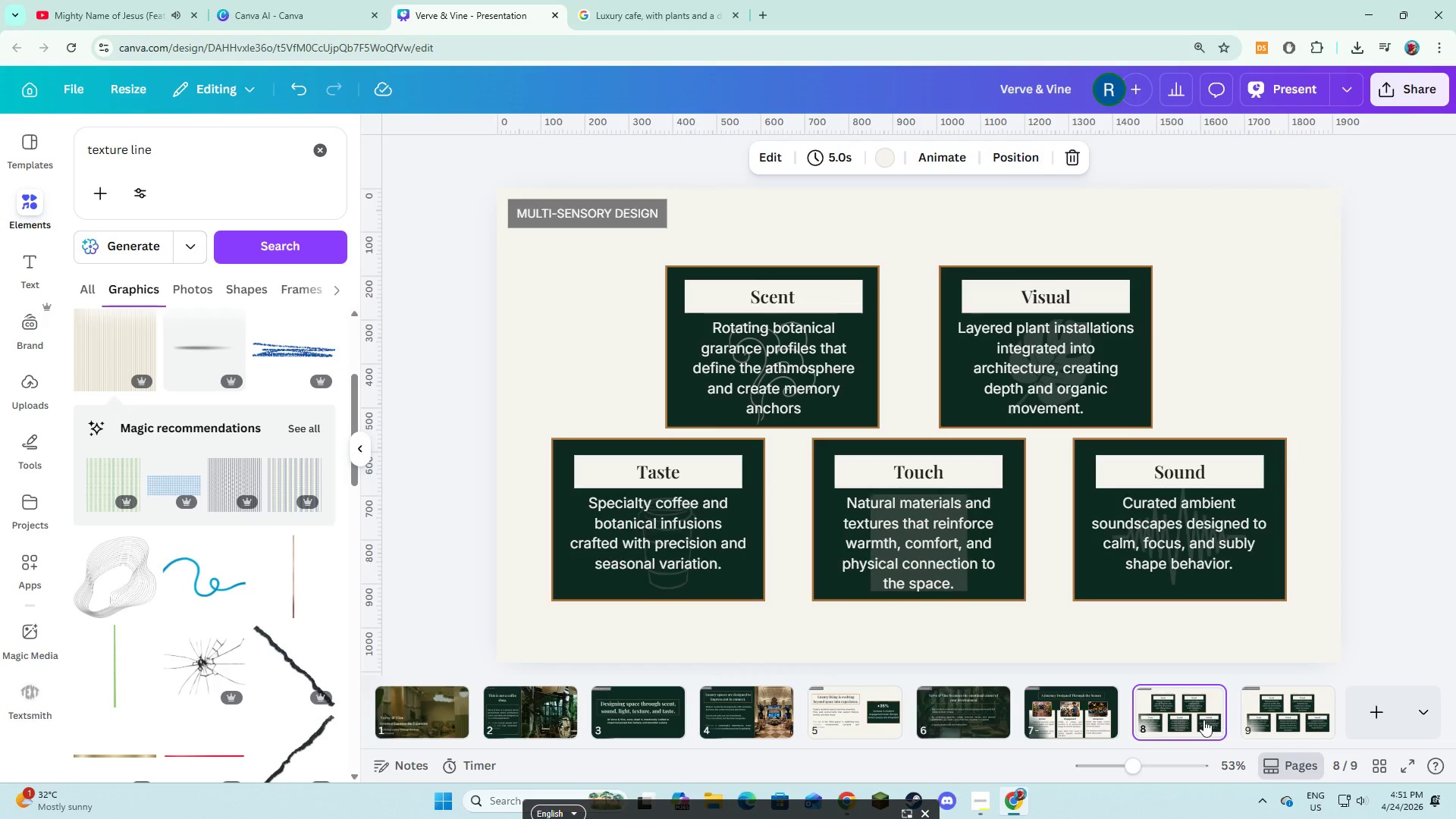 
left_click_drag(start_coordinate=[1203, 720], to_coordinate=[1360, 722])
 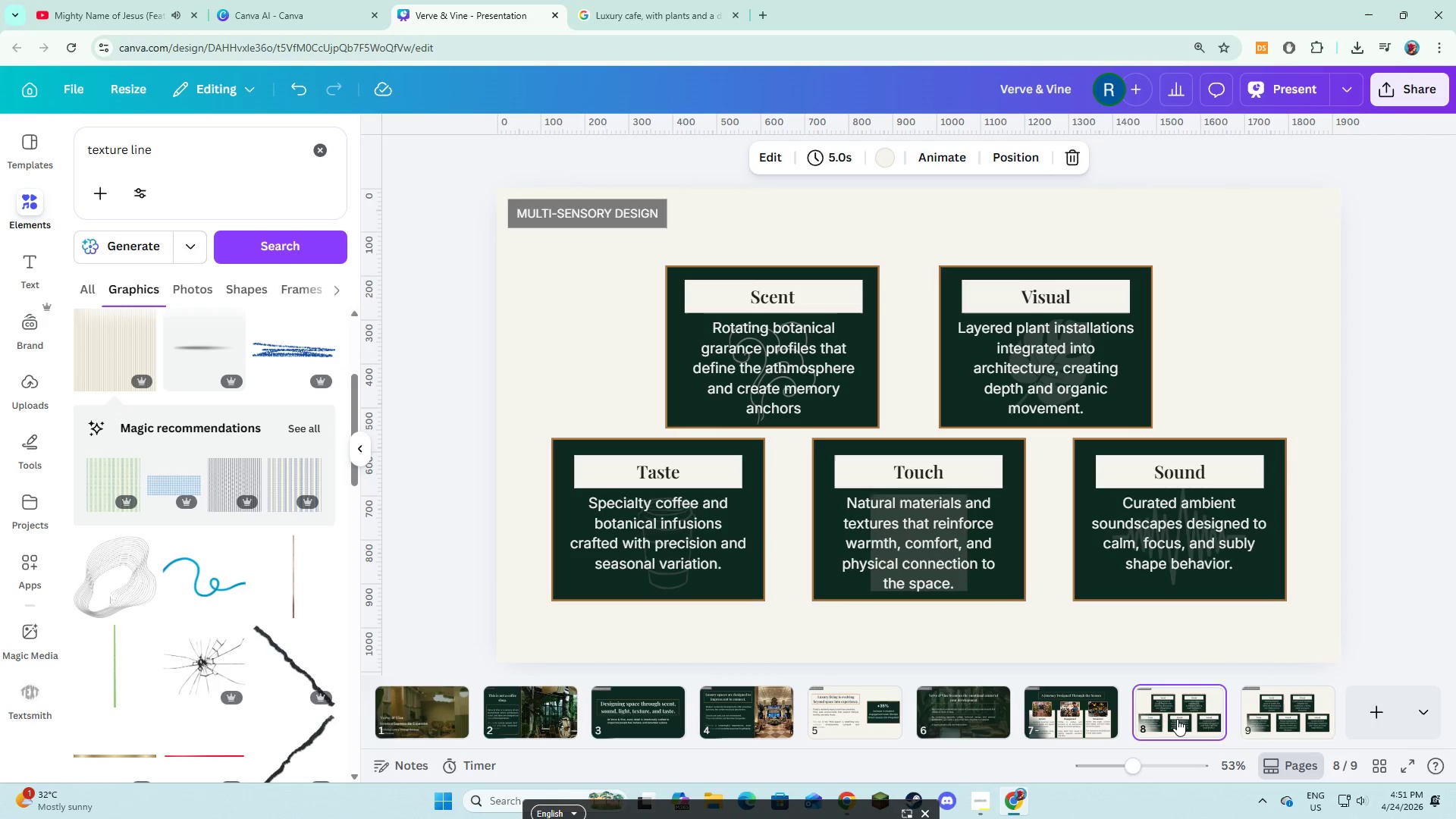 
left_click_drag(start_coordinate=[1177, 719], to_coordinate=[1342, 719])
 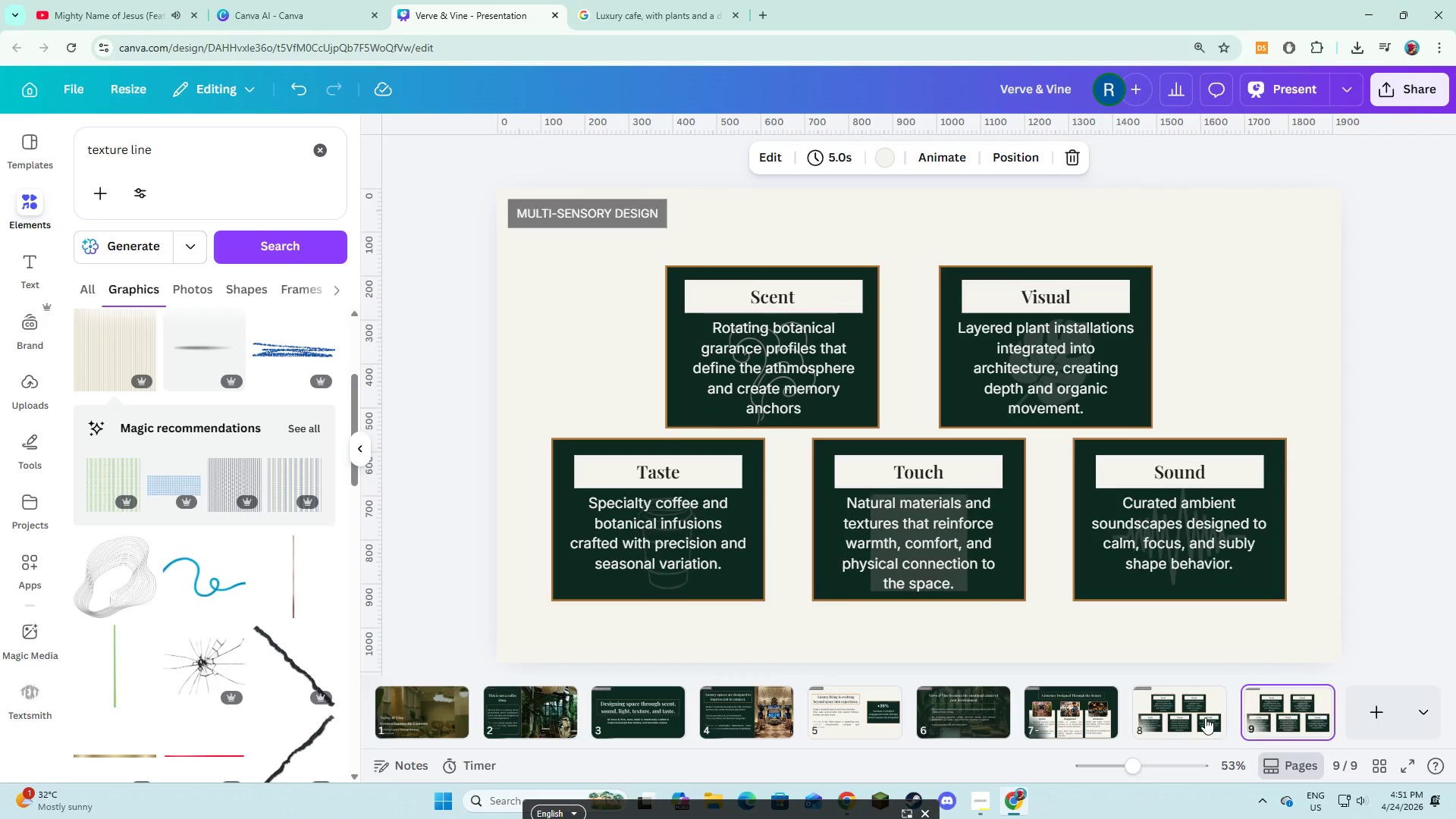 
left_click([1205, 717])
 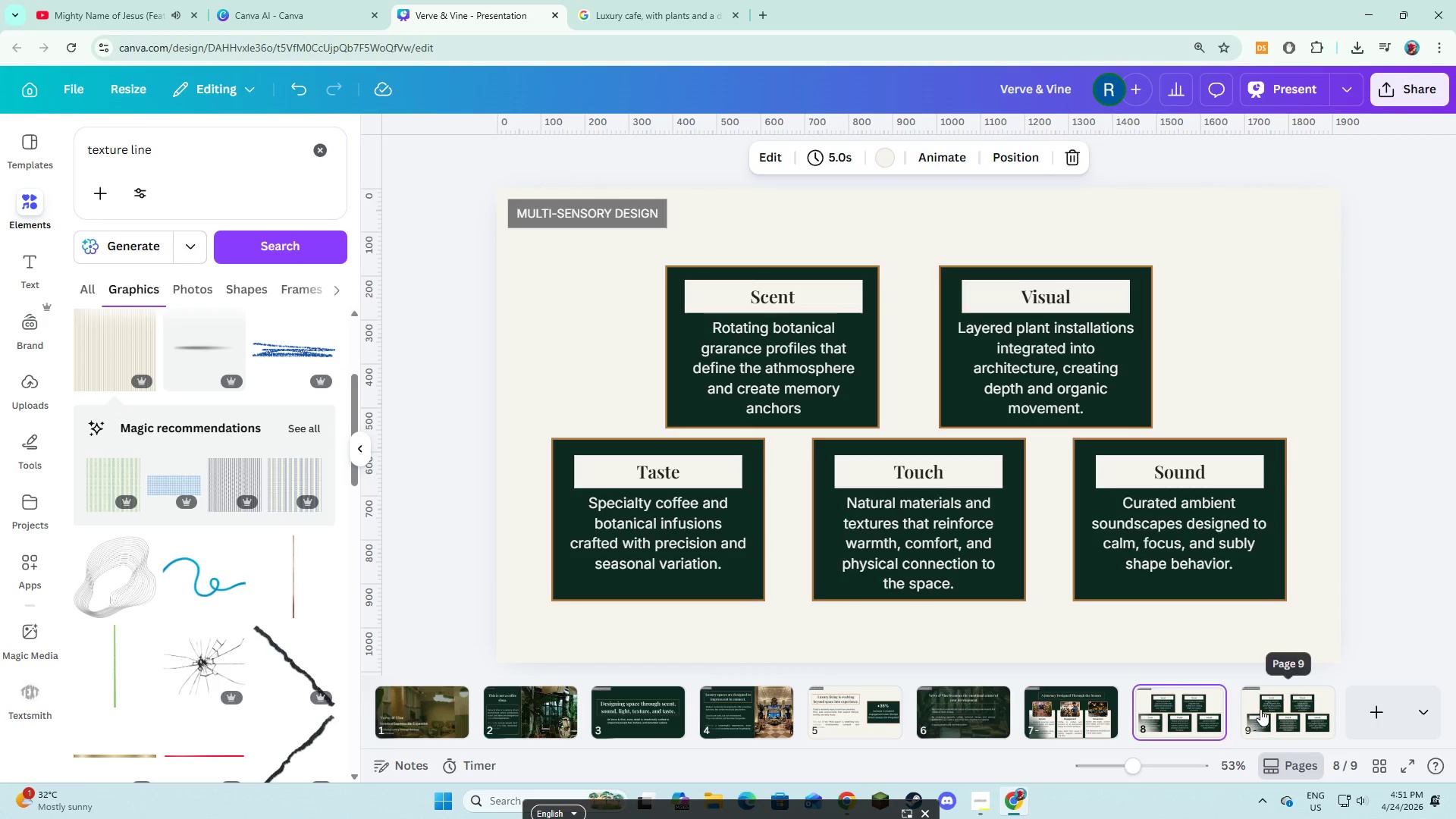 
left_click([1274, 710])
 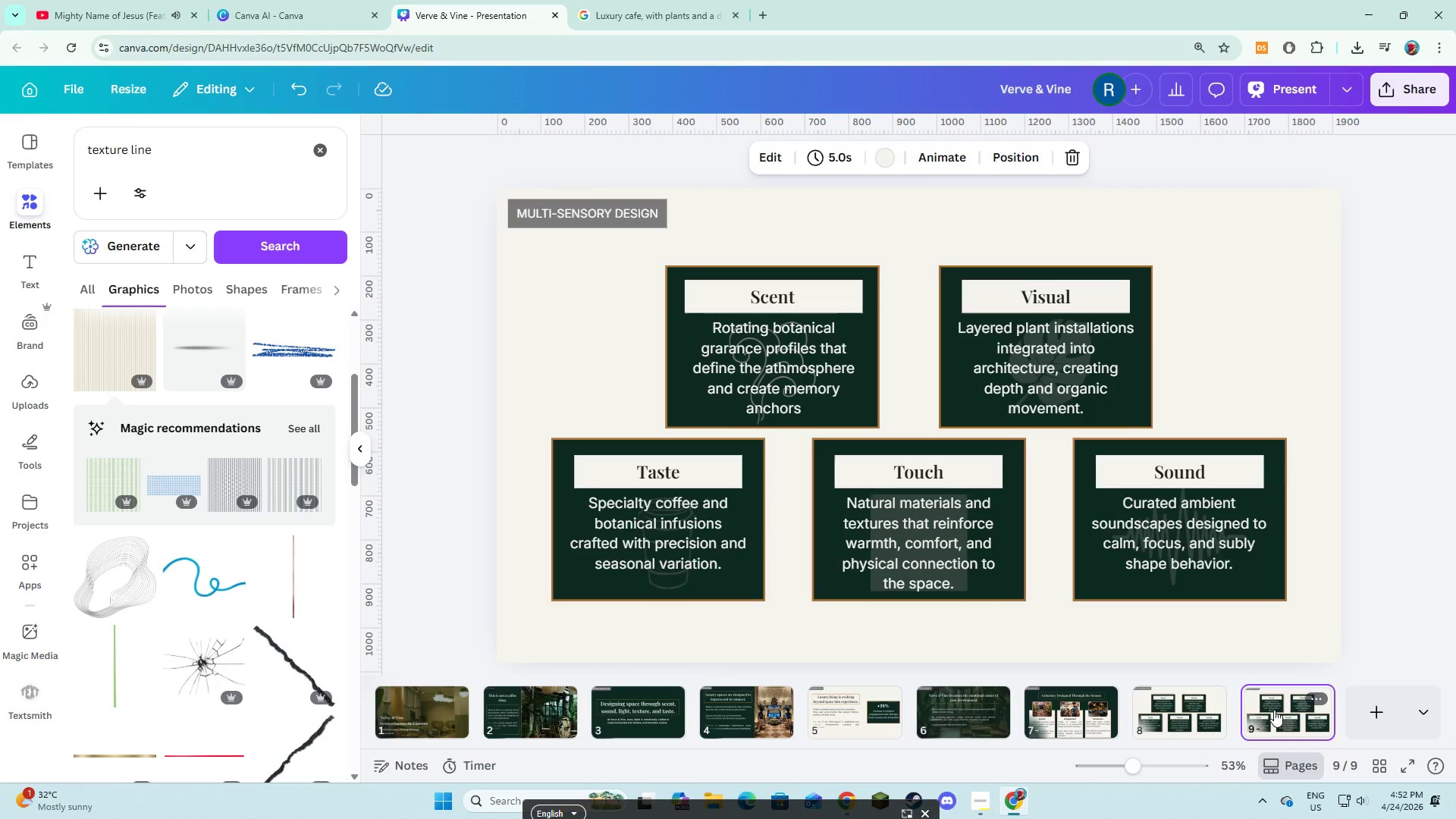 
left_click_drag(start_coordinate=[1282, 712], to_coordinate=[1160, 720])
 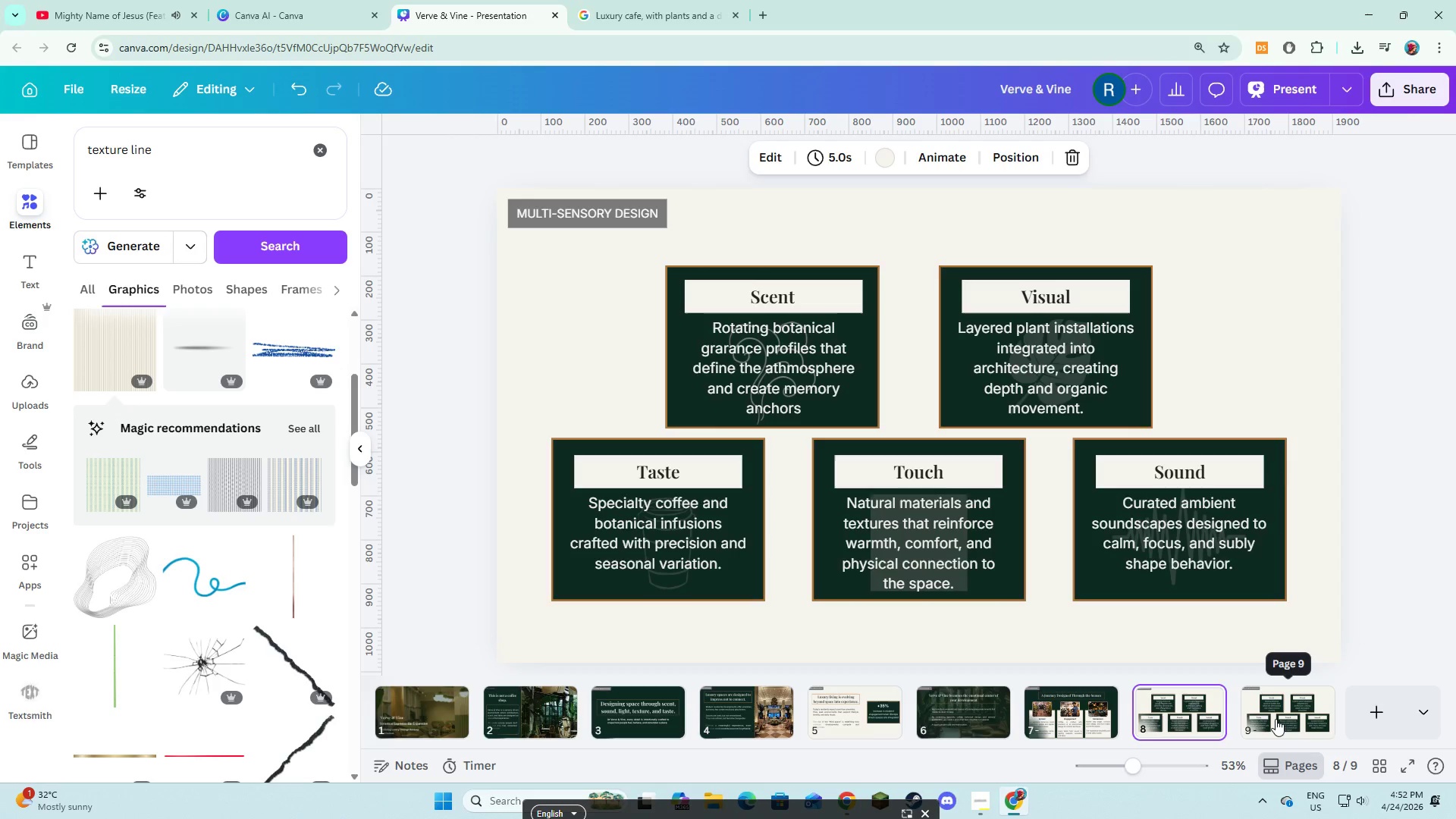 
left_click([1295, 711])
 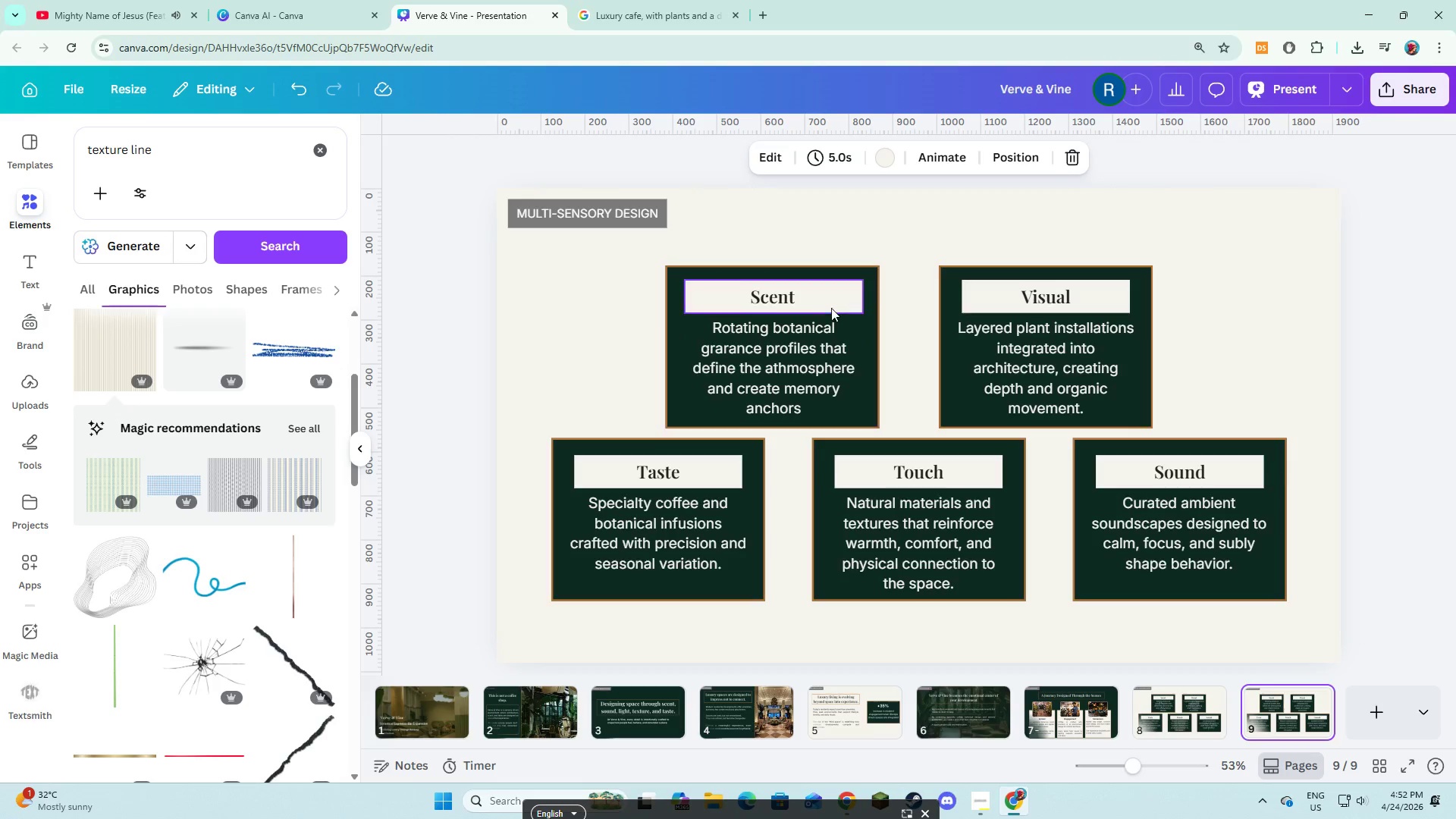 
left_click([765, 296])
 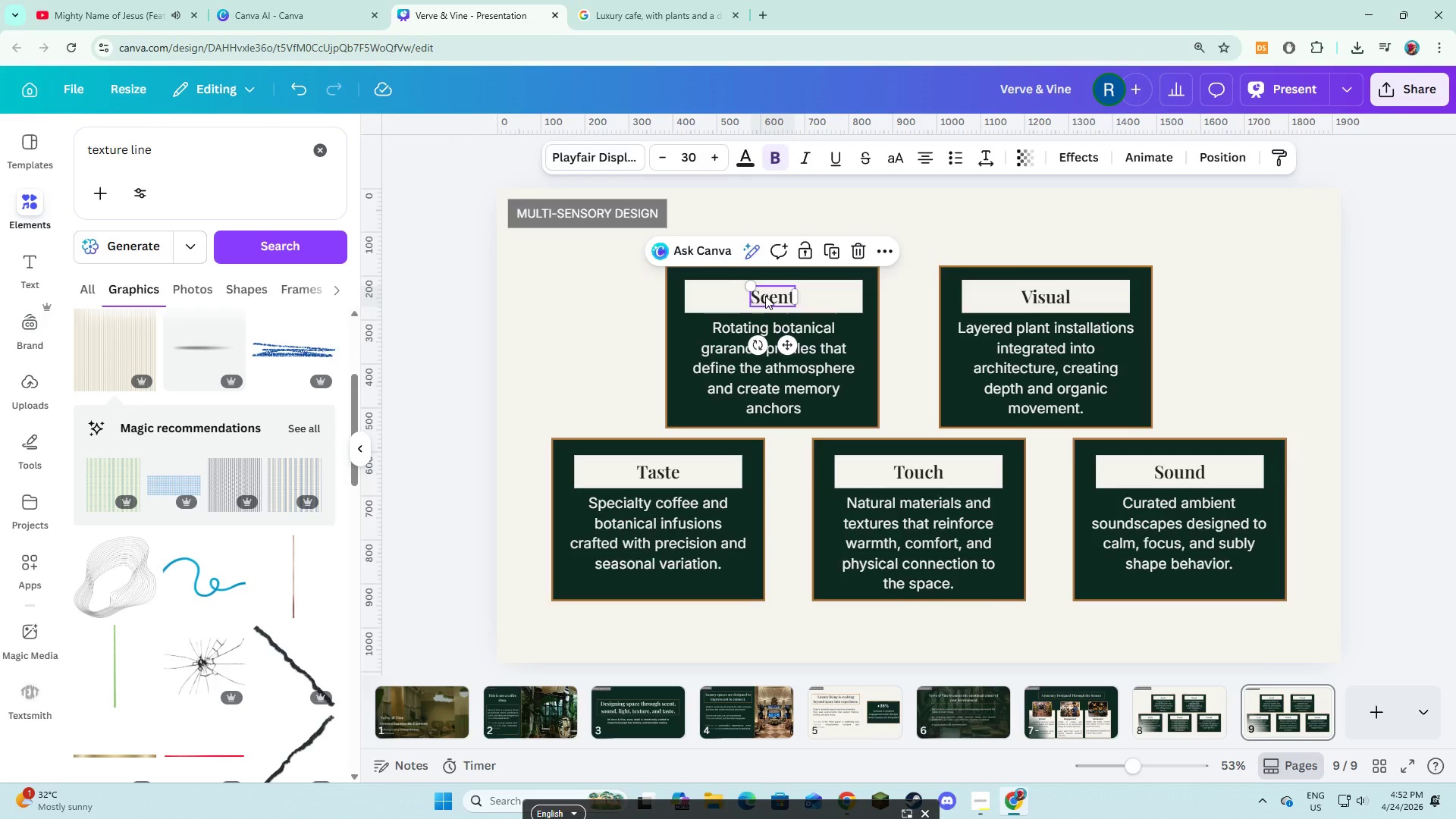 
key(Backspace)
 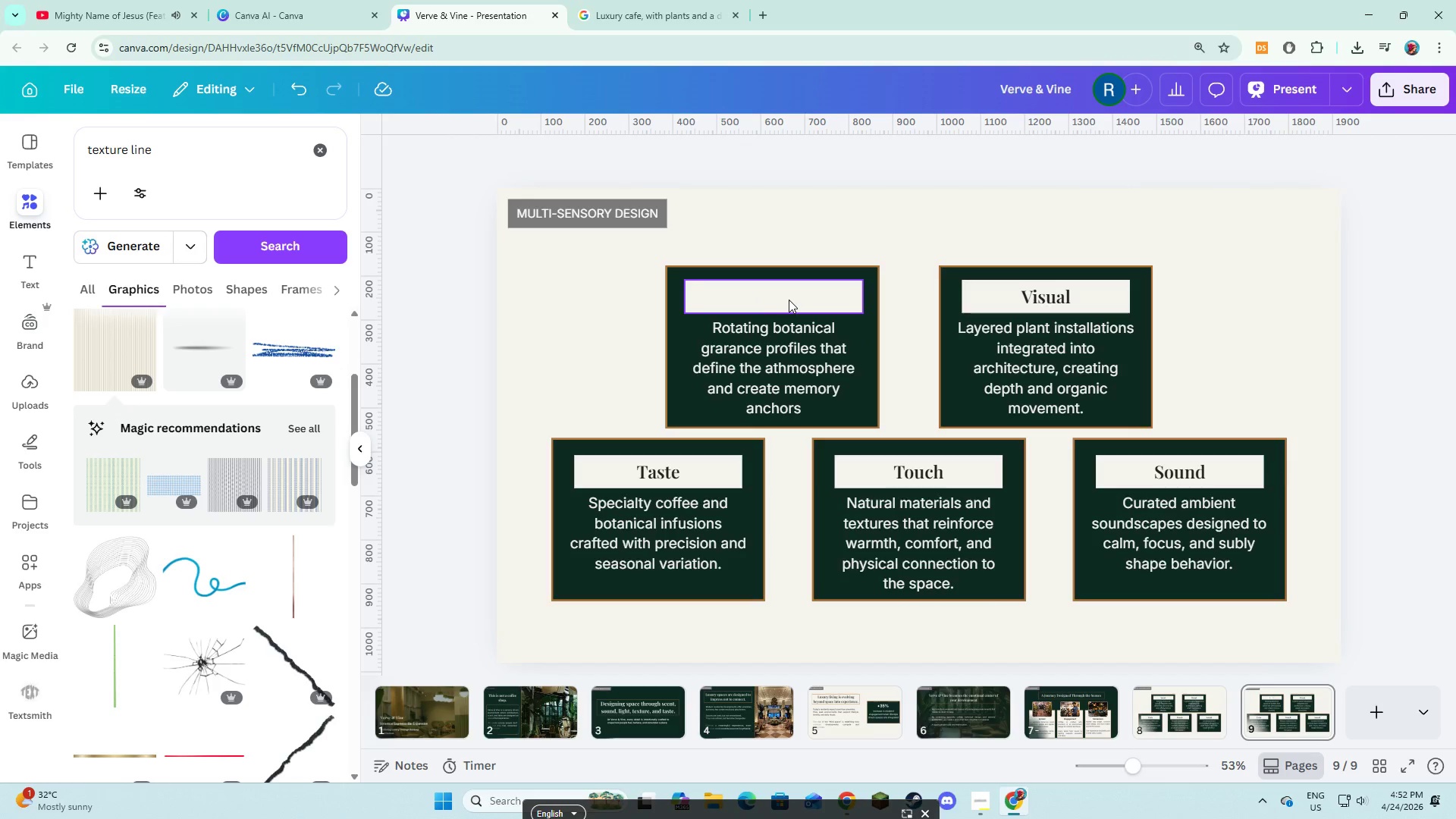 
left_click([789, 300])
 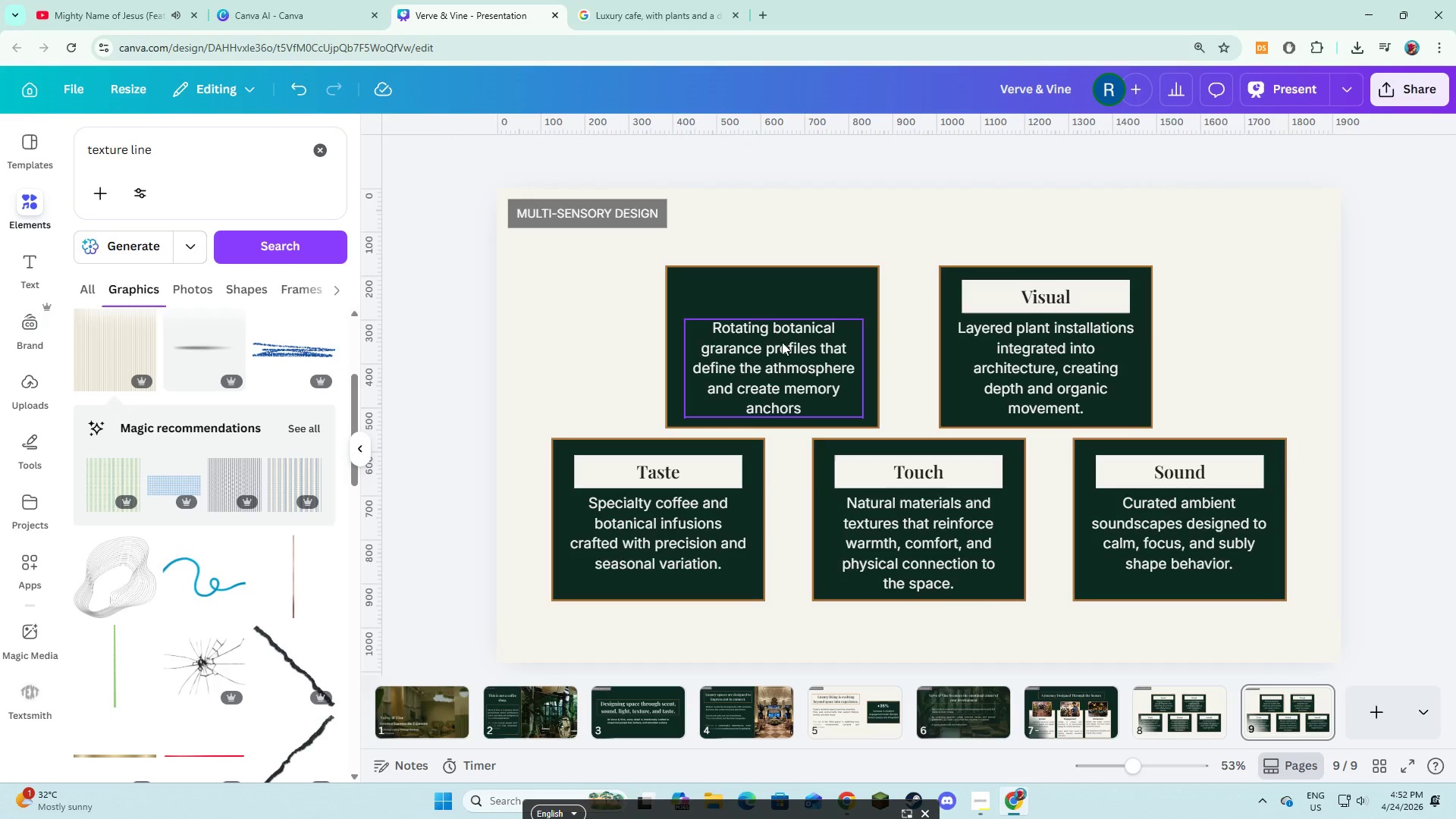 
key(Backspace)
 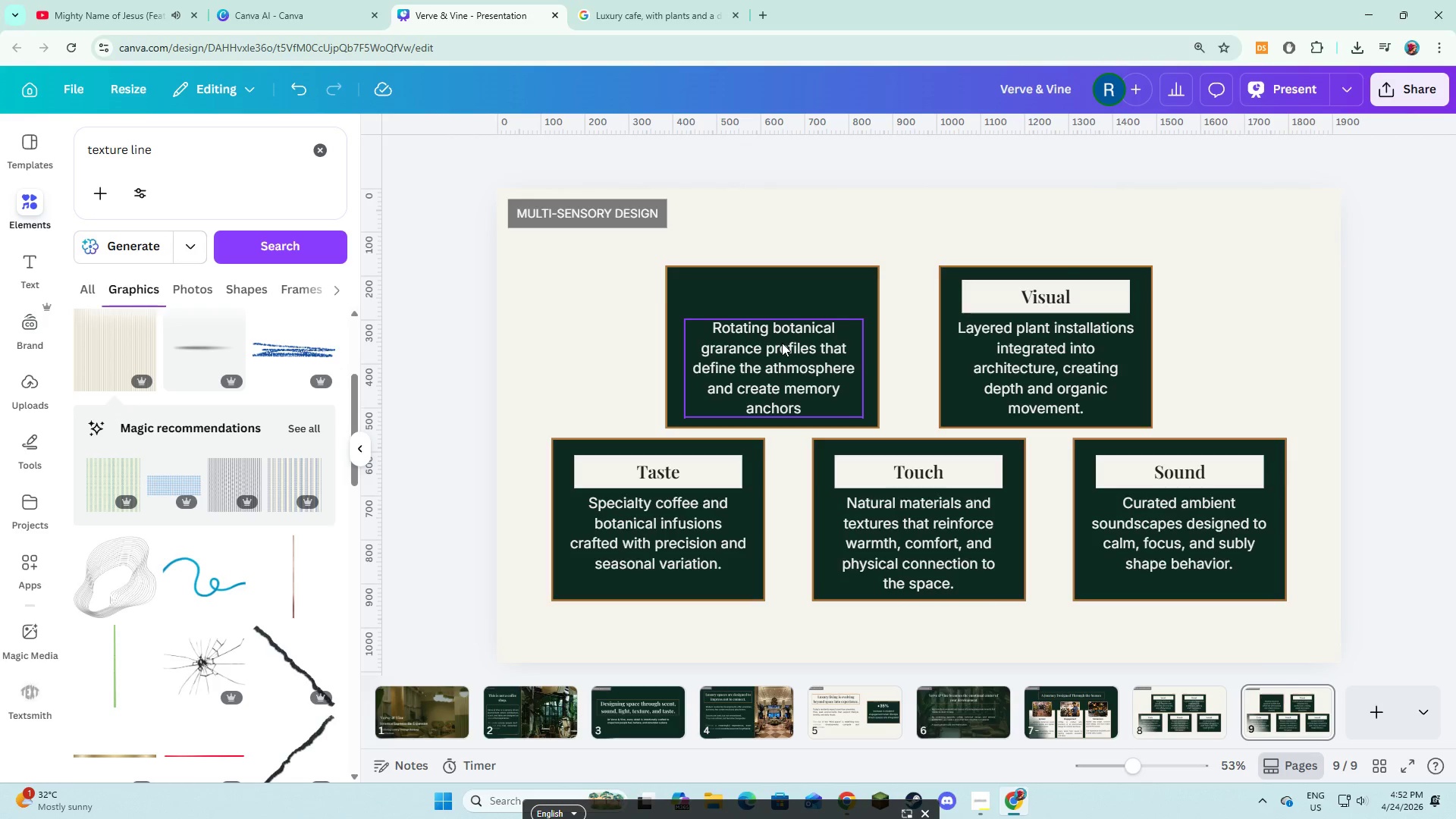 
double_click([782, 343])
 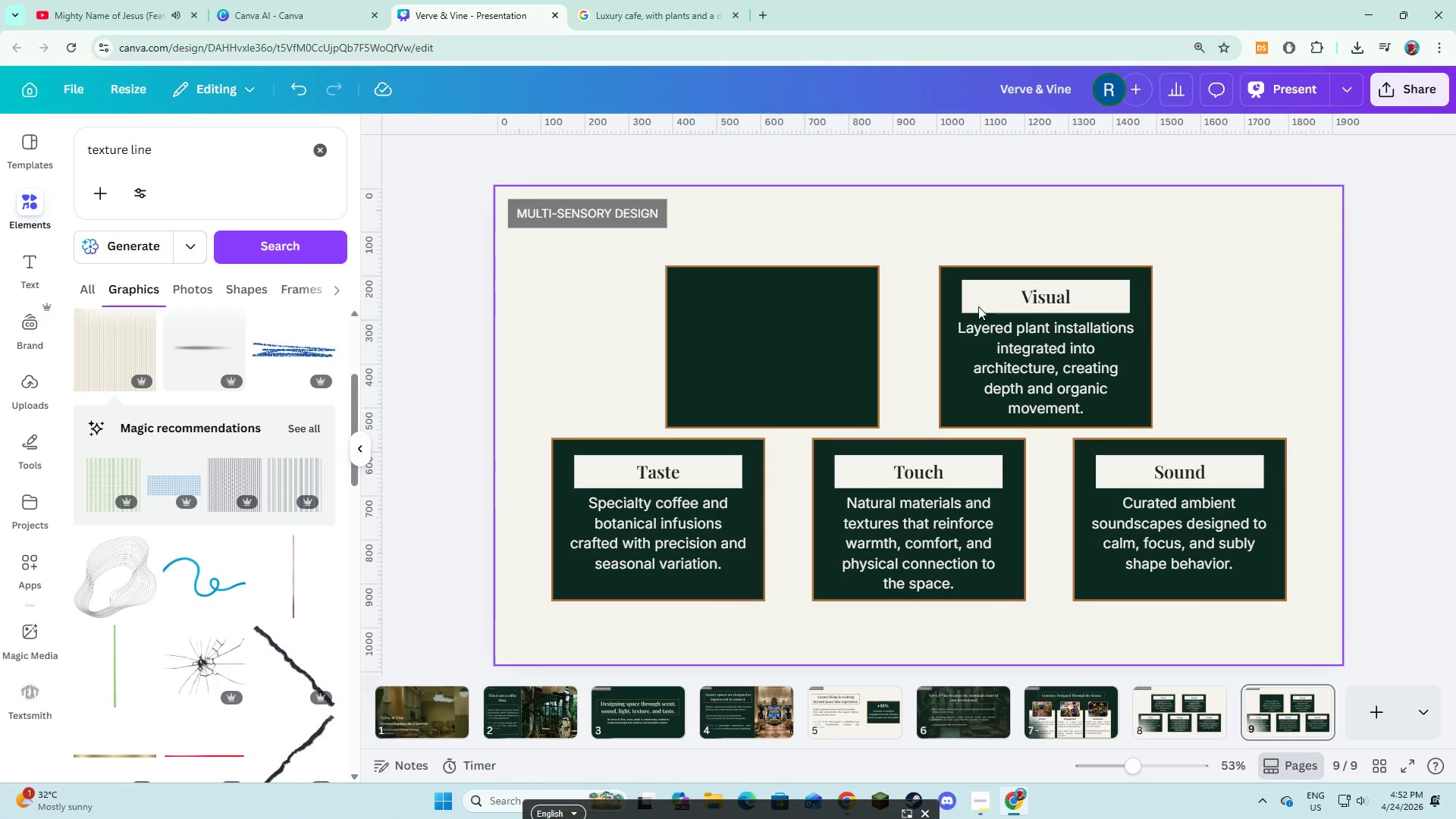 
key(Backspace)
 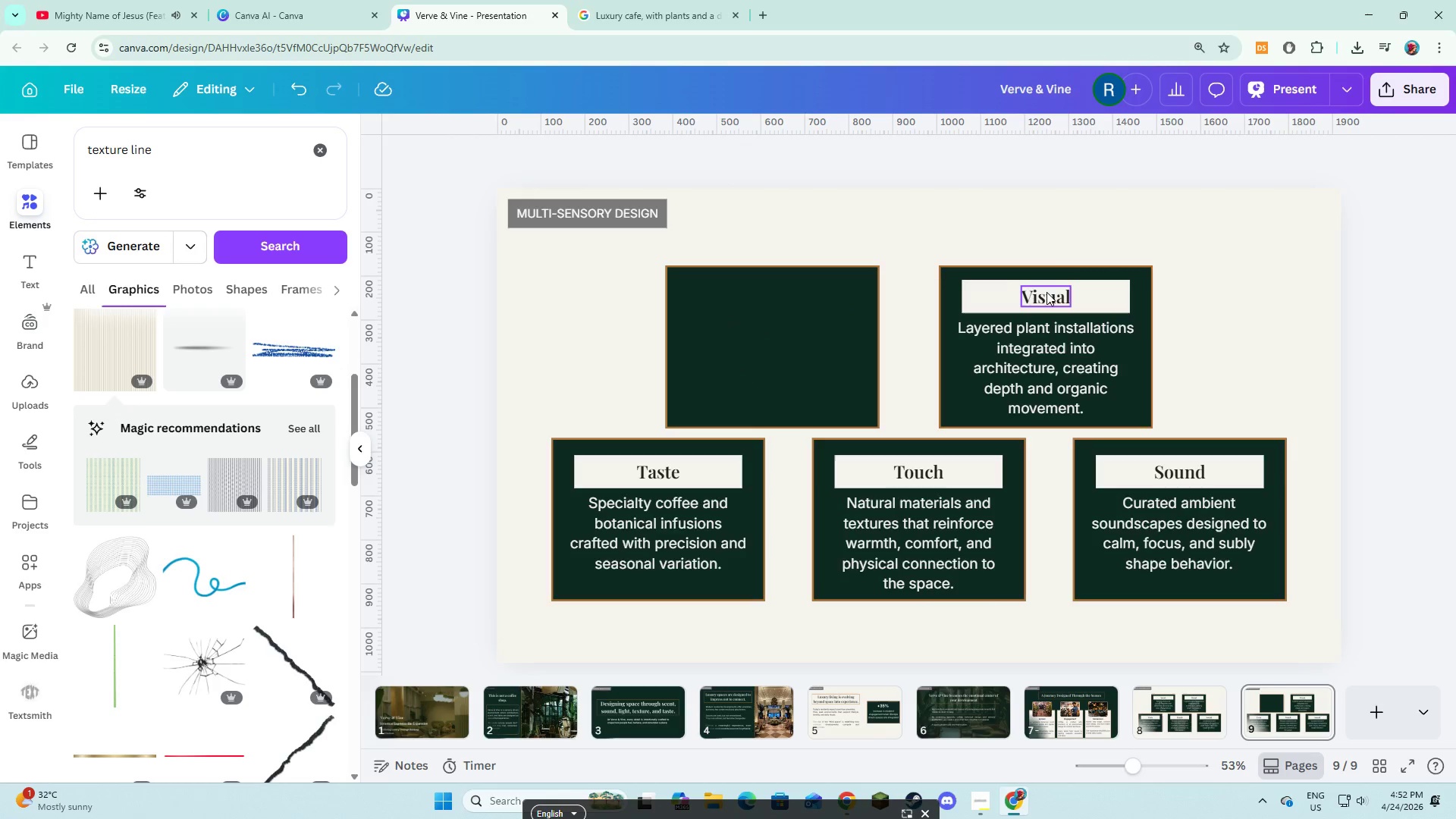 
left_click([1046, 292])
 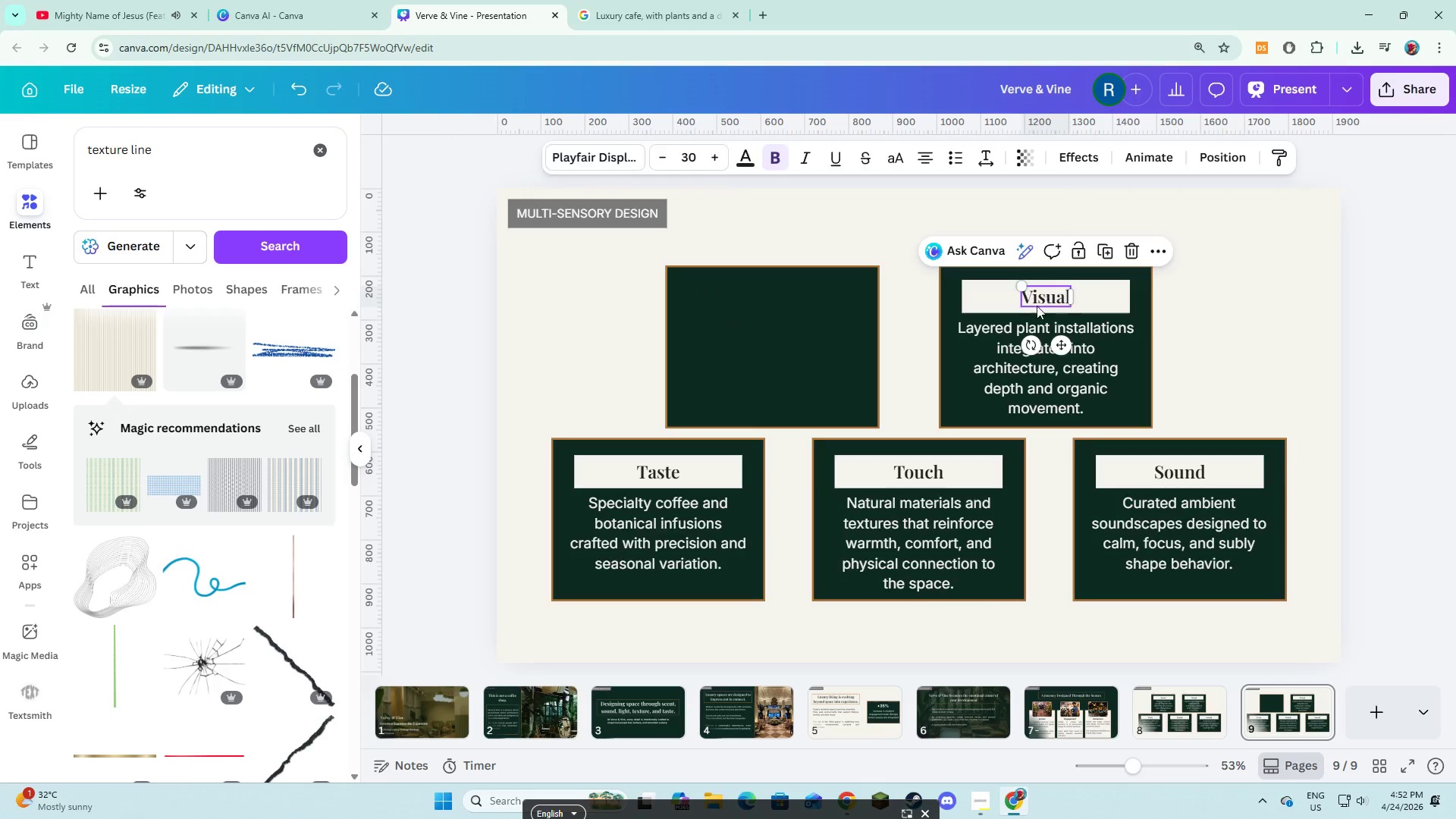 
key(Backspace)
 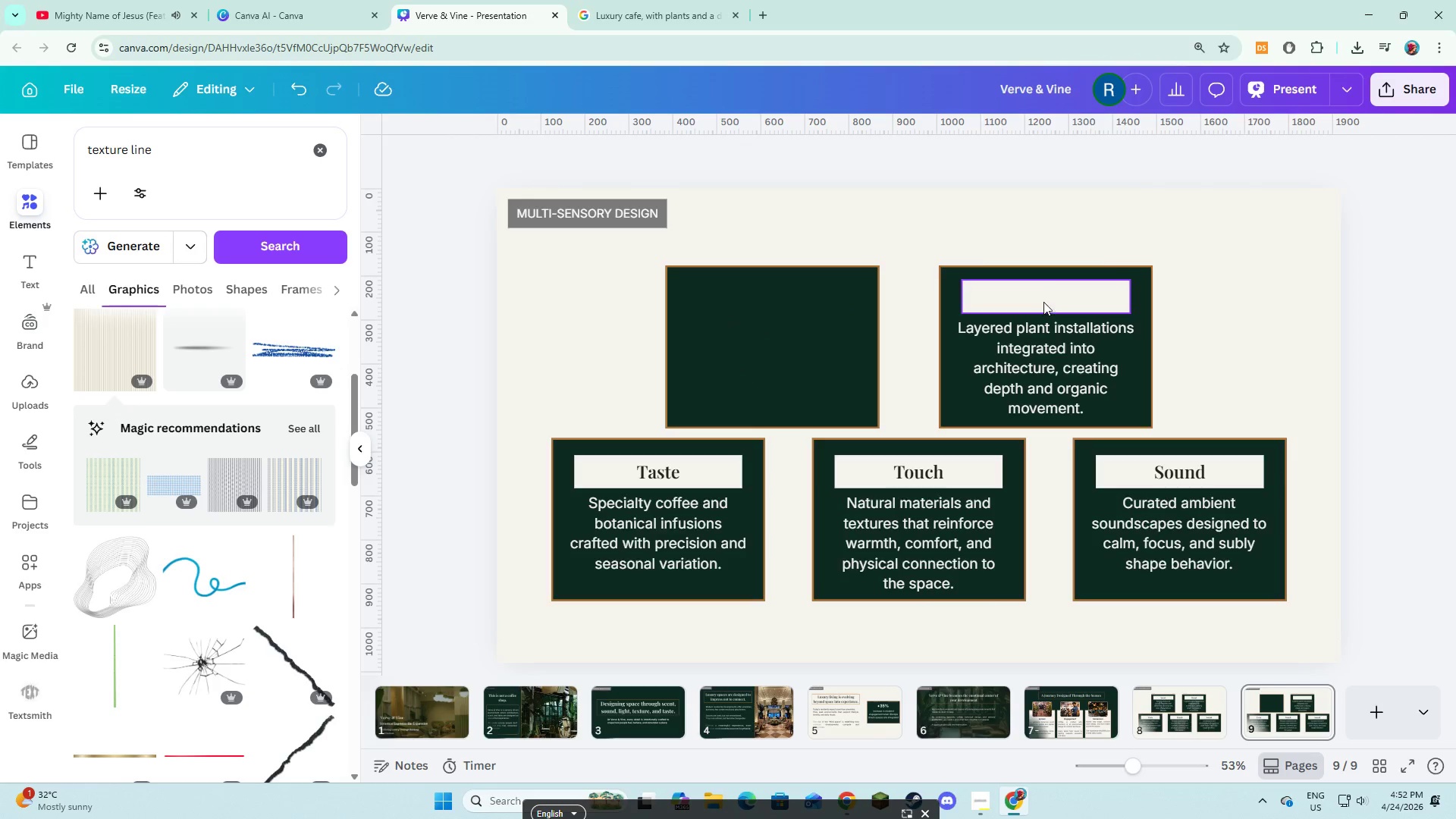 
left_click([1043, 302])
 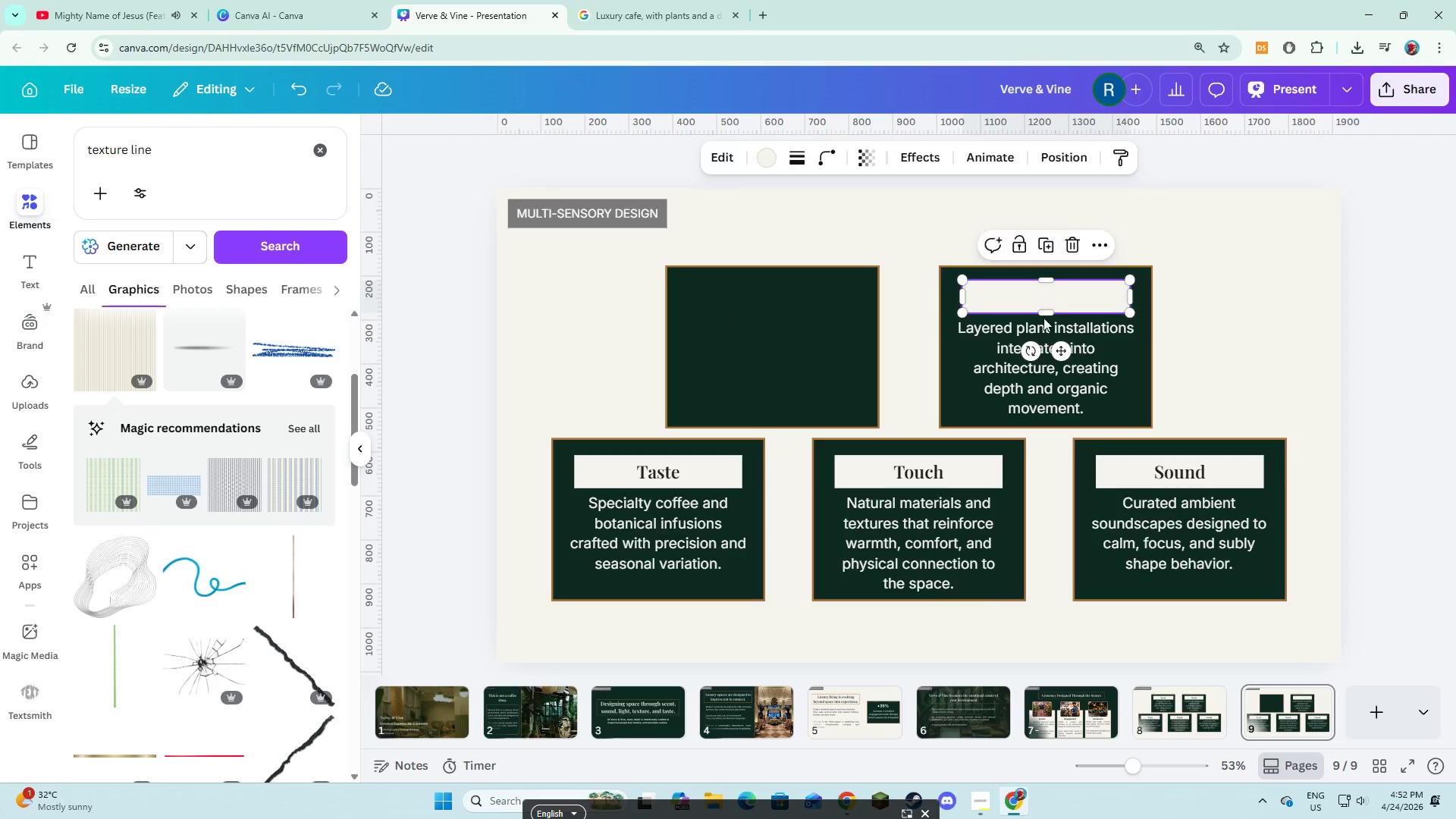 
key(Backspace)
 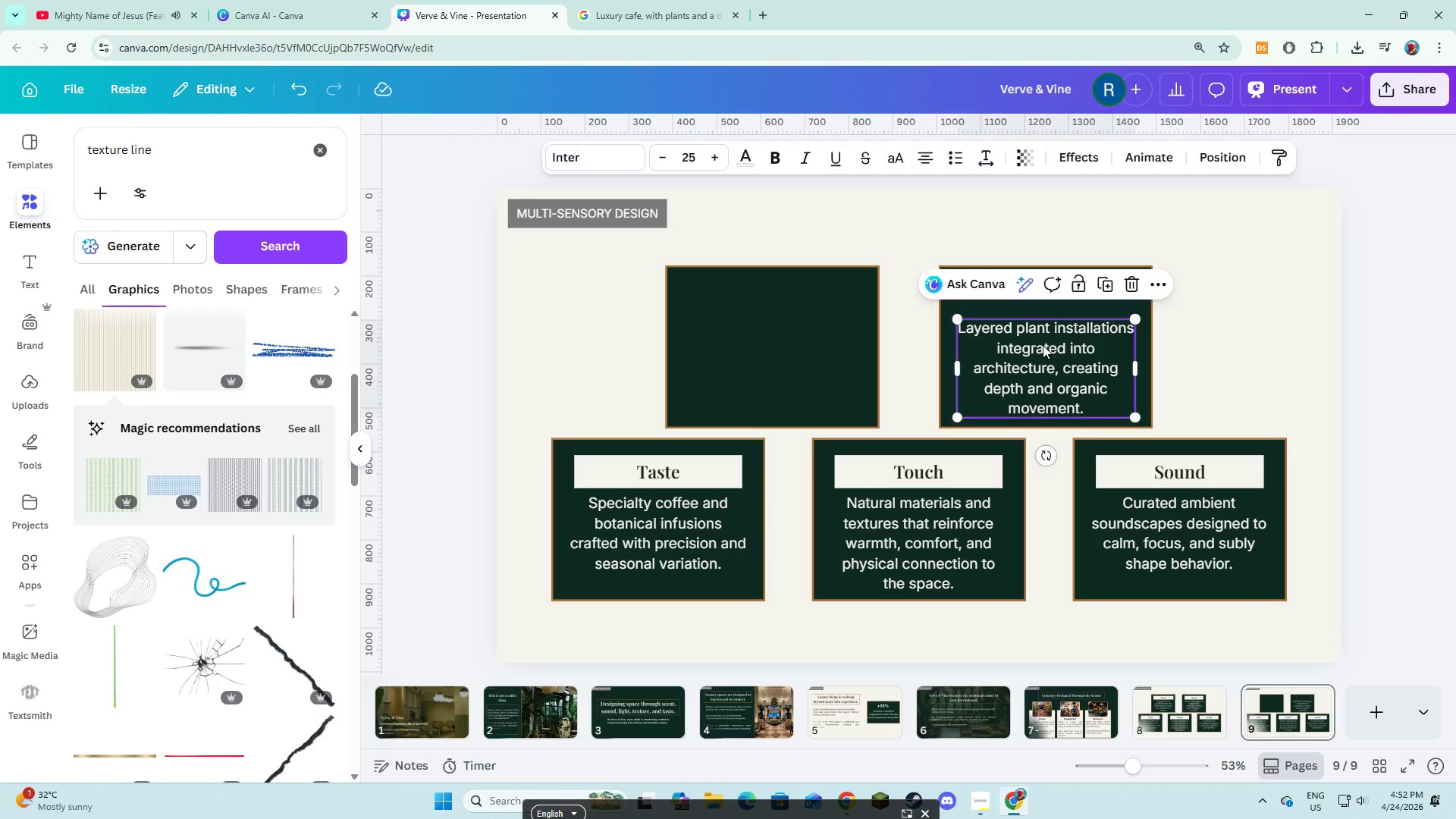 
double_click([1043, 345])
 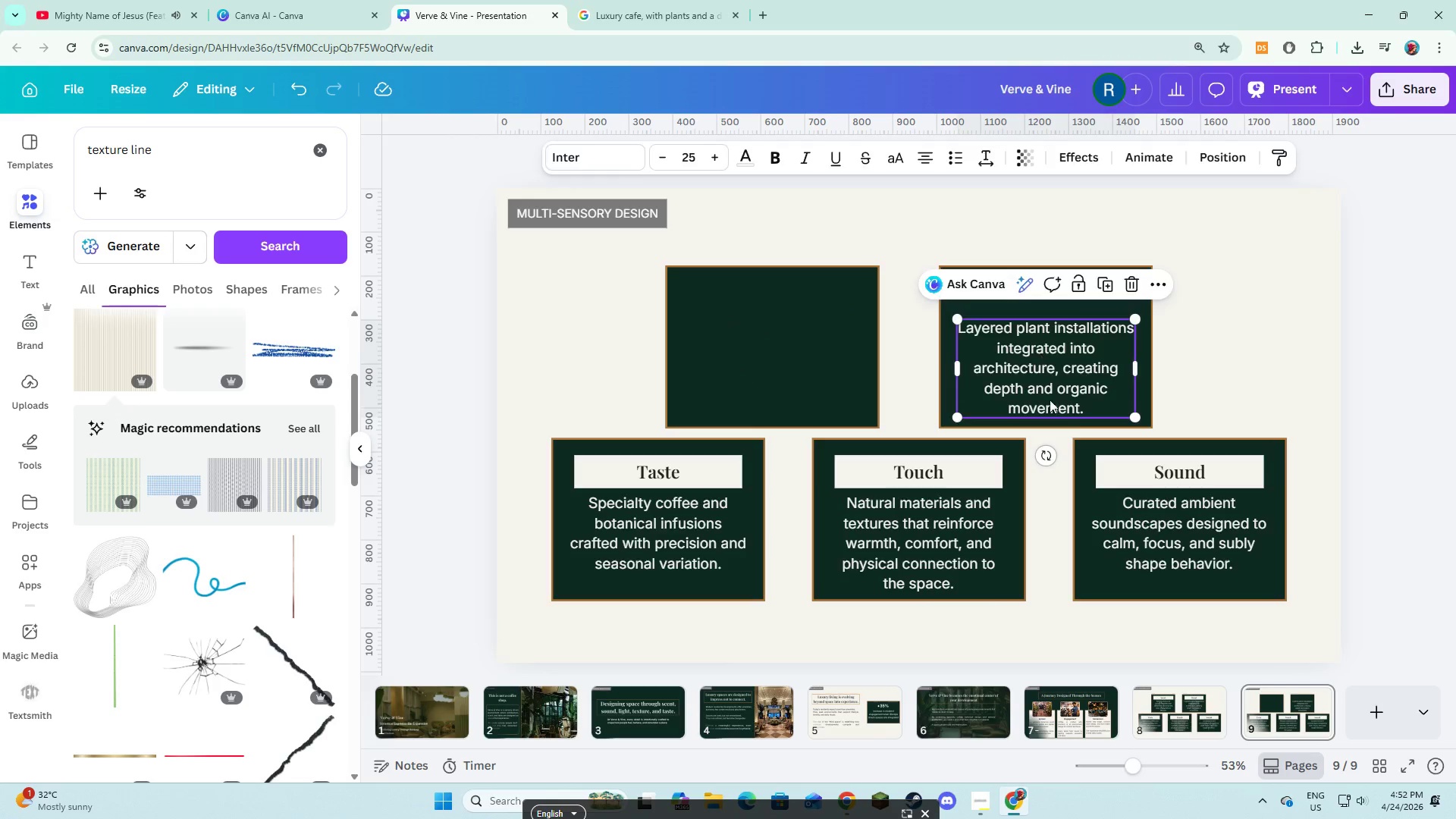 
key(Backspace)
 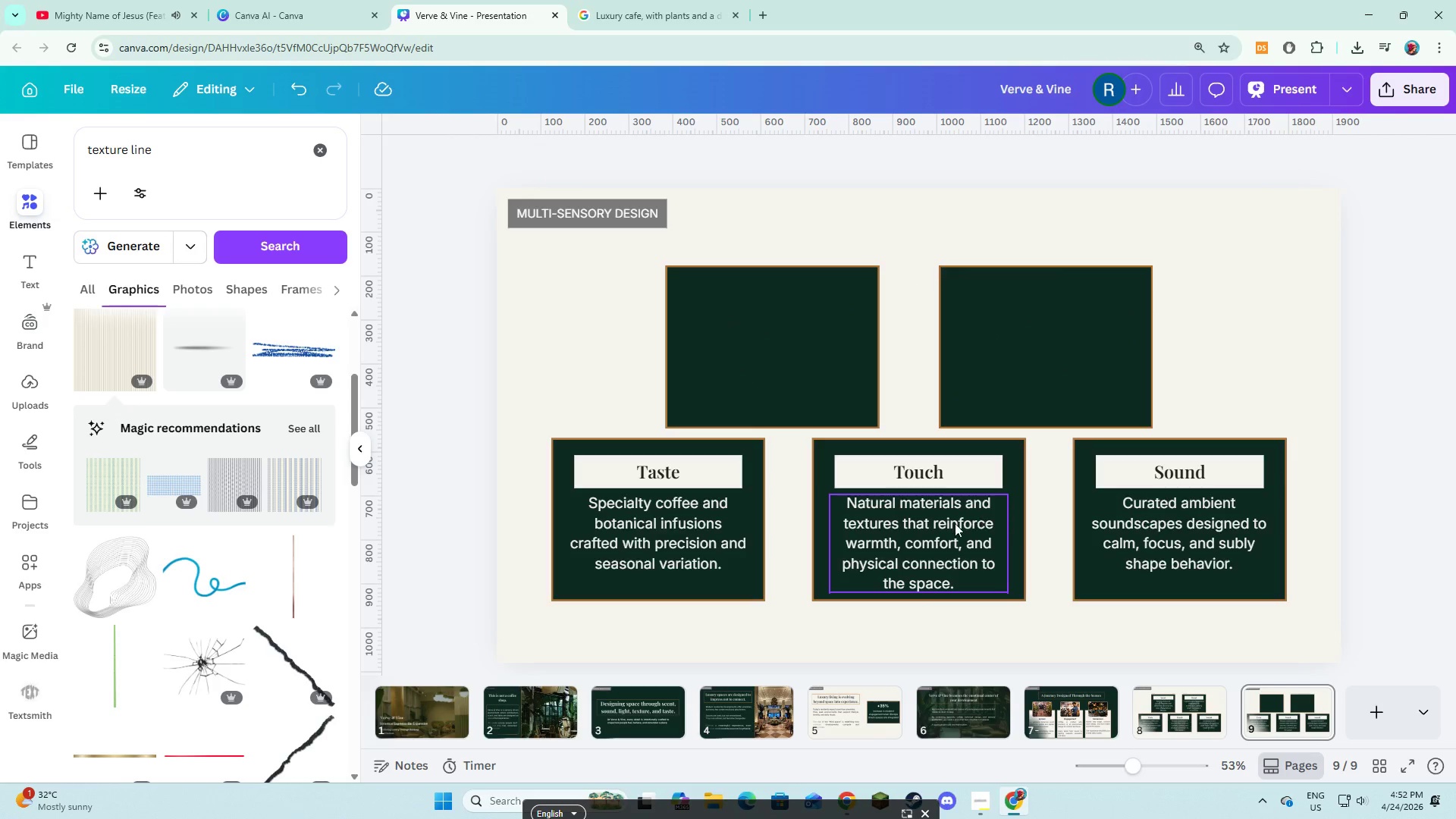 
left_click([955, 523])
 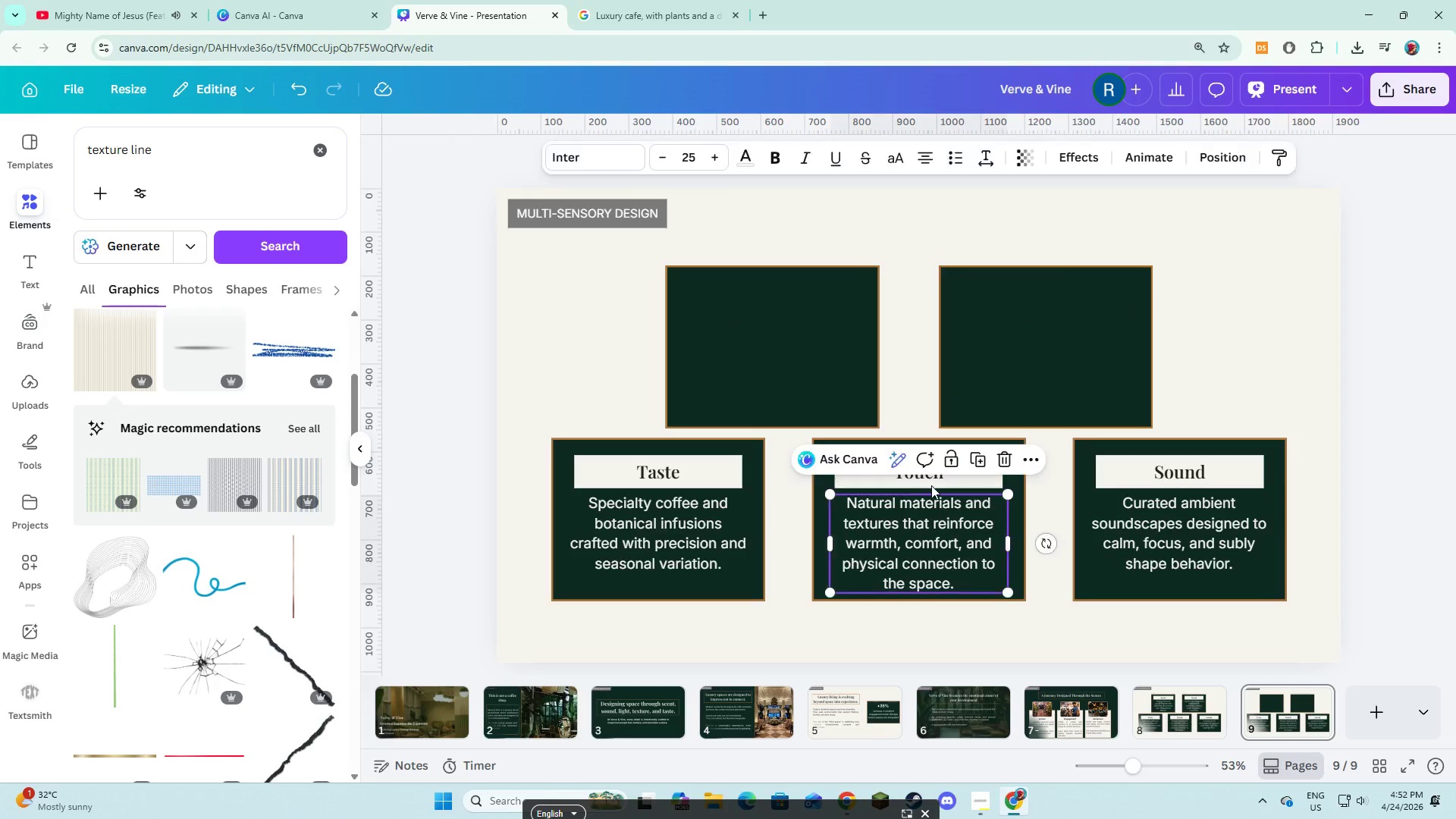 
key(Backspace)
 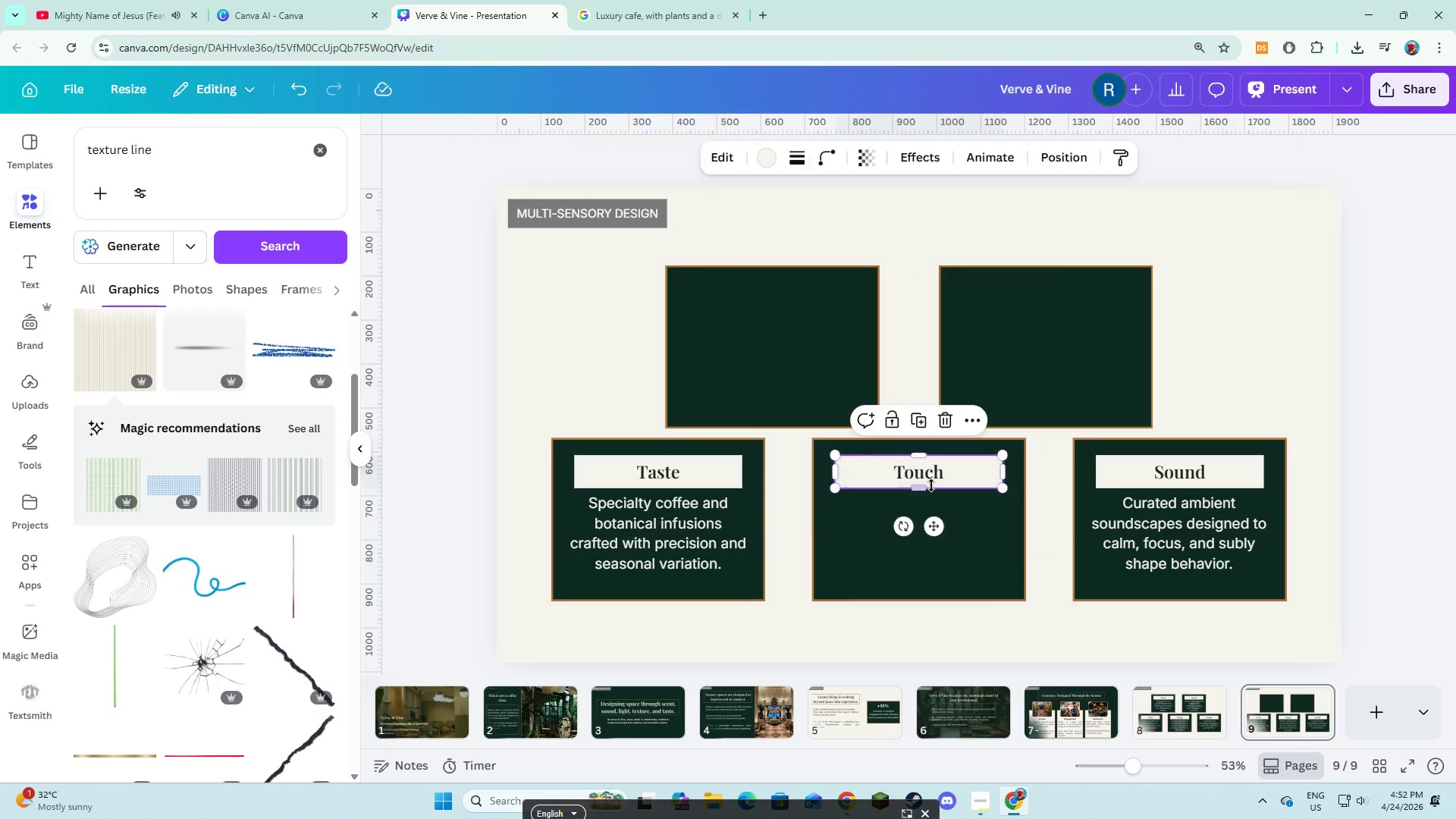 
double_click([931, 485])
 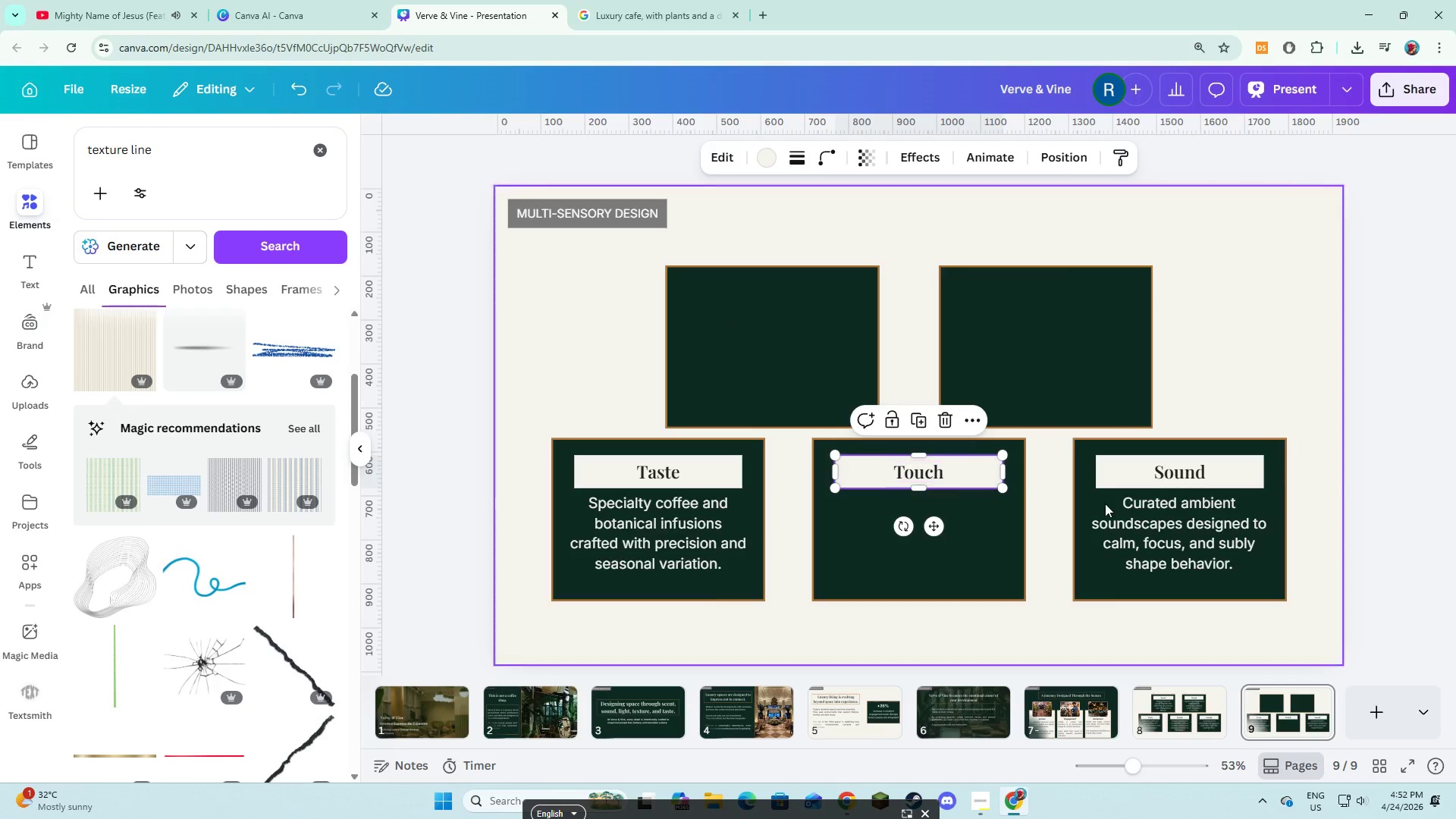 
left_click([1153, 522])
 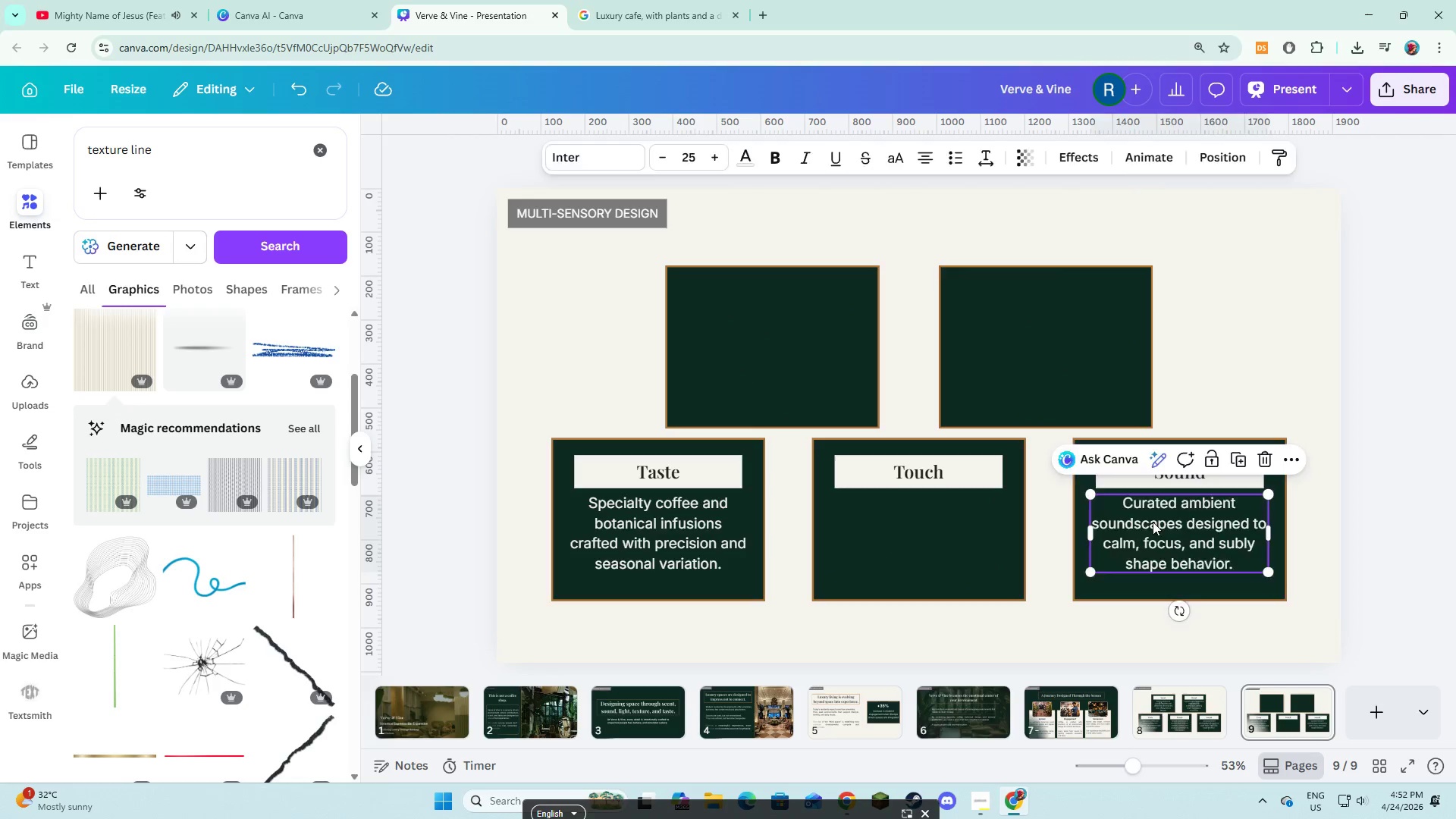 
key(Backspace)
 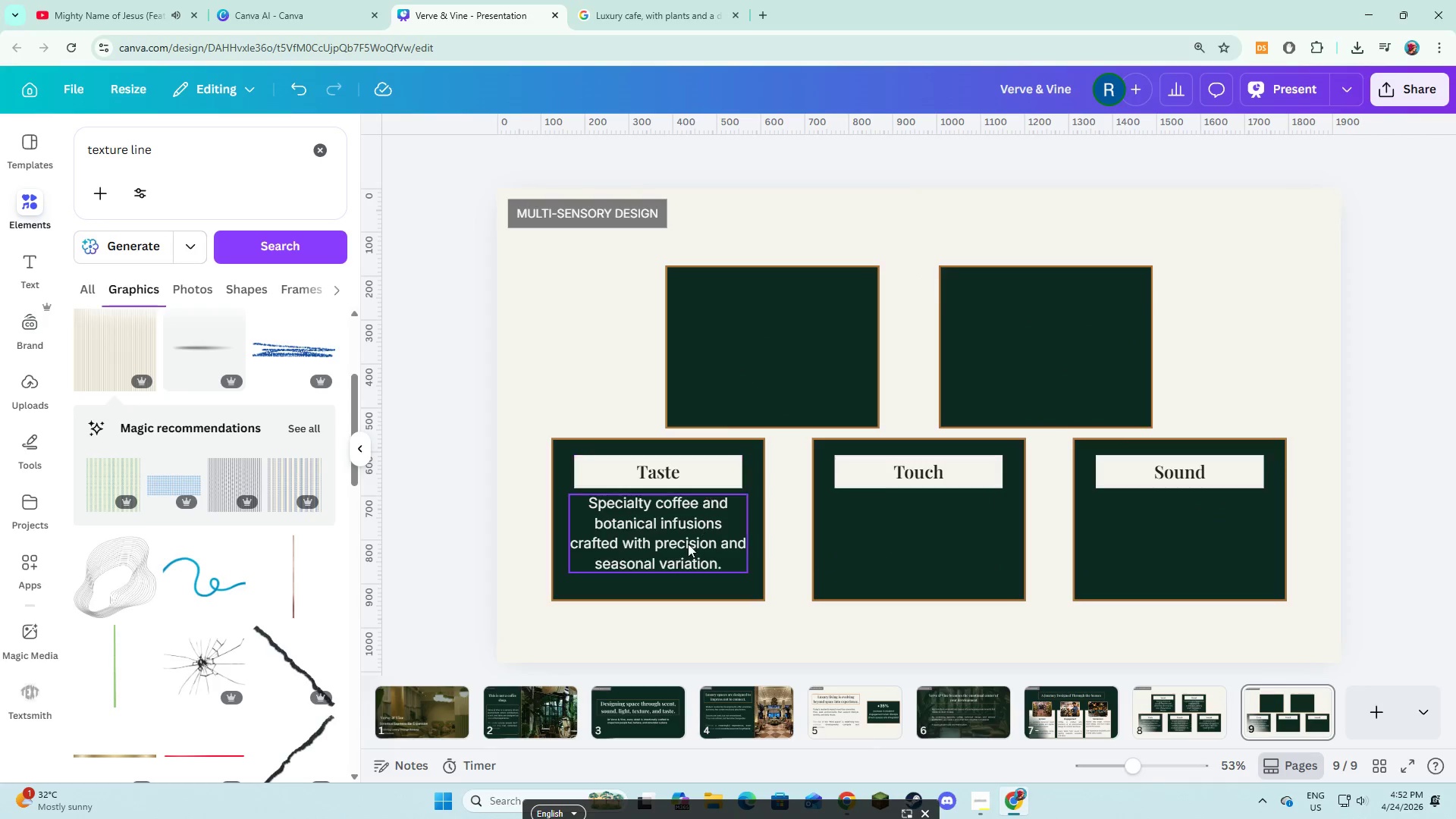 
left_click([688, 545])
 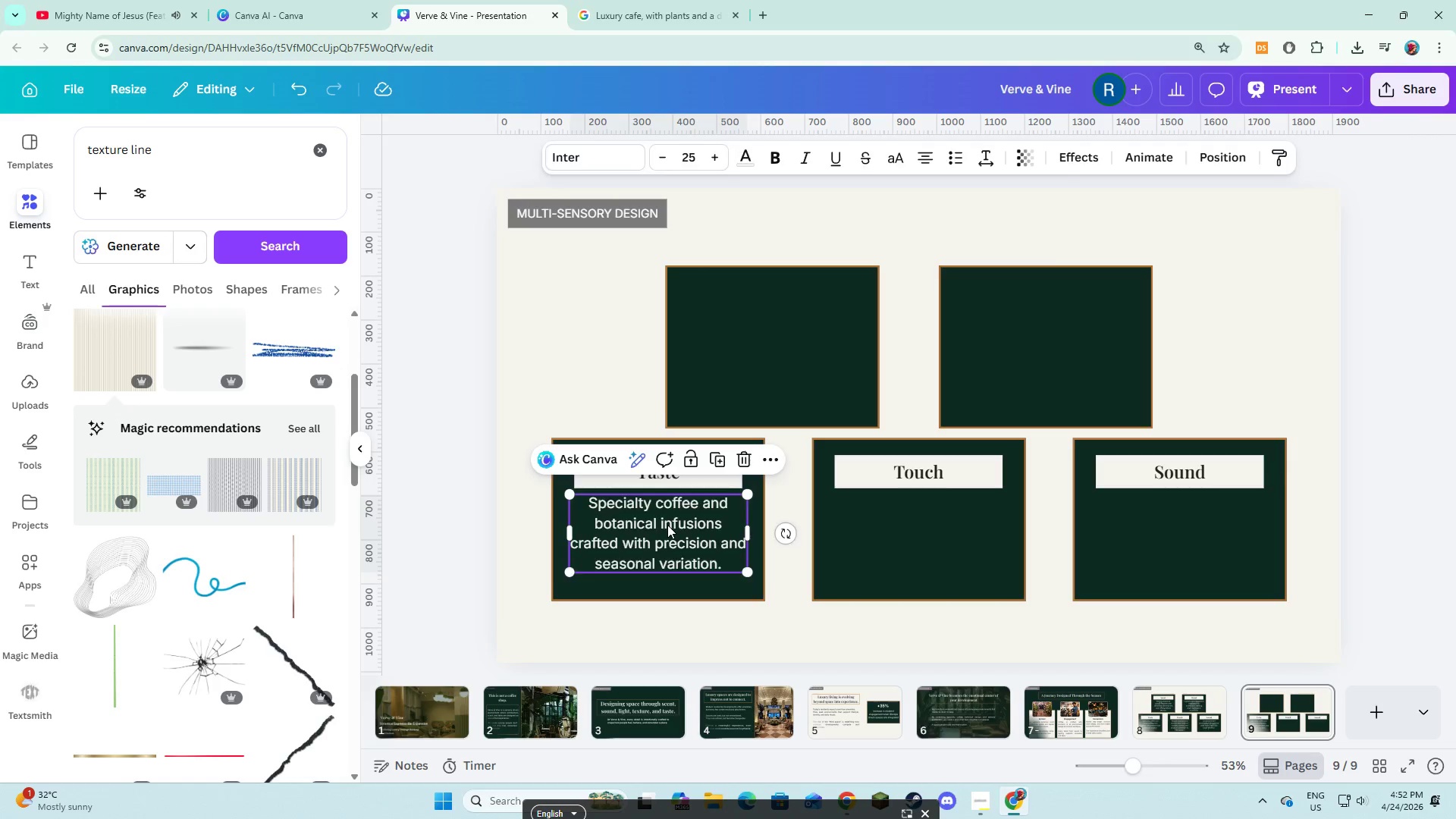 
key(Backspace)
 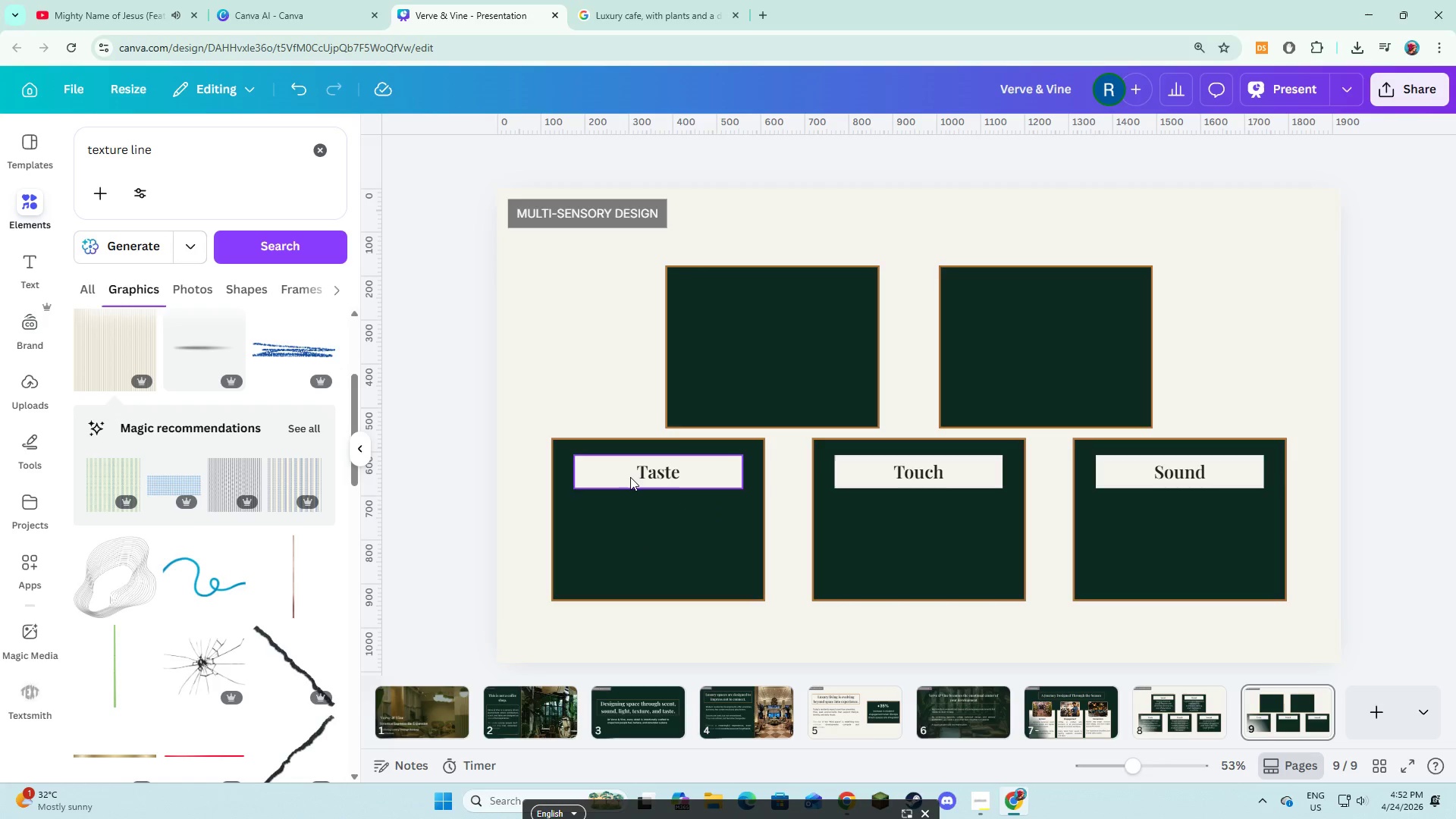 
left_click([630, 477])
 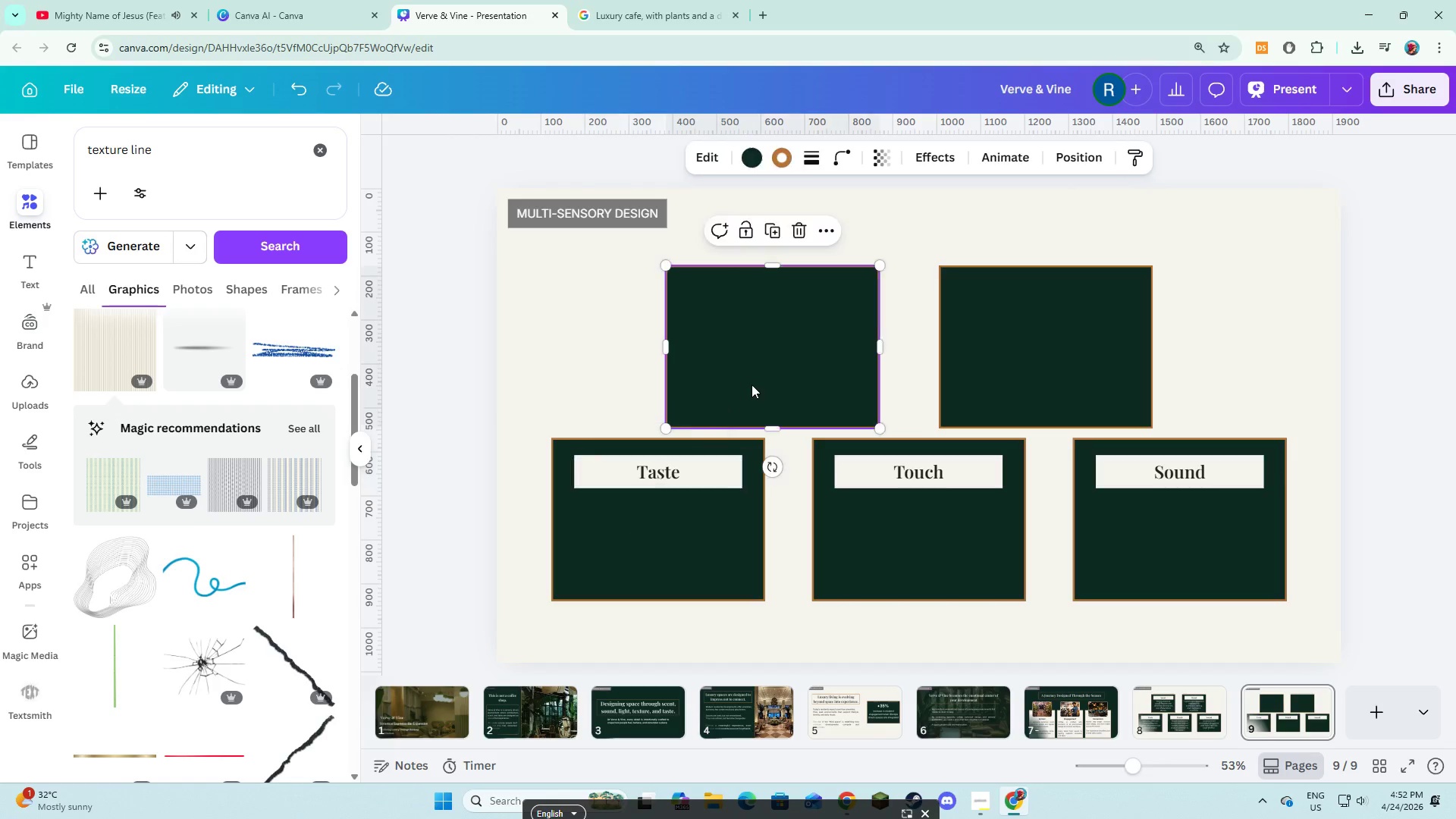 
key(Backspace)
 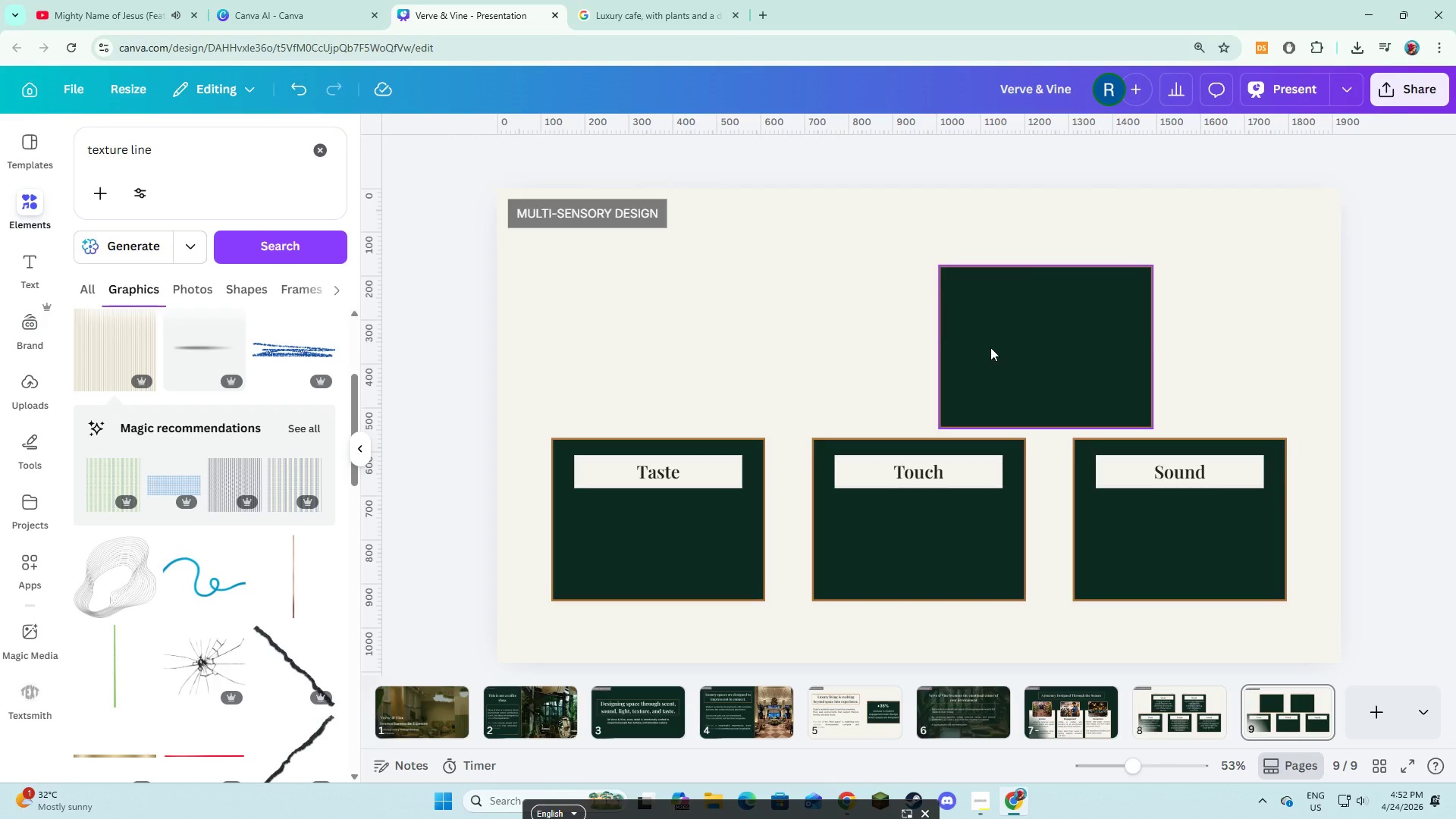 
double_click([990, 347])
 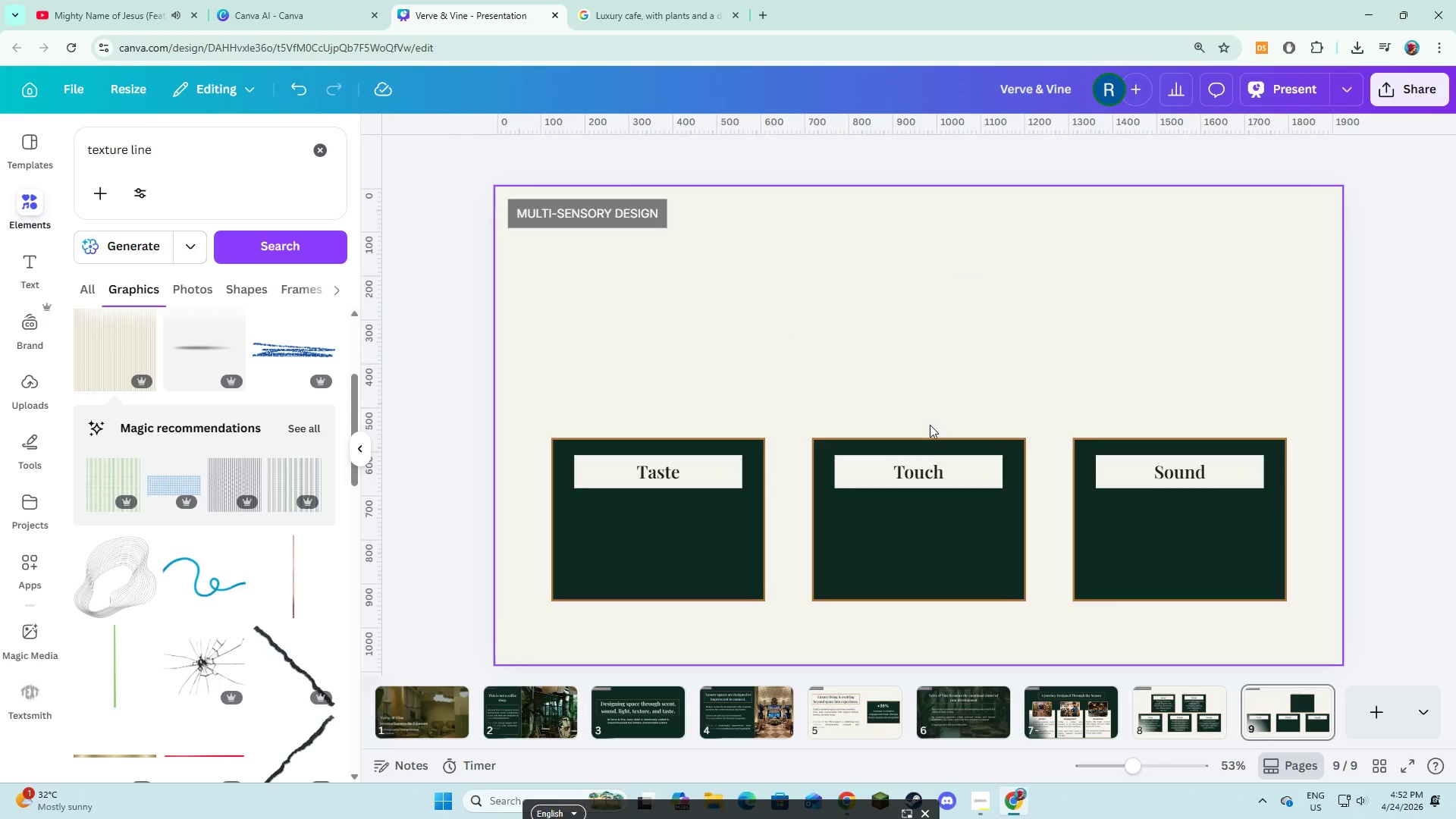 
key(Backspace)
 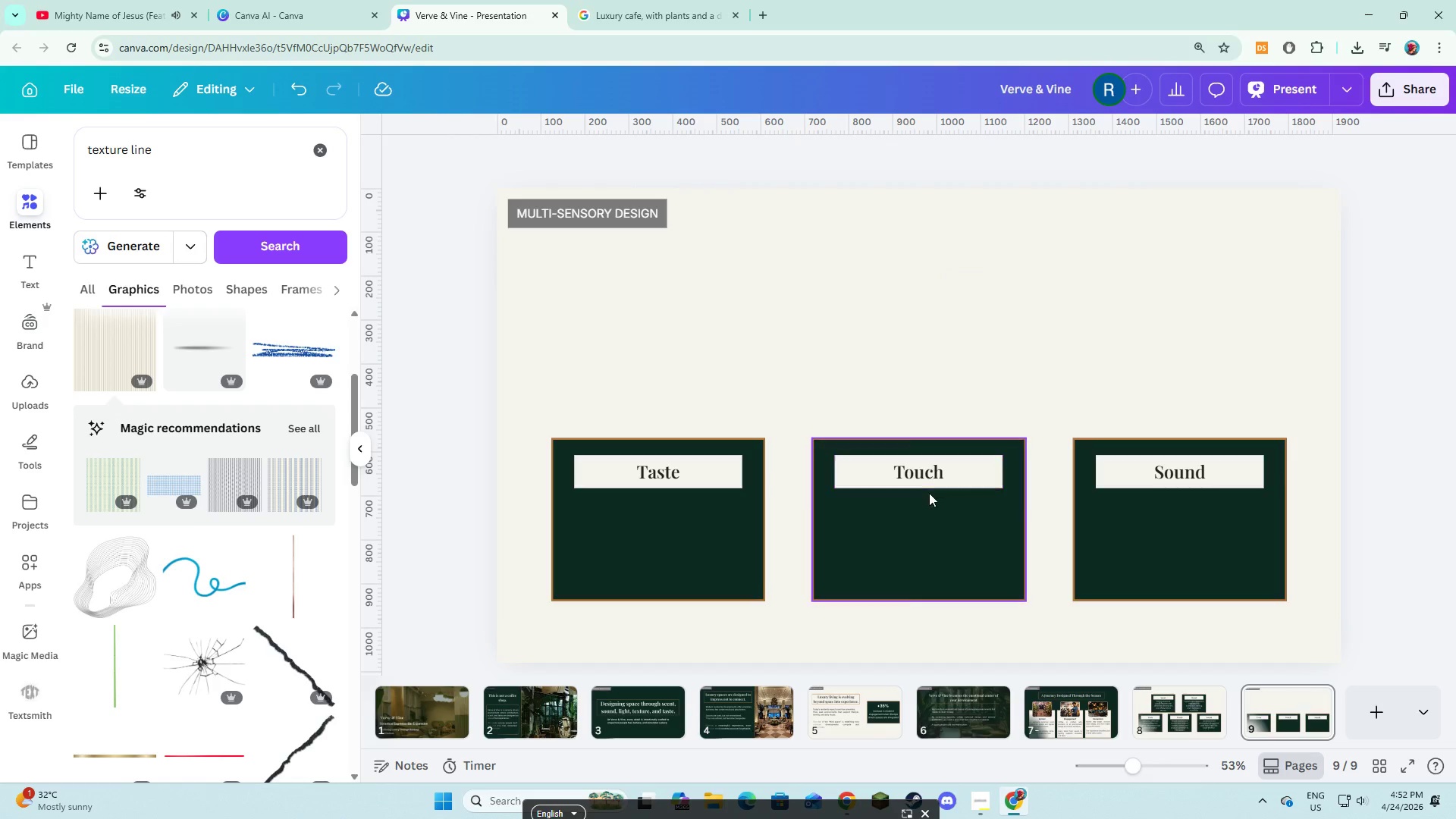 
triple_click([929, 493])
 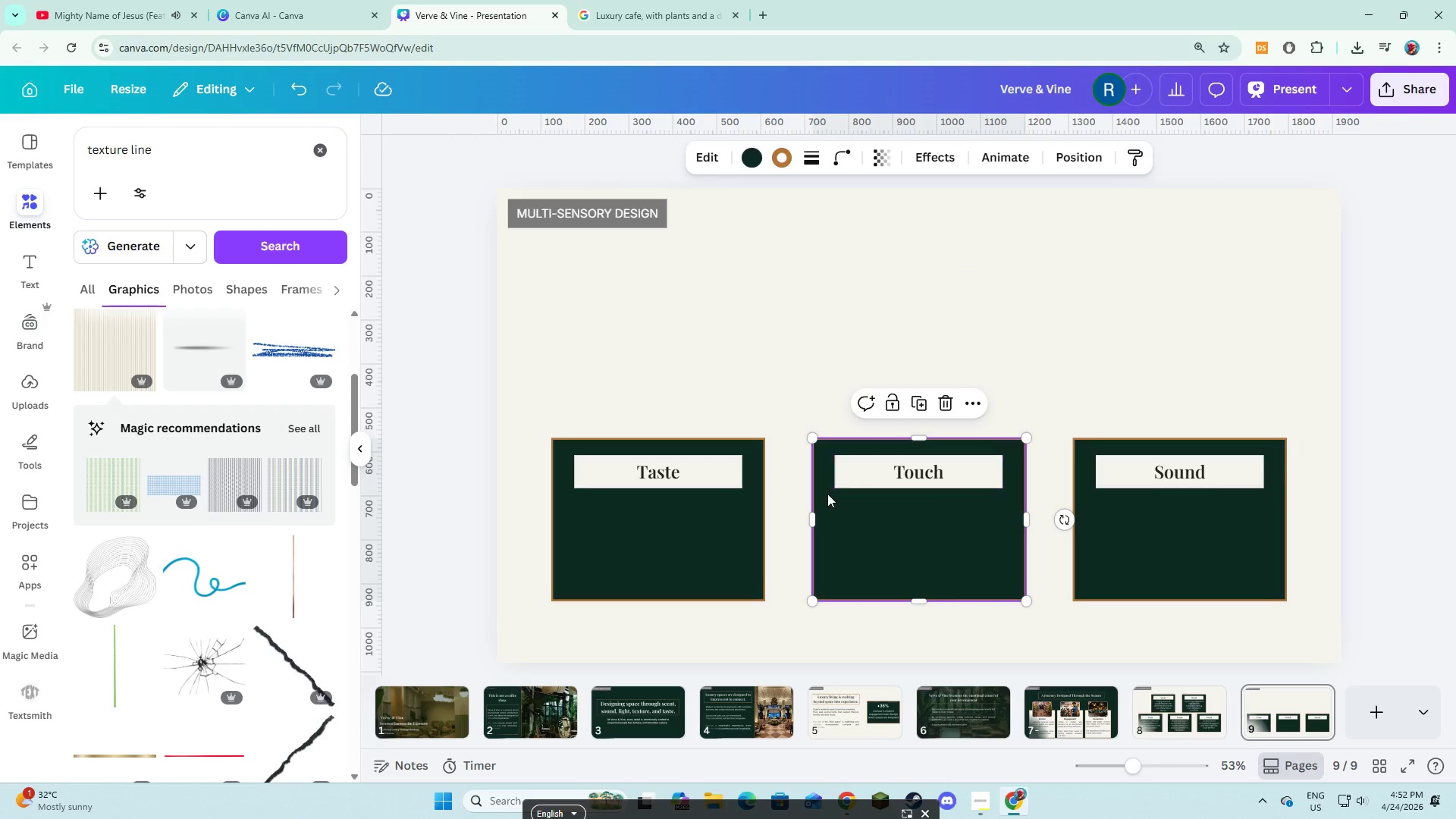 
key(Backspace)
 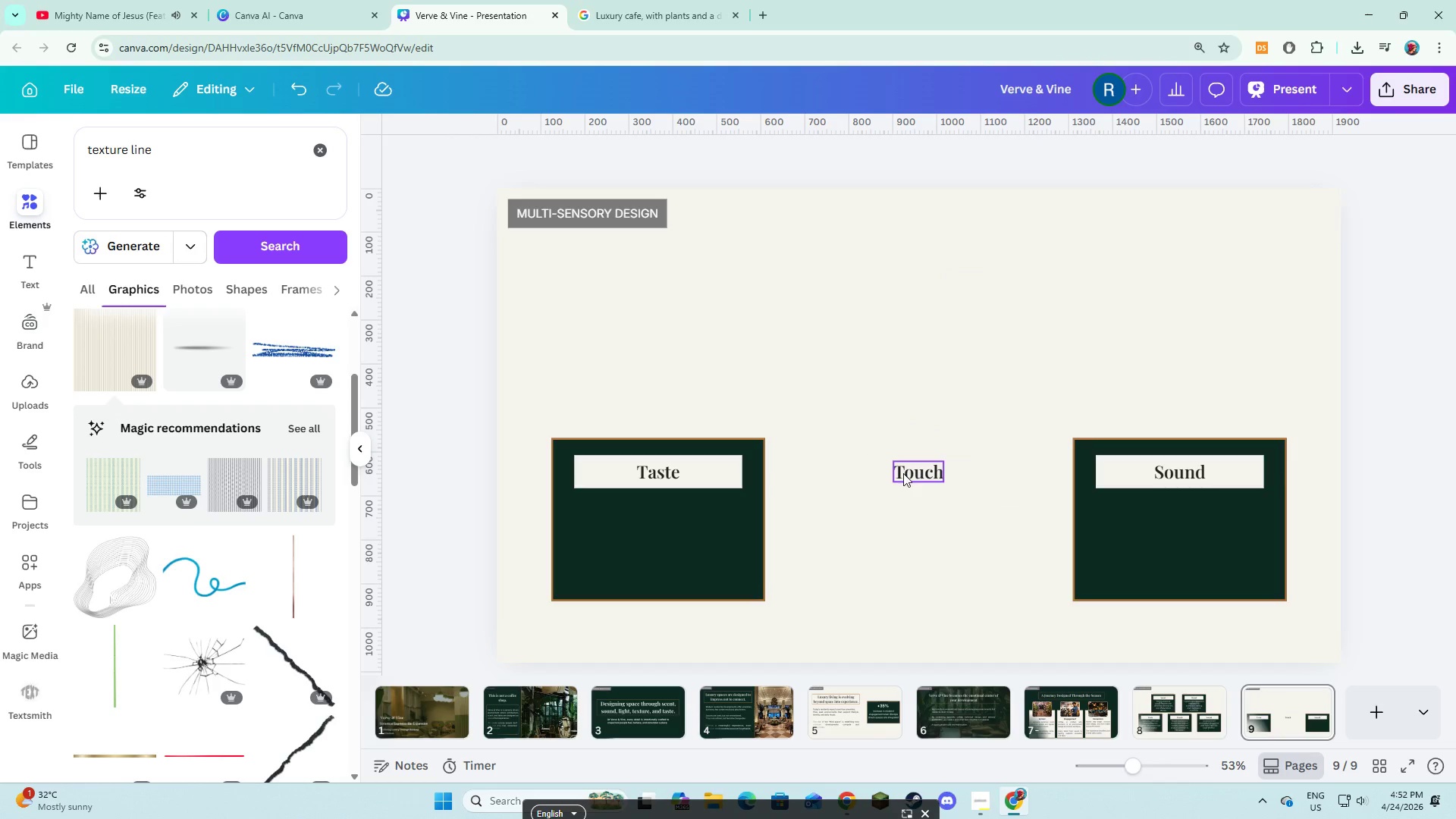 
left_click([905, 472])
 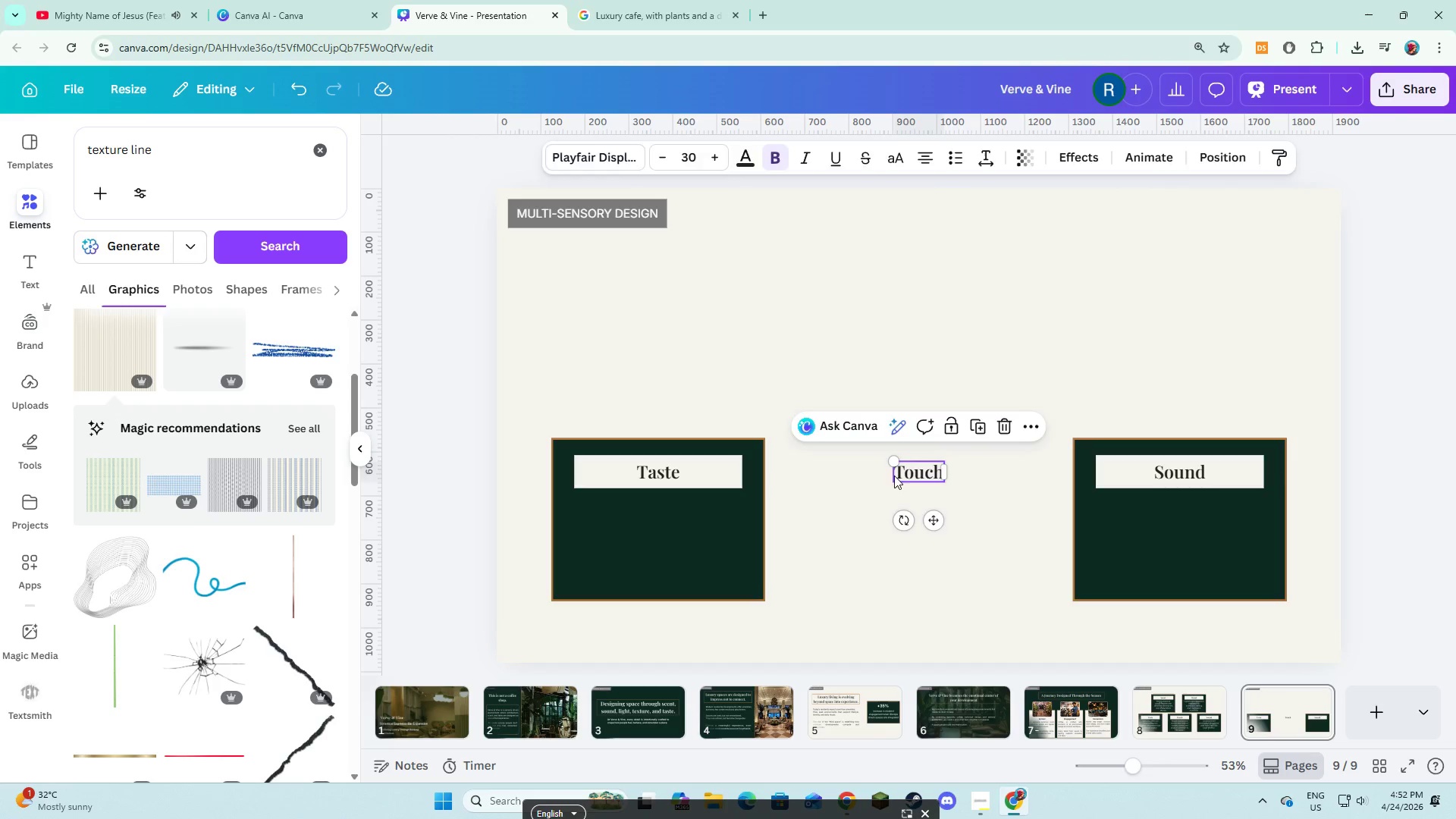 
key(Backspace)
 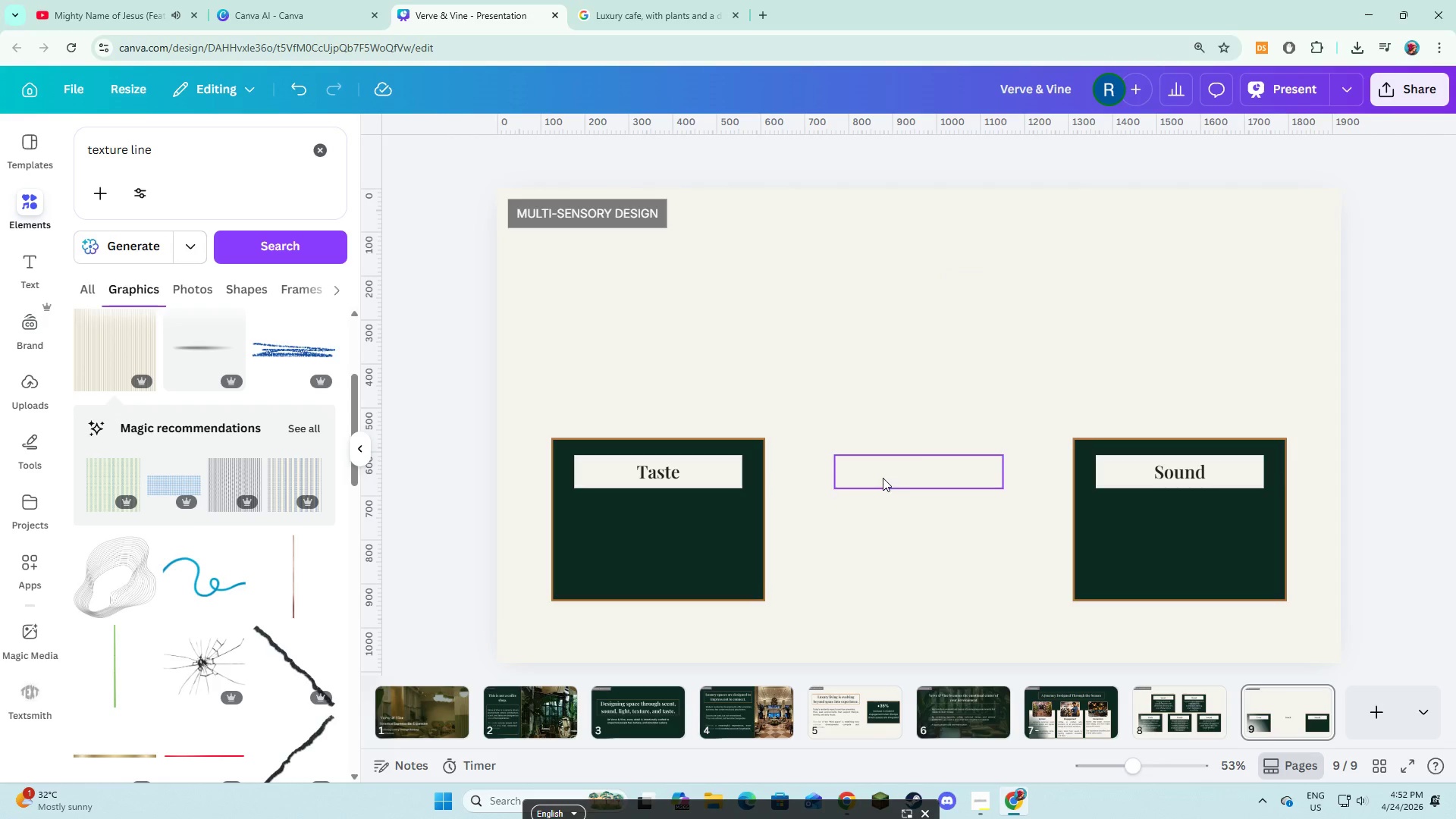 
left_click([883, 478])
 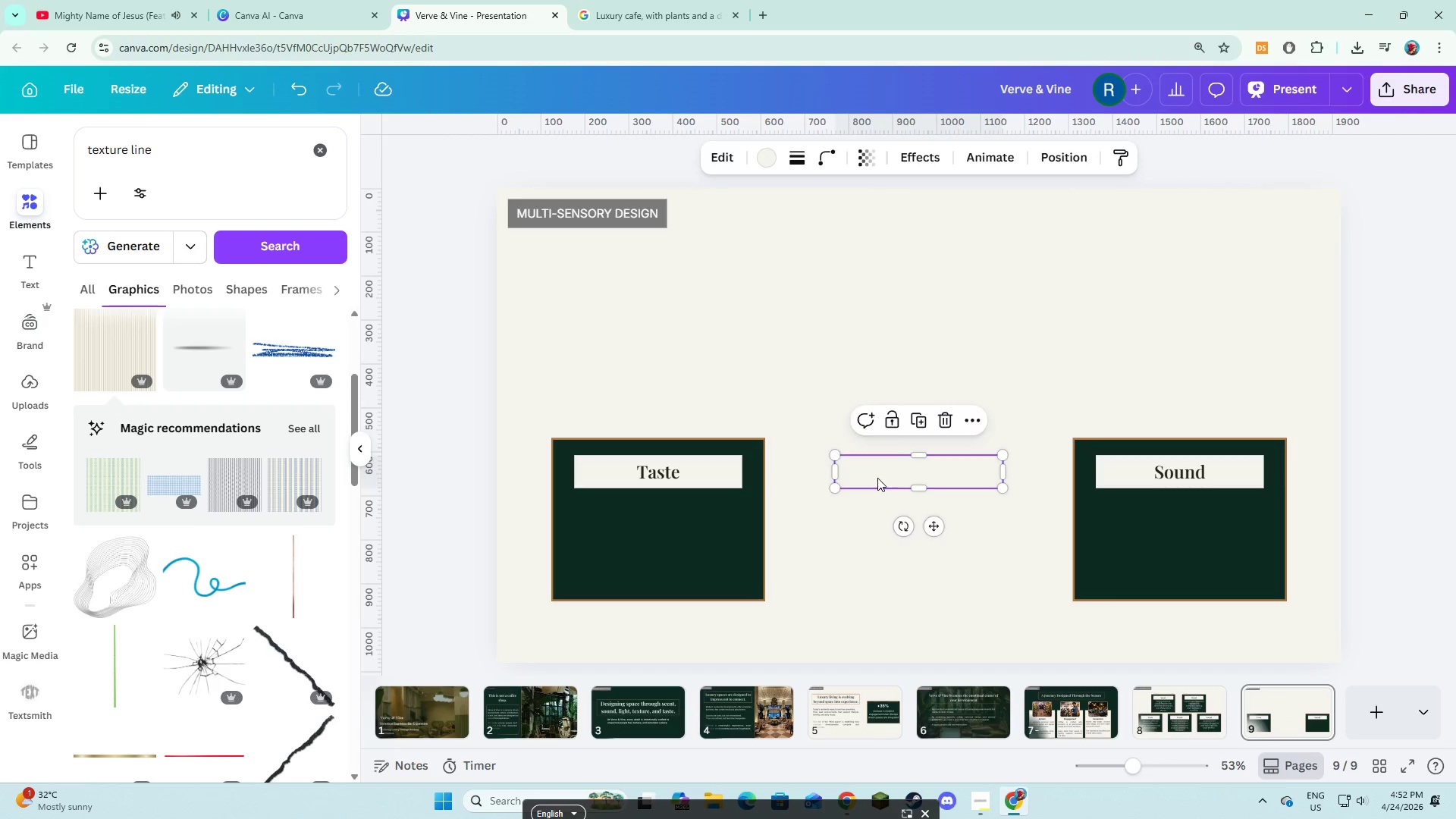 
key(Backspace)
 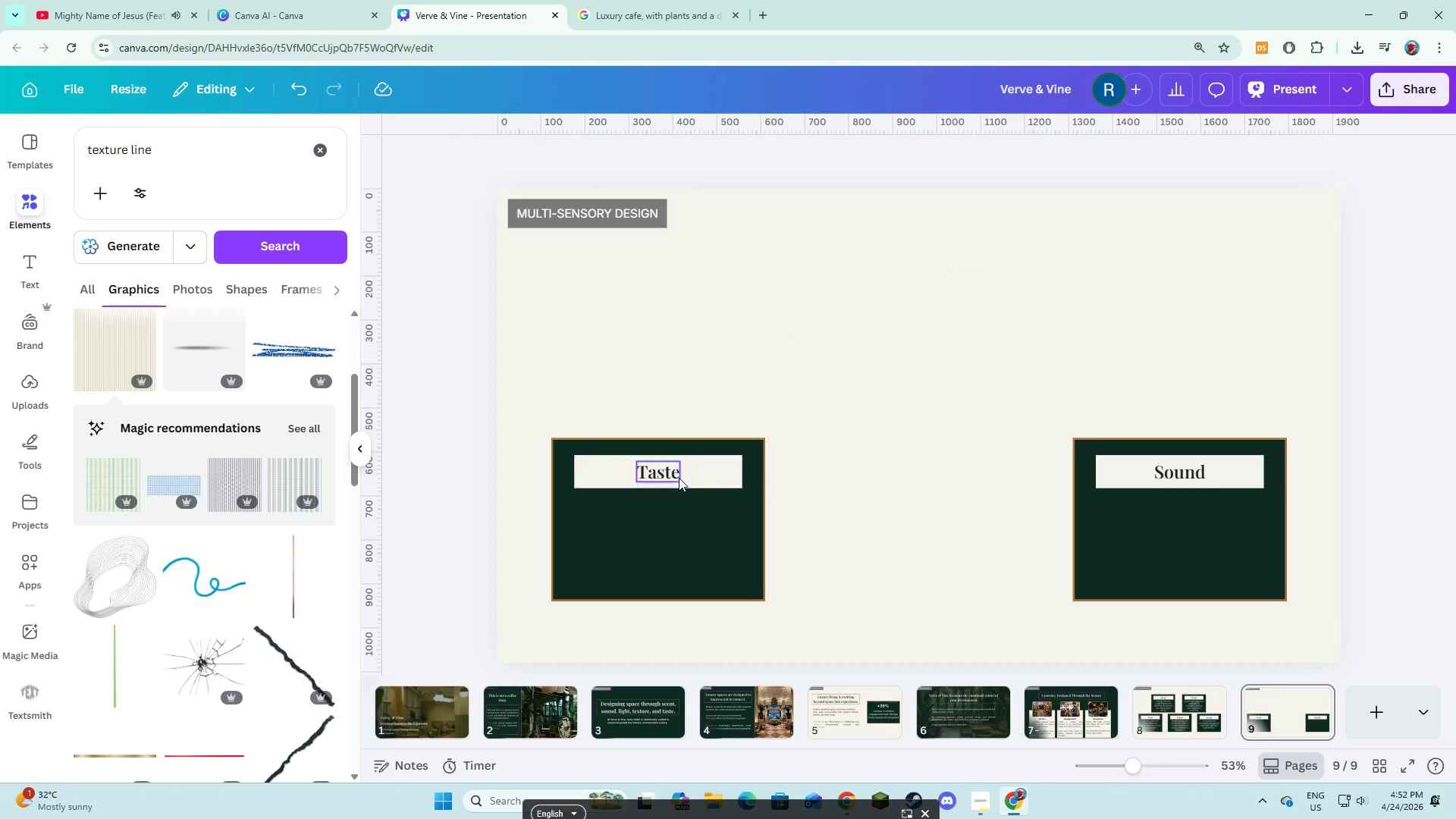 
left_click([679, 478])
 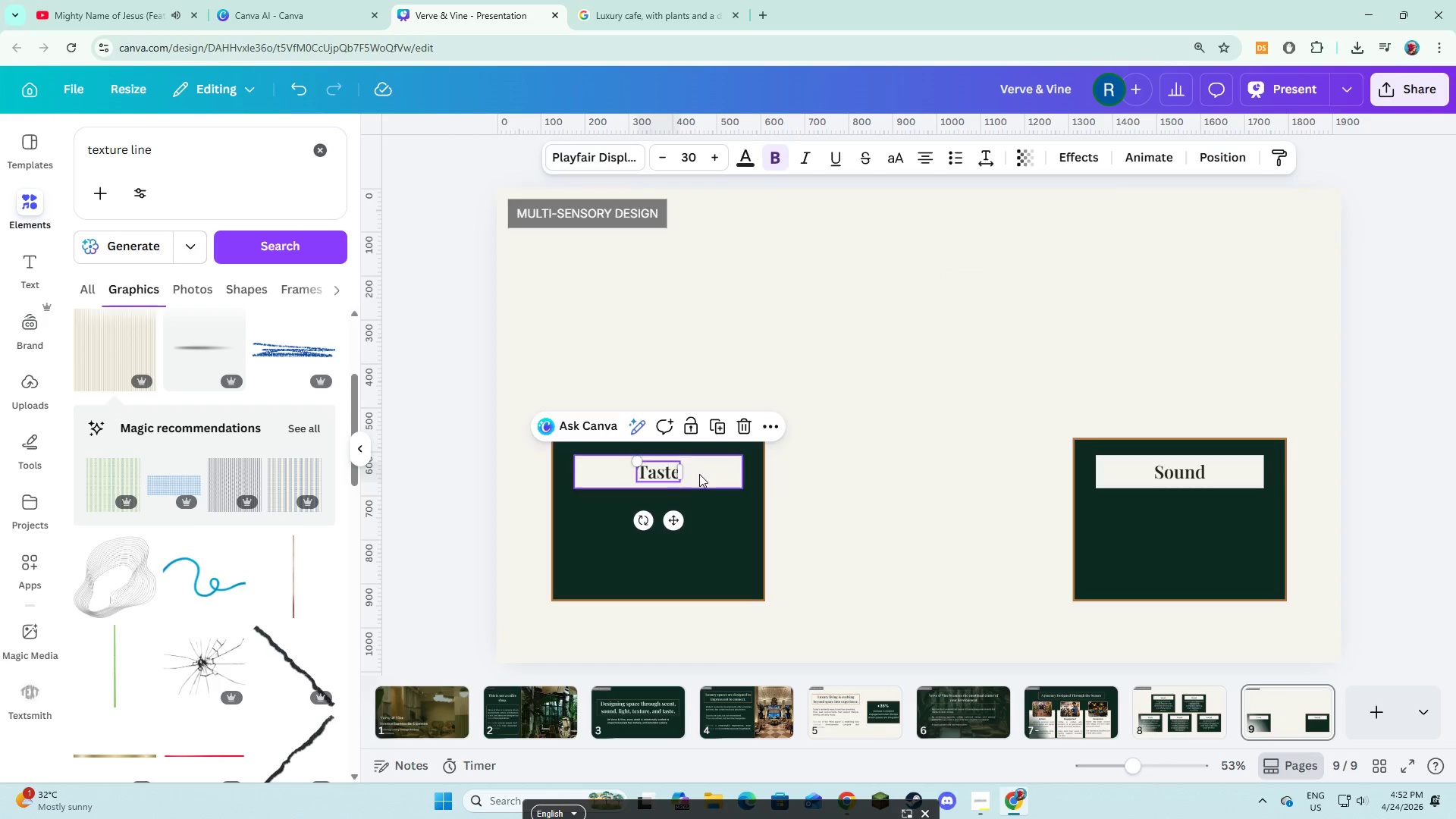 
key(Backspace)
 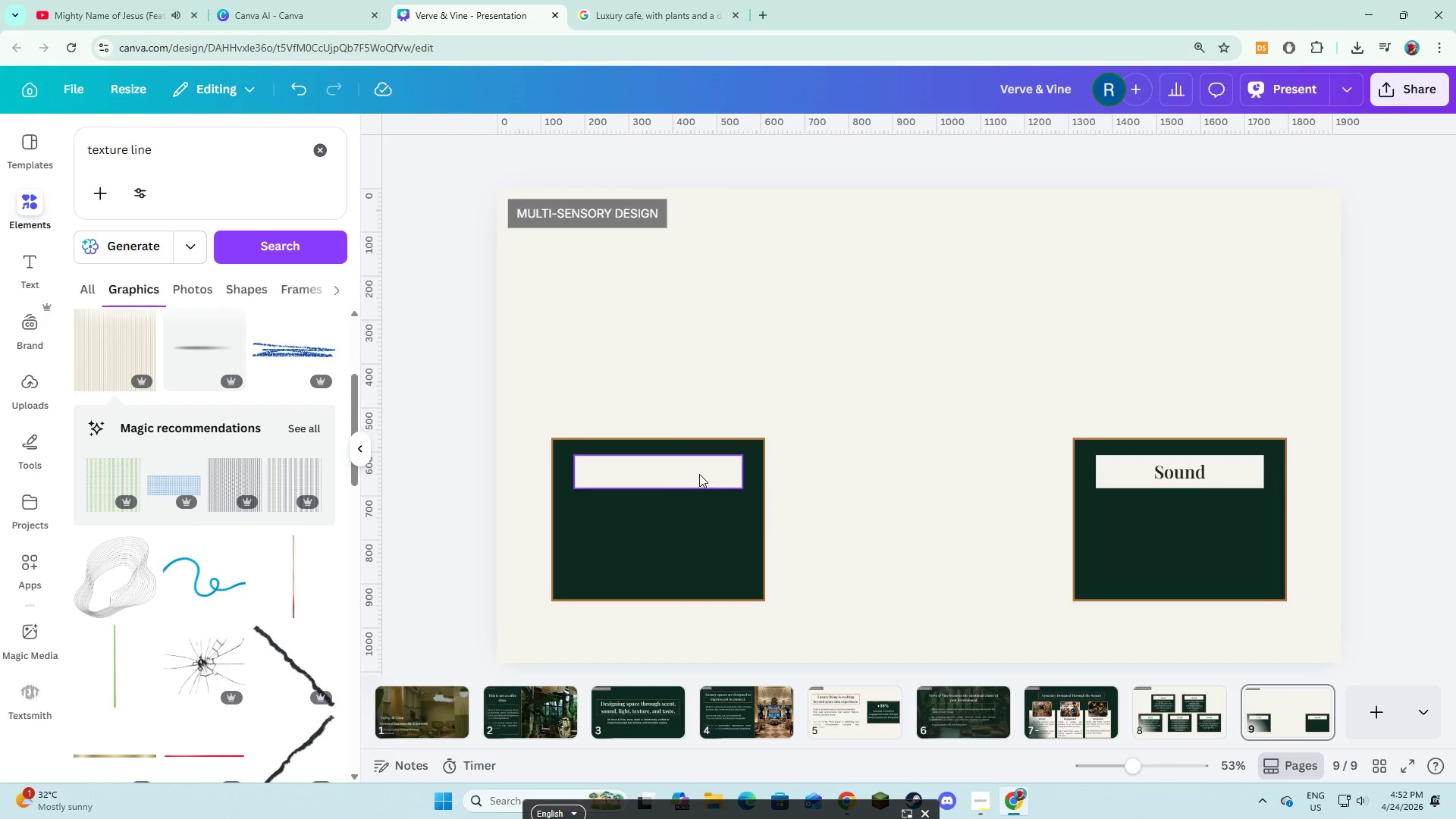 
left_click([699, 474])
 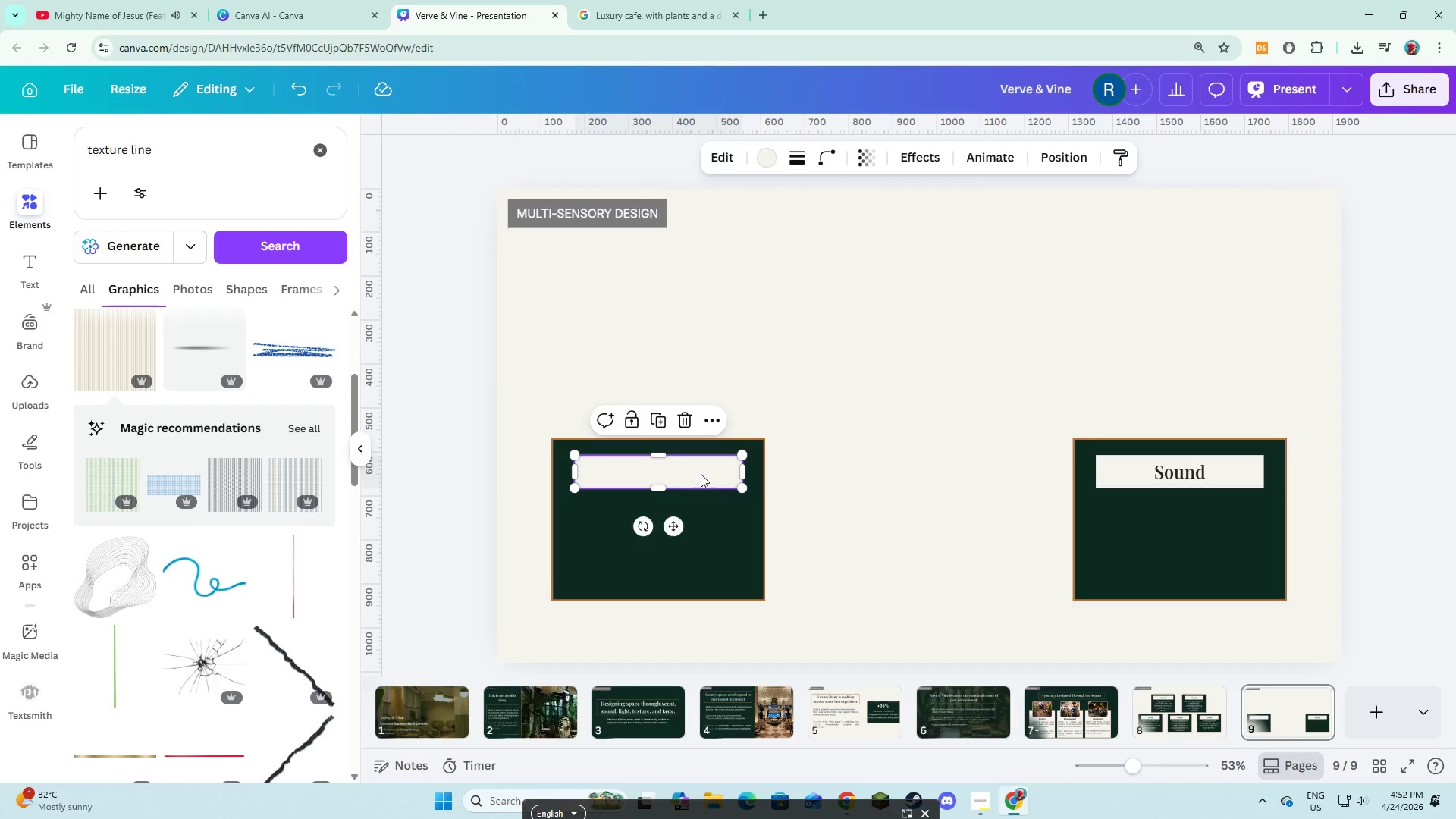 
key(Backspace)
 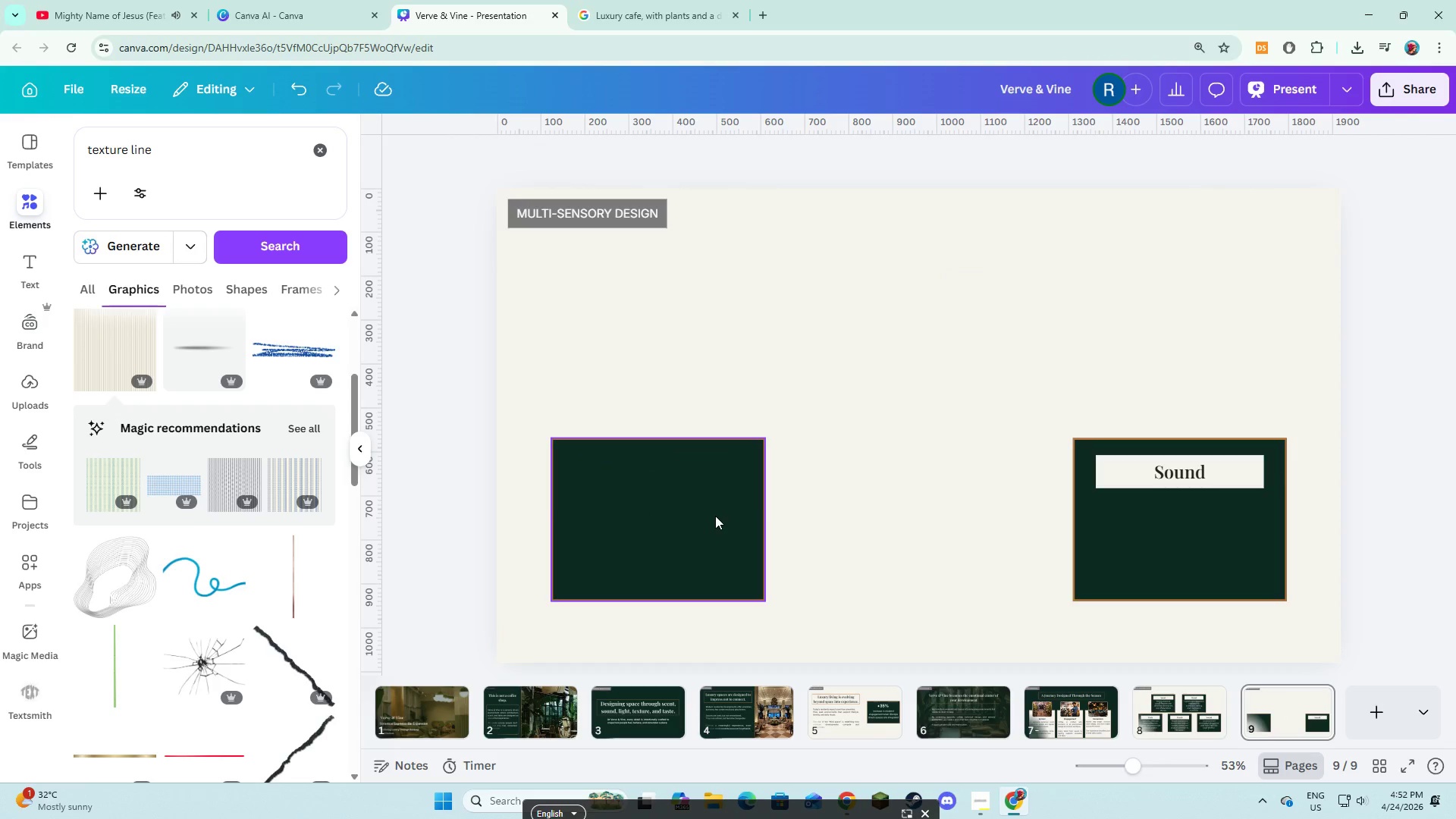 
left_click([715, 516])
 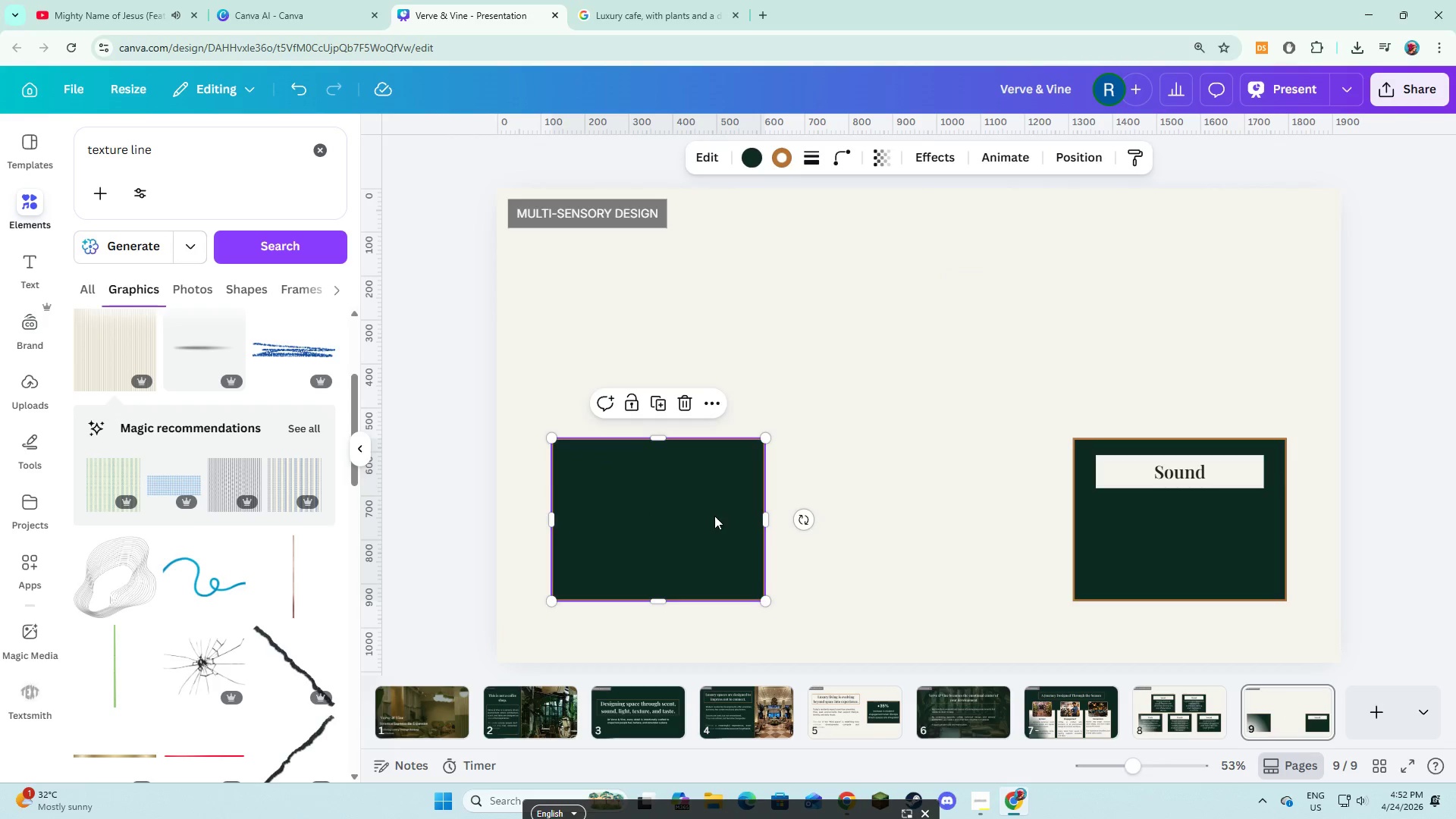 
key(Backspace)
 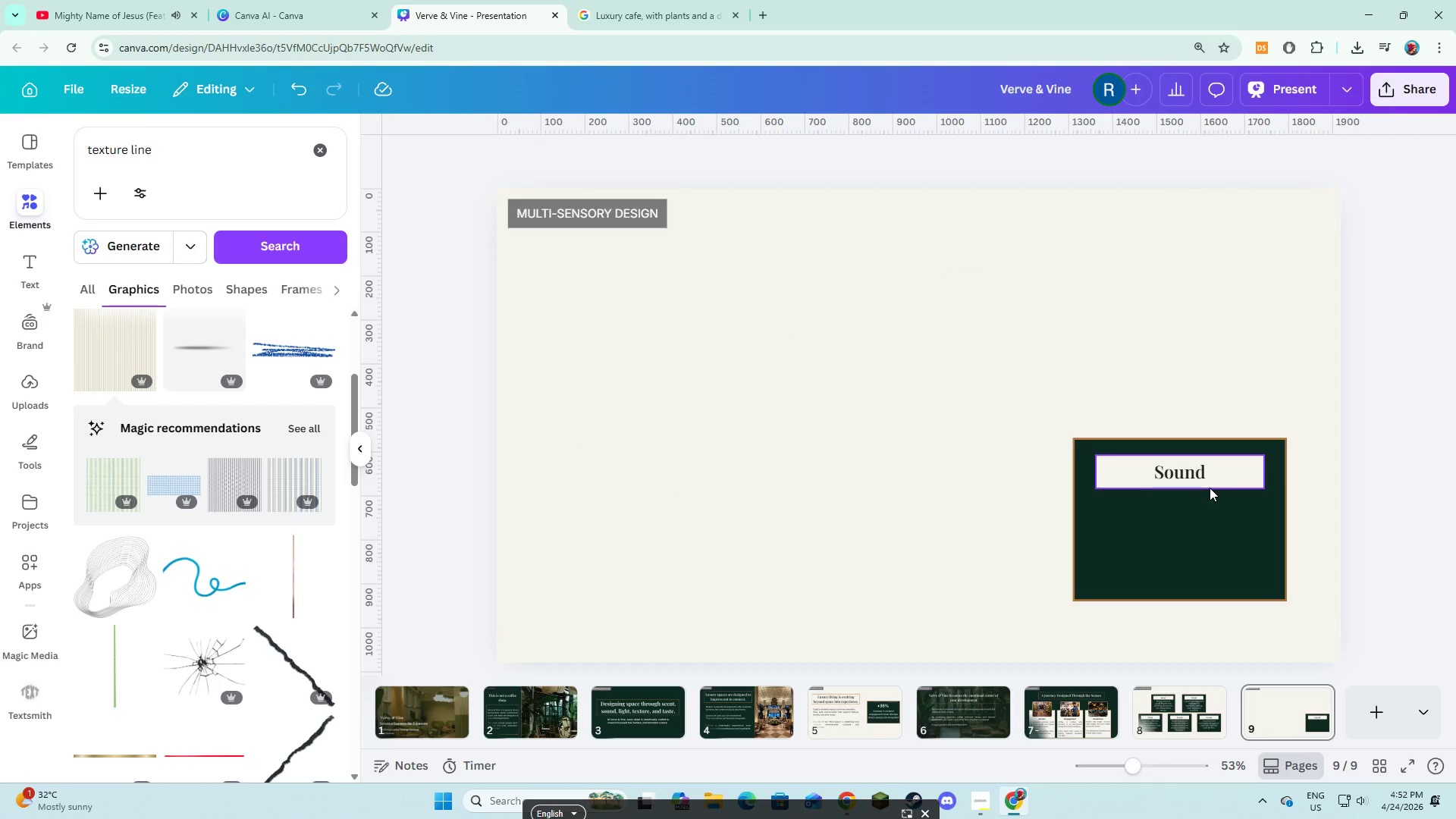 
left_click([1187, 472])
 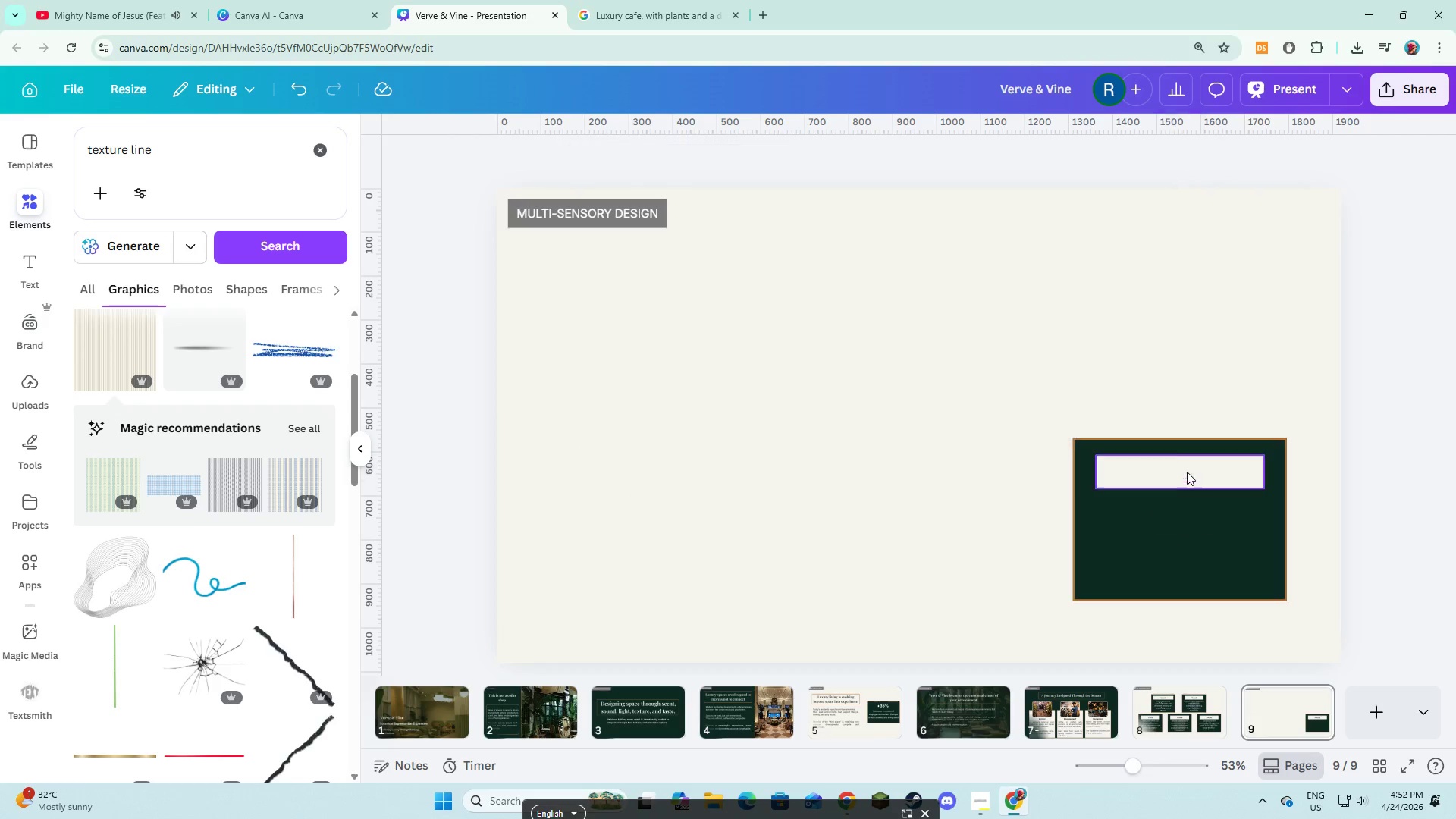 
key(Backspace)
 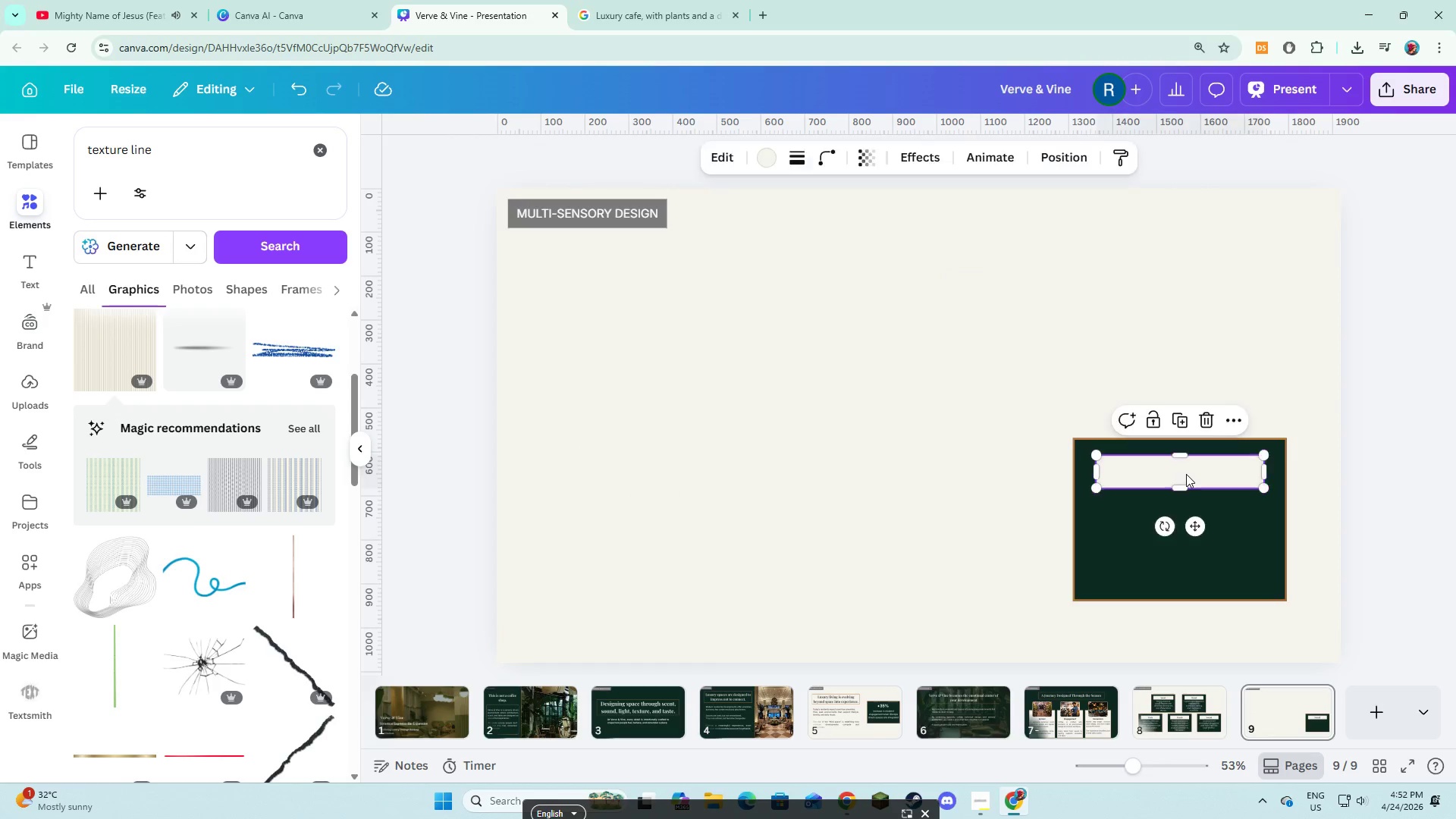 
double_click([1186, 474])
 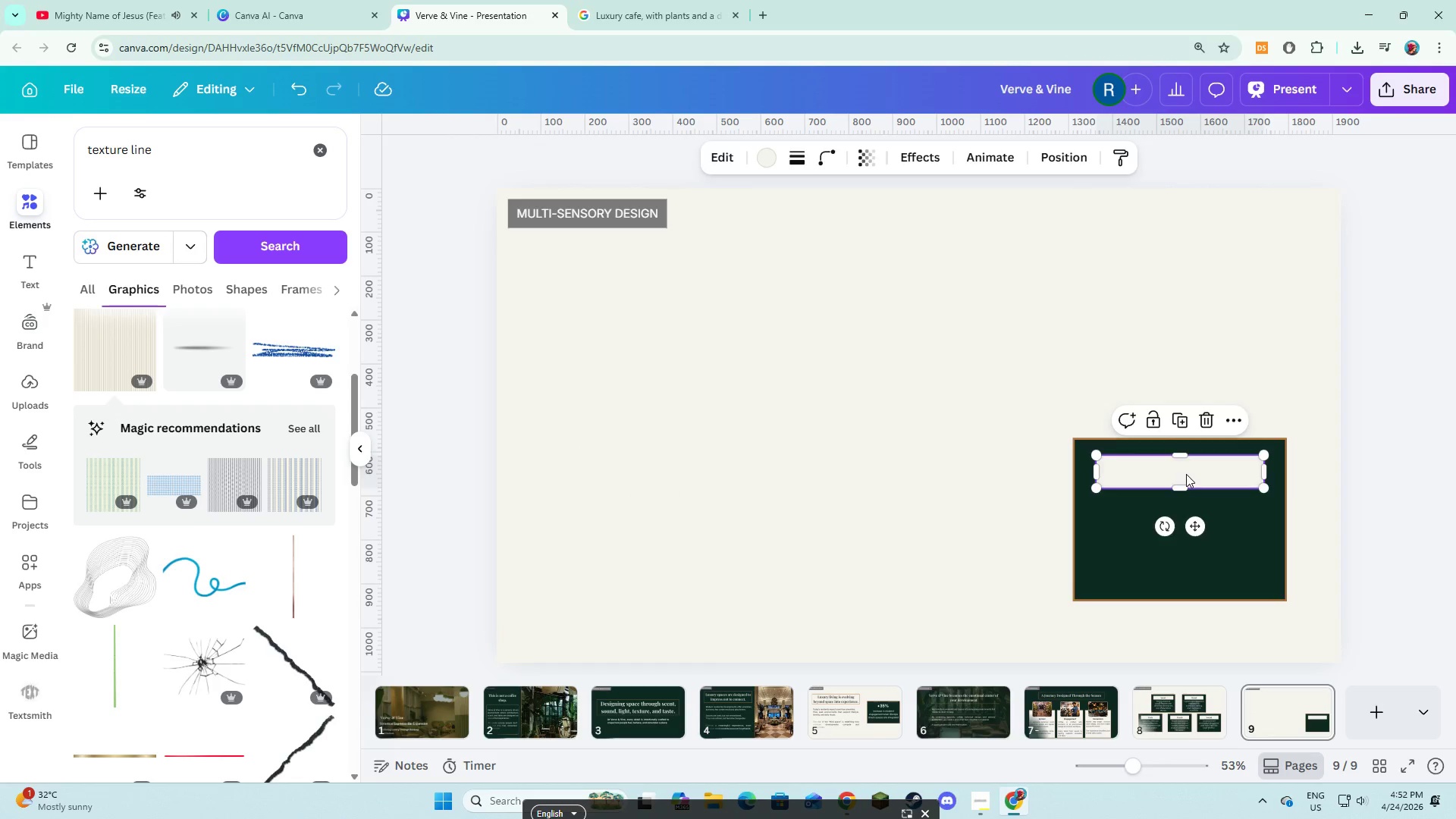 
key(Backspace)
 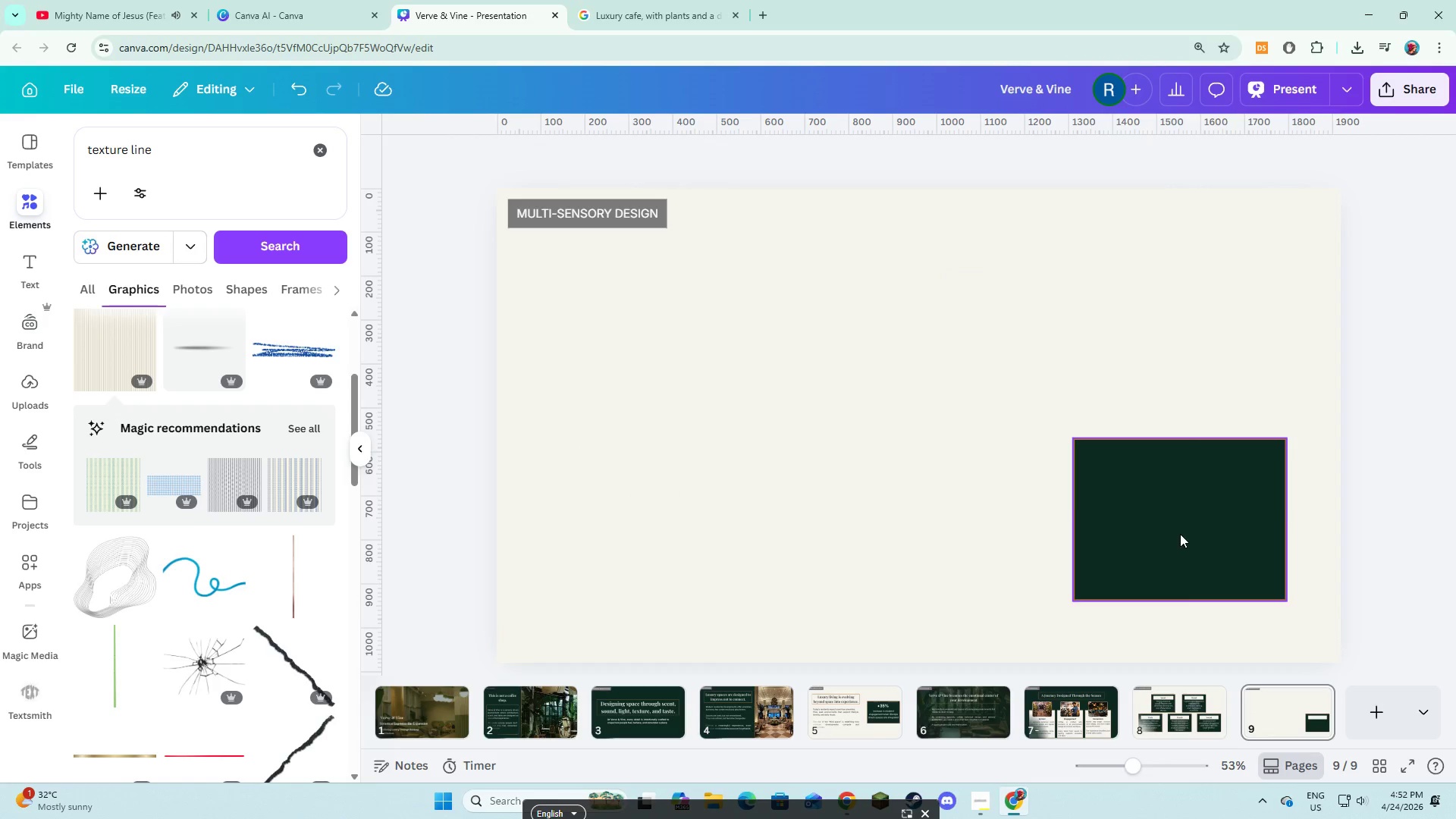 
triple_click([1180, 534])
 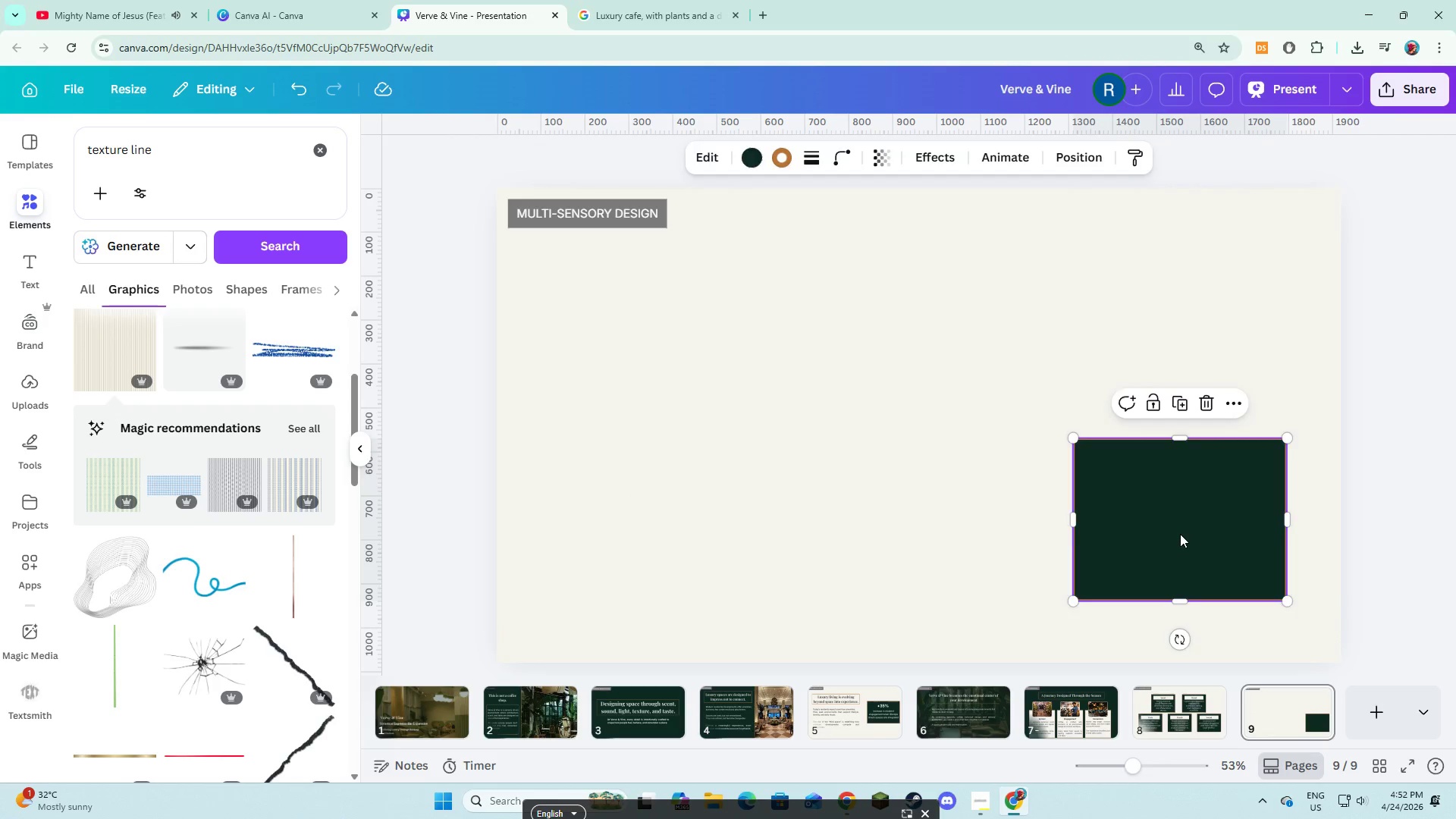 
key(Backspace)
 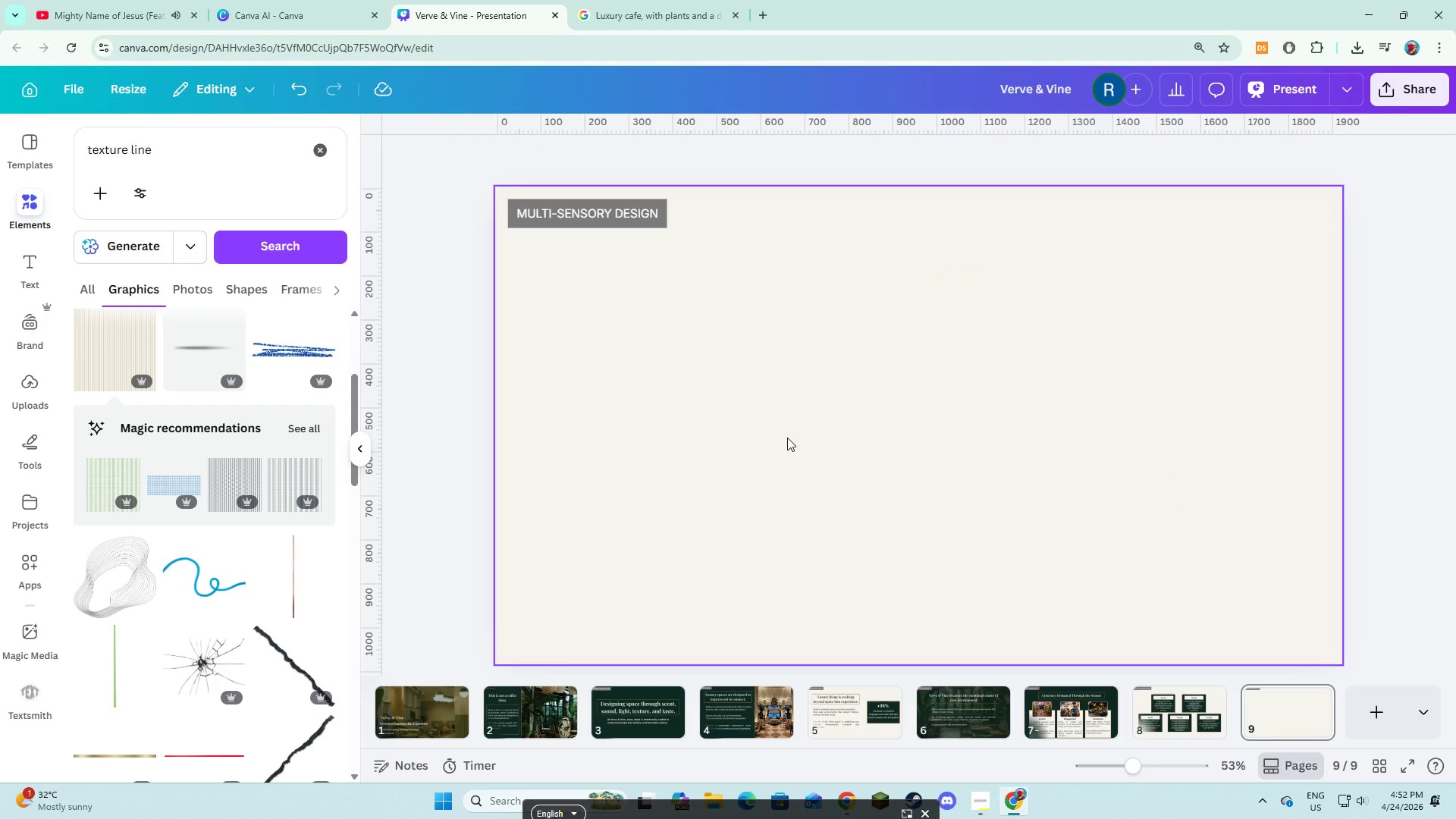 
wait(9.47)
 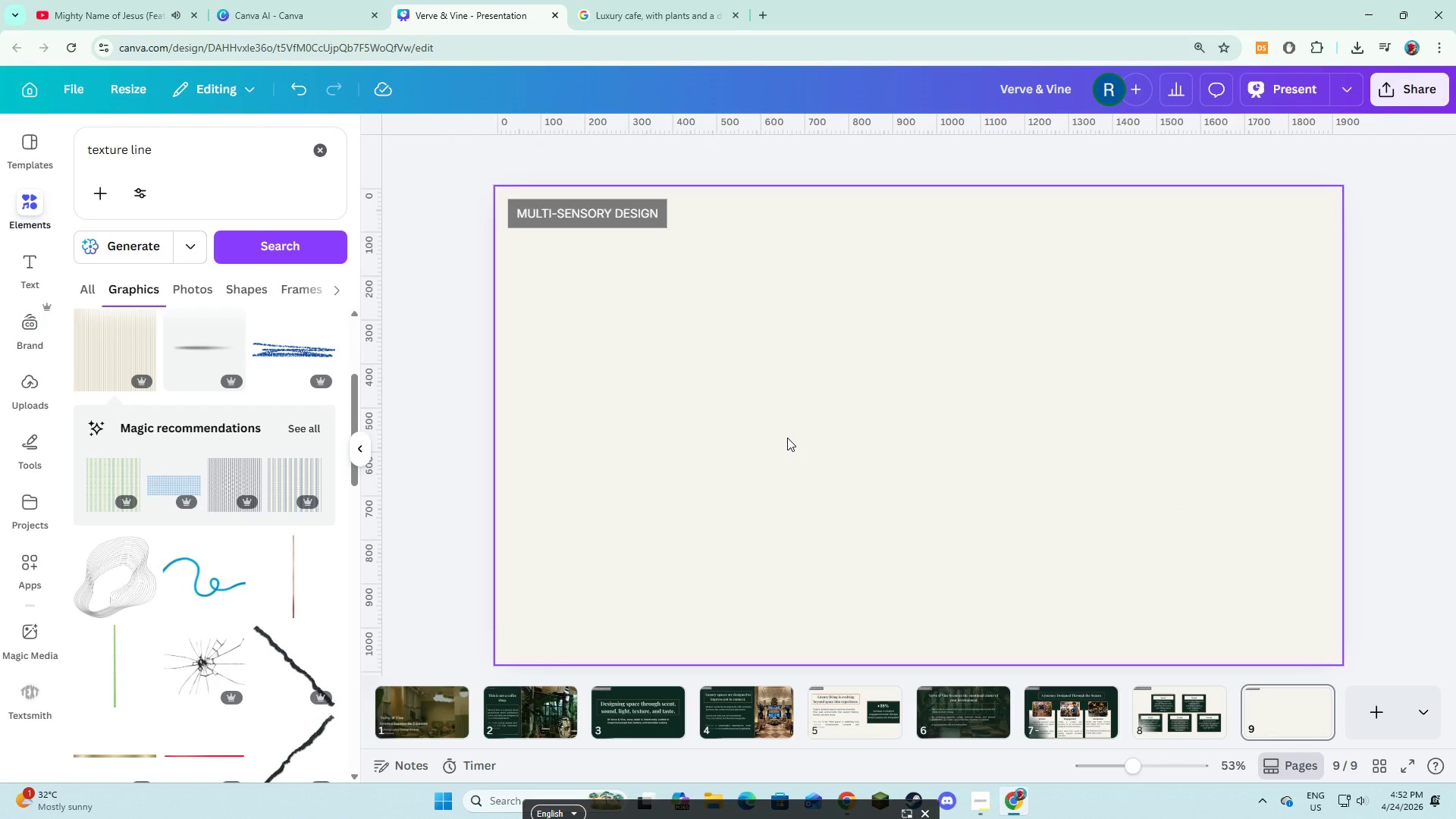 
double_click([576, 218])
 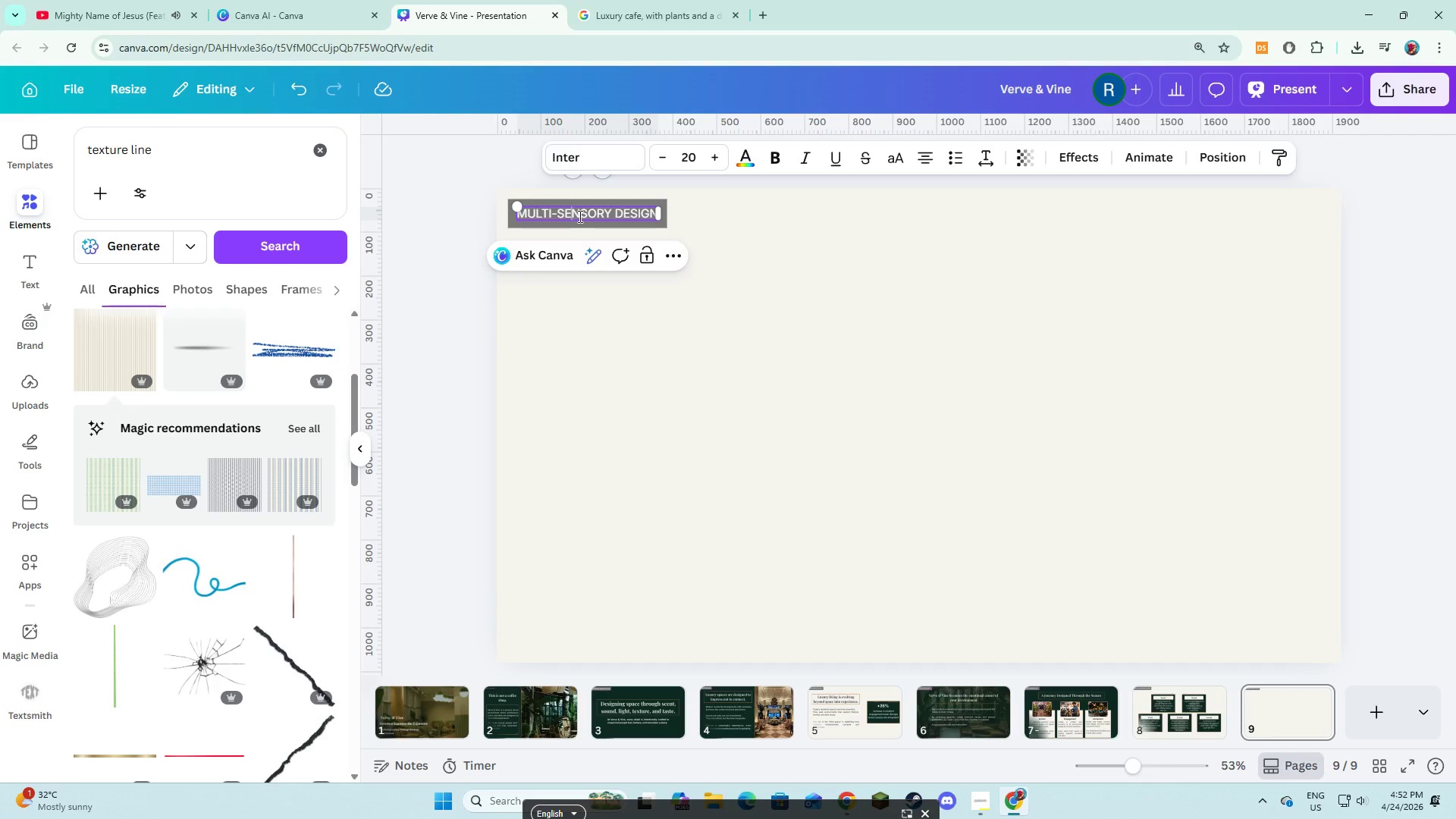 
left_click([579, 216])
 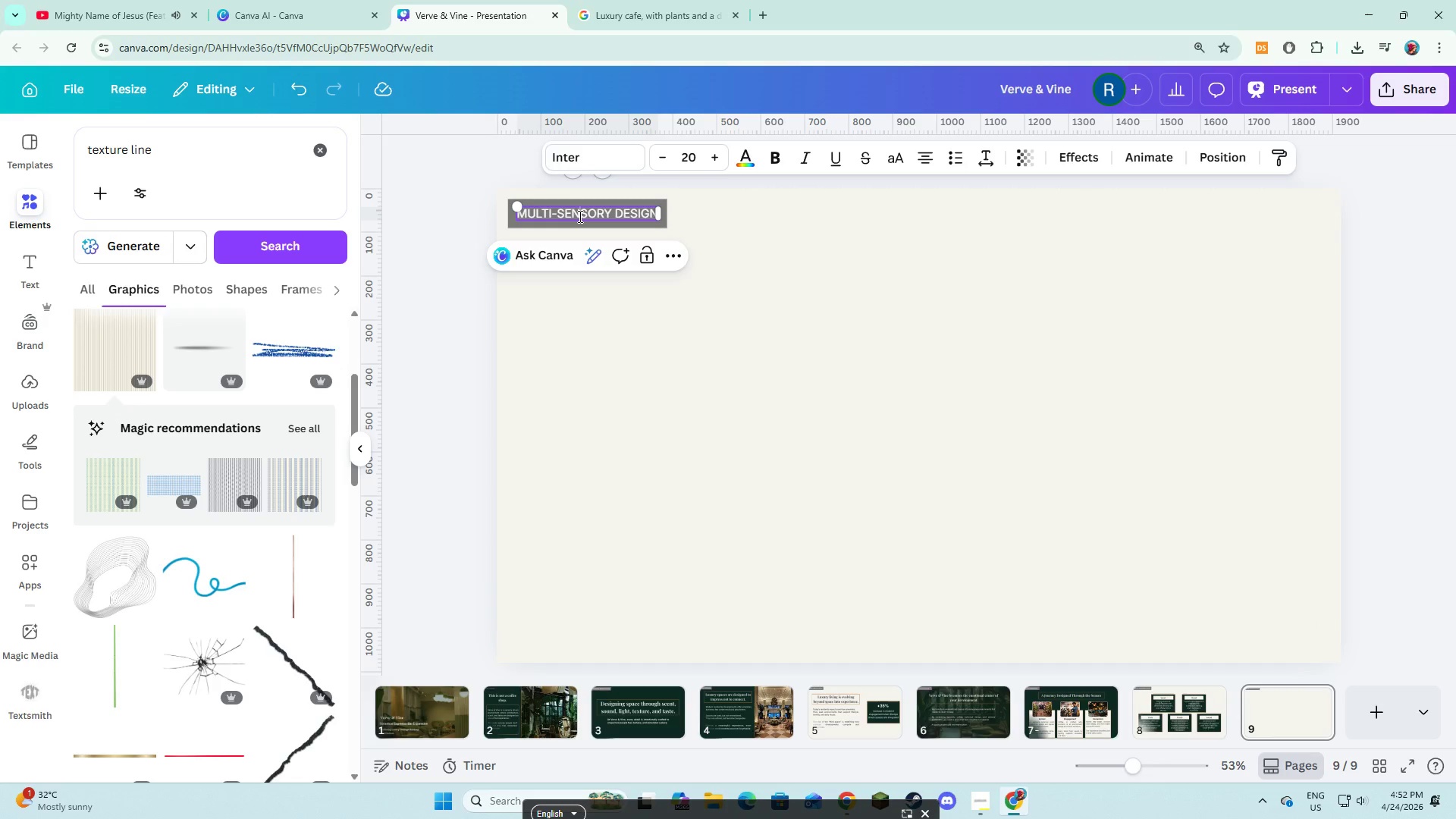 
key(Control+A)
 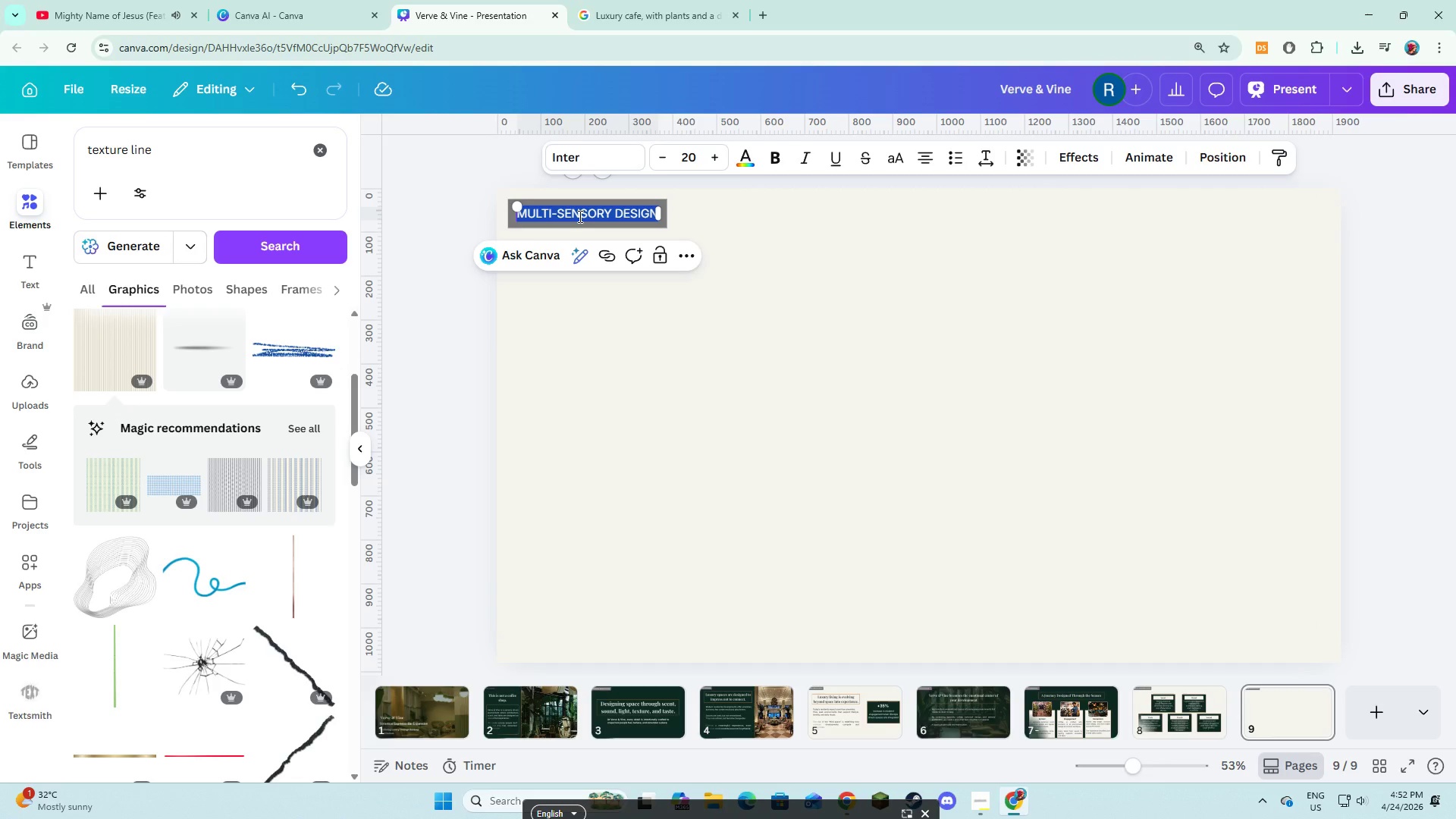 
hold_key(key=ShiftLeft, duration=0.38)
 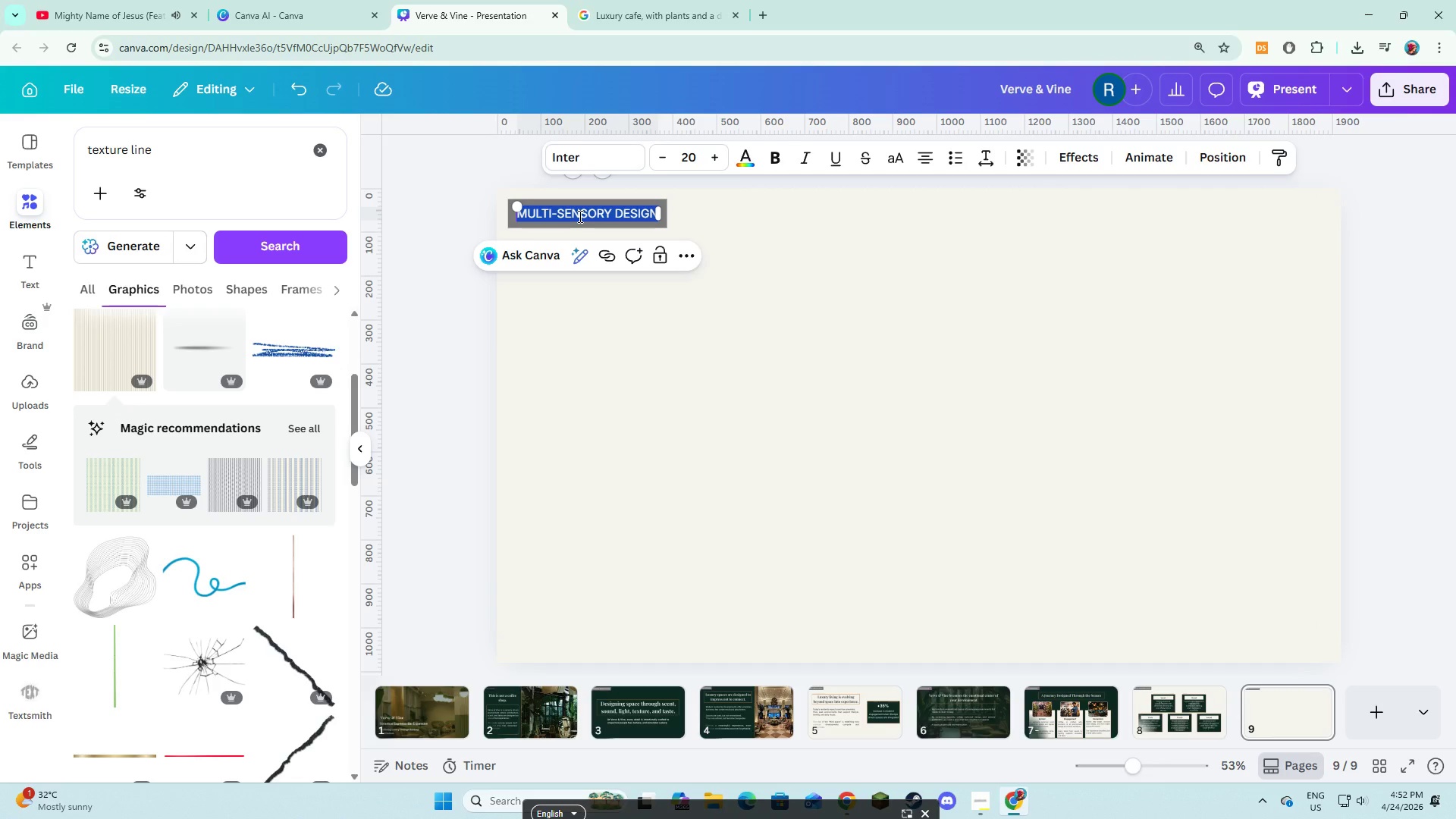 
type(COMMERCA)
key(Backspace)
type(IAL M)
key(Backspace)
type(MODEL)
 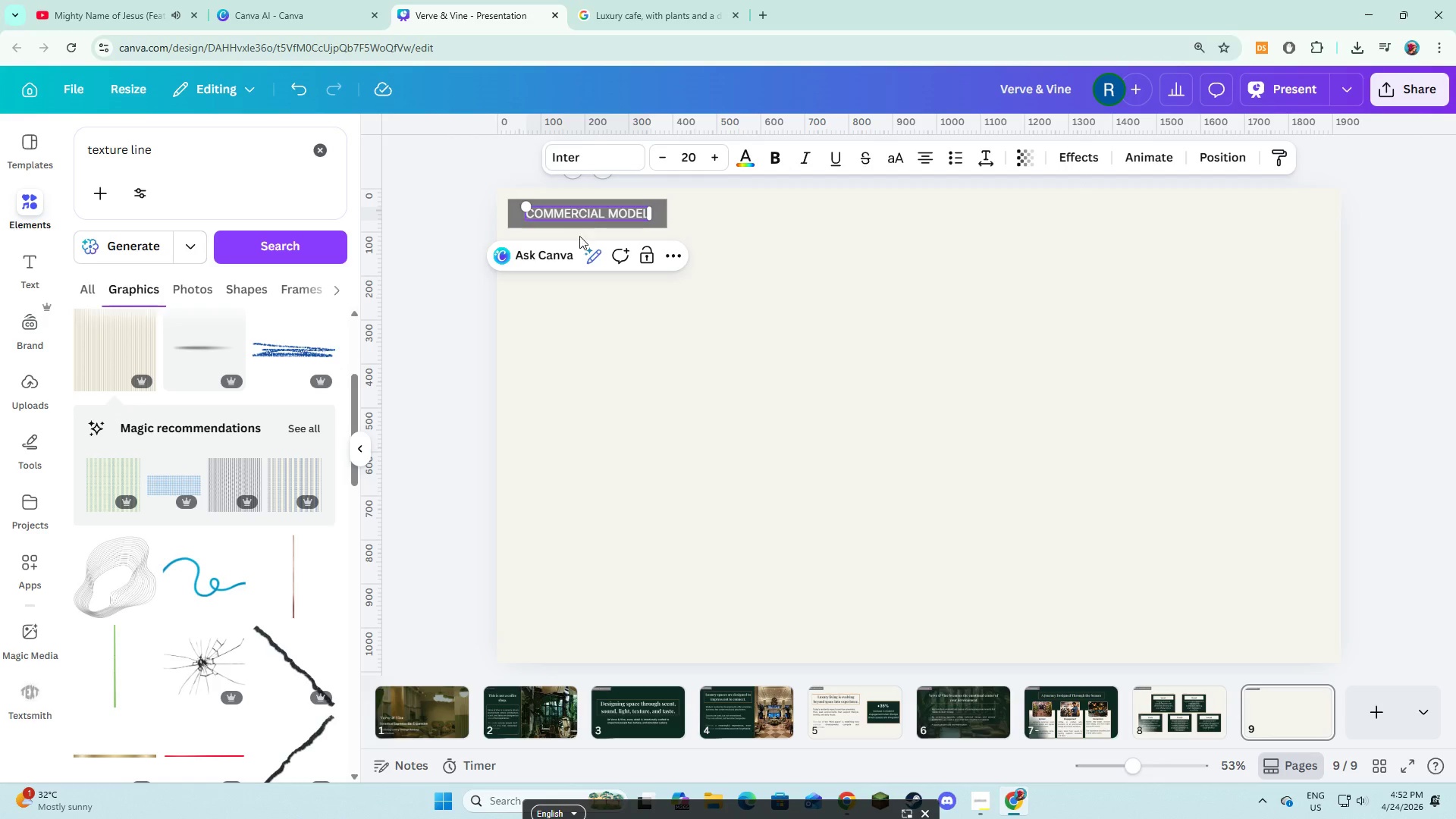 
left_click([581, 367])
 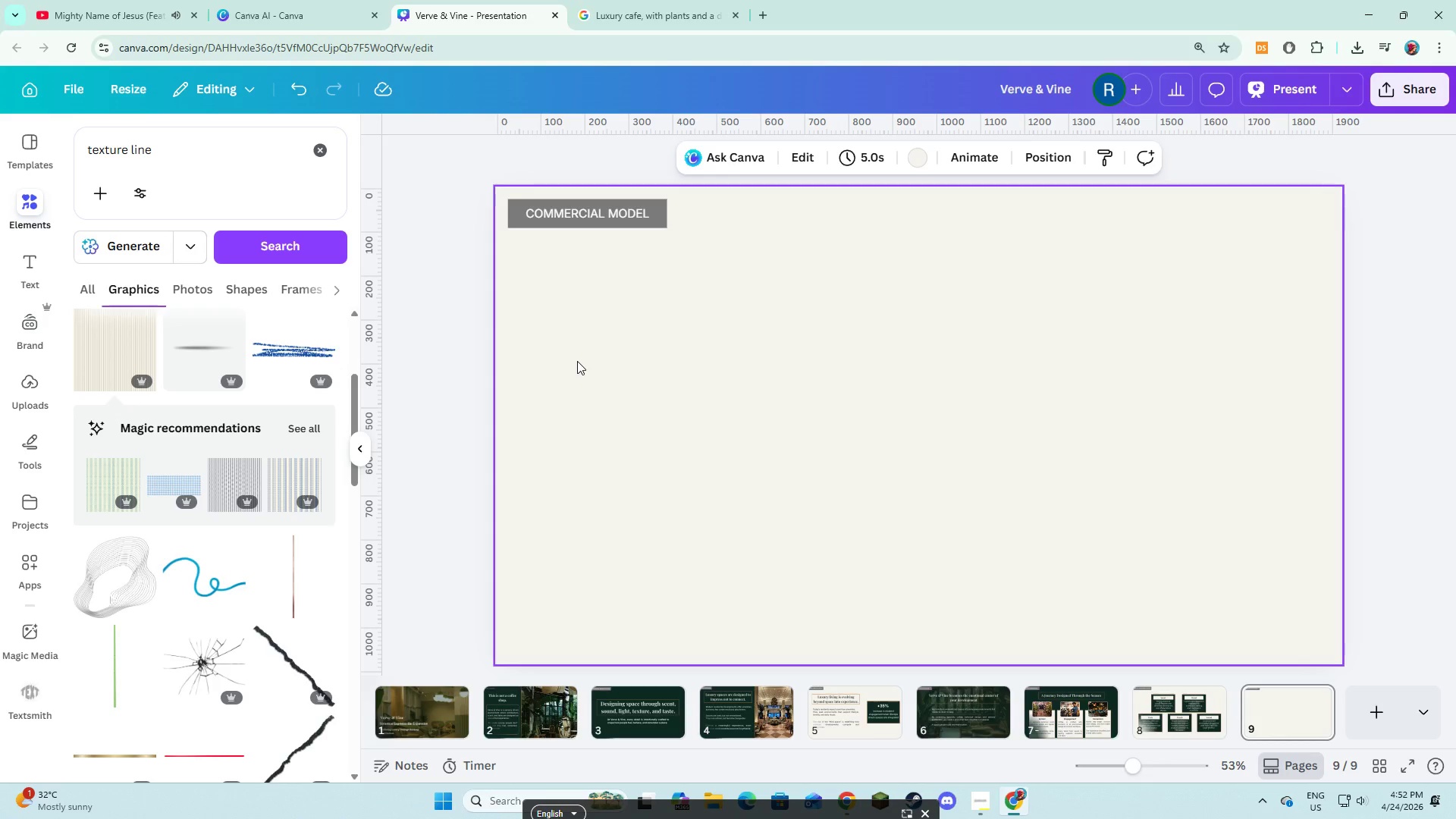 
wait(19.5)
 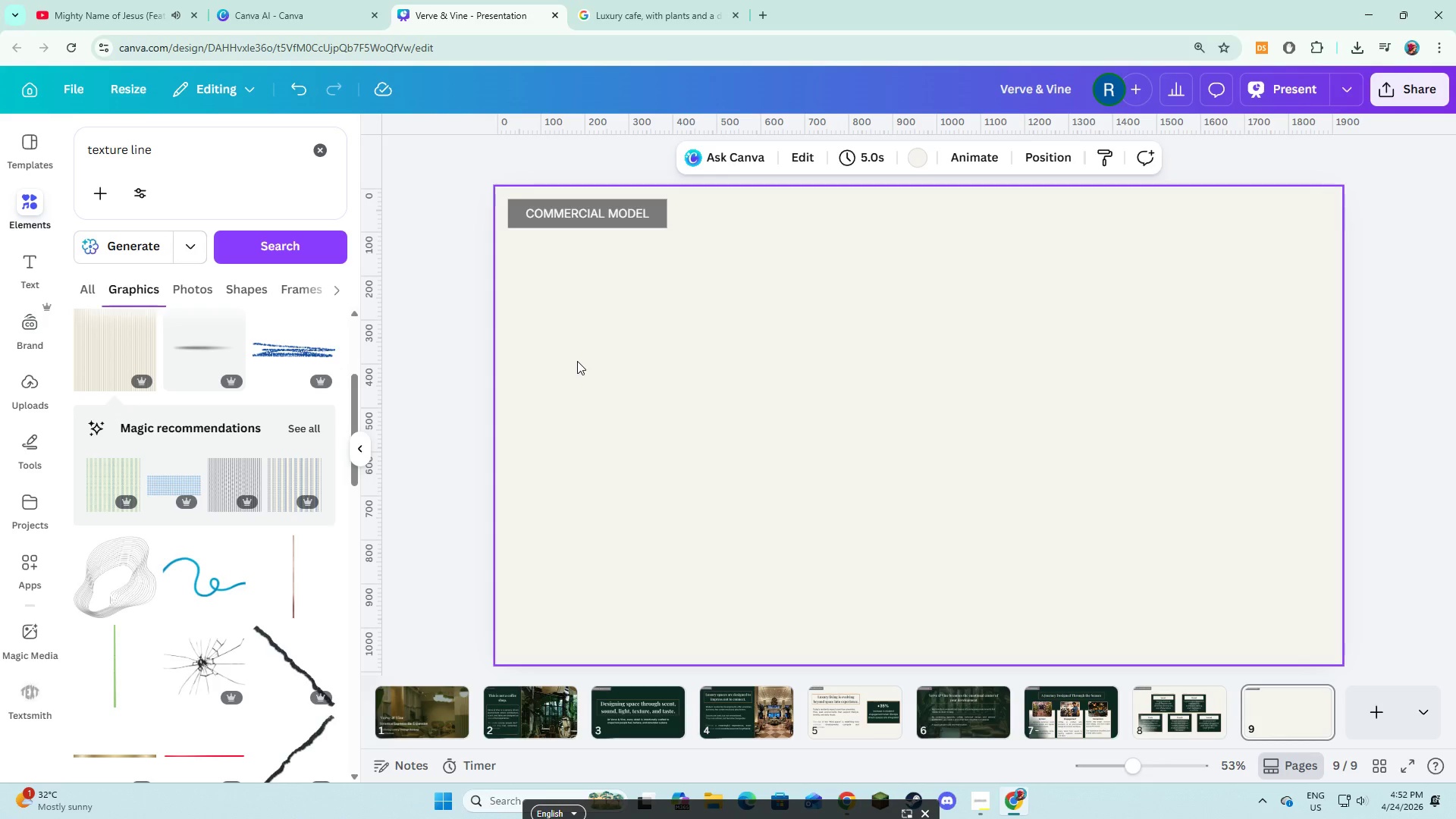 
left_click([573, 406])
 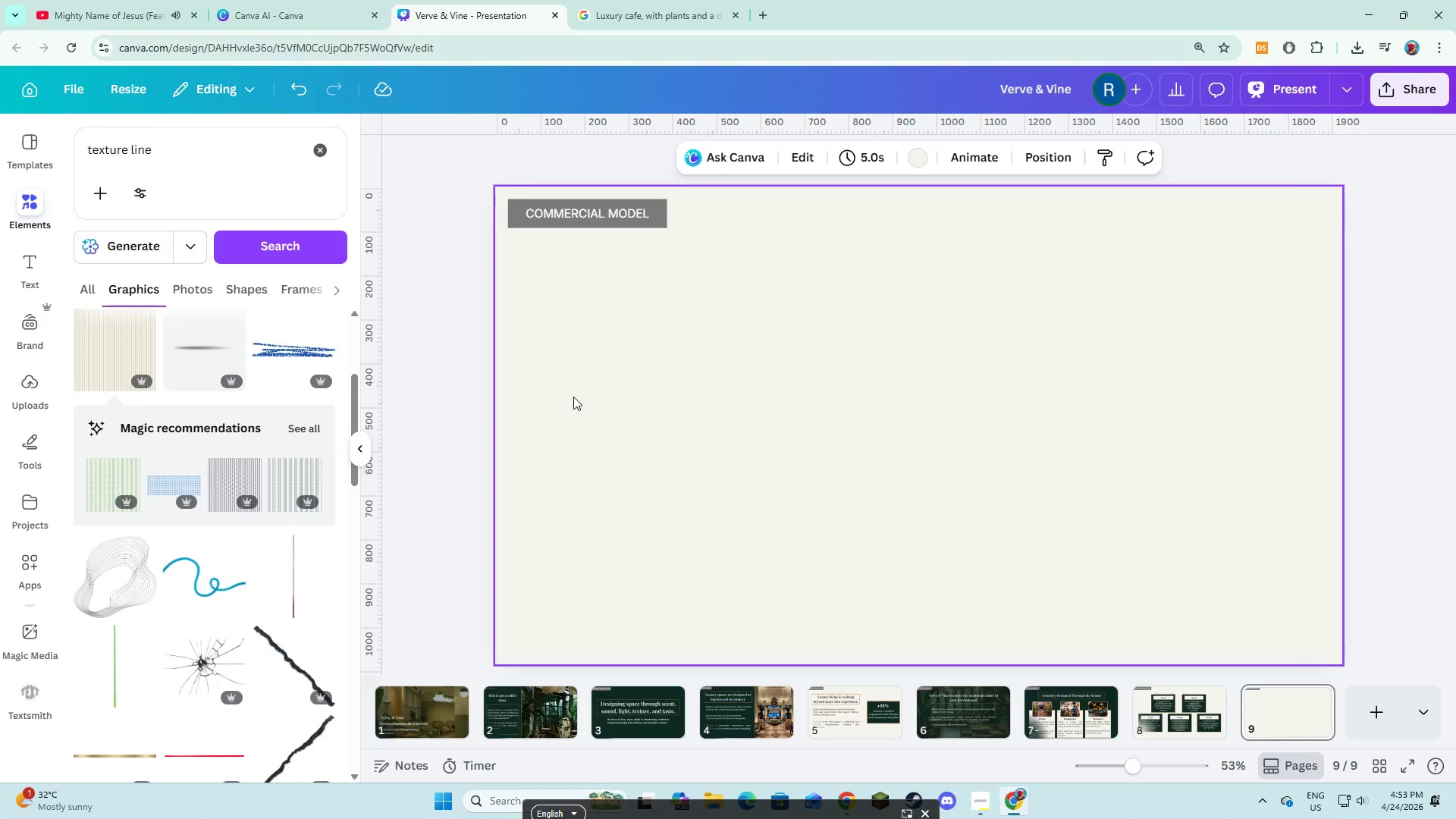 
scroll: coordinate [641, 372], scroll_direction: up, amount: 3.0
 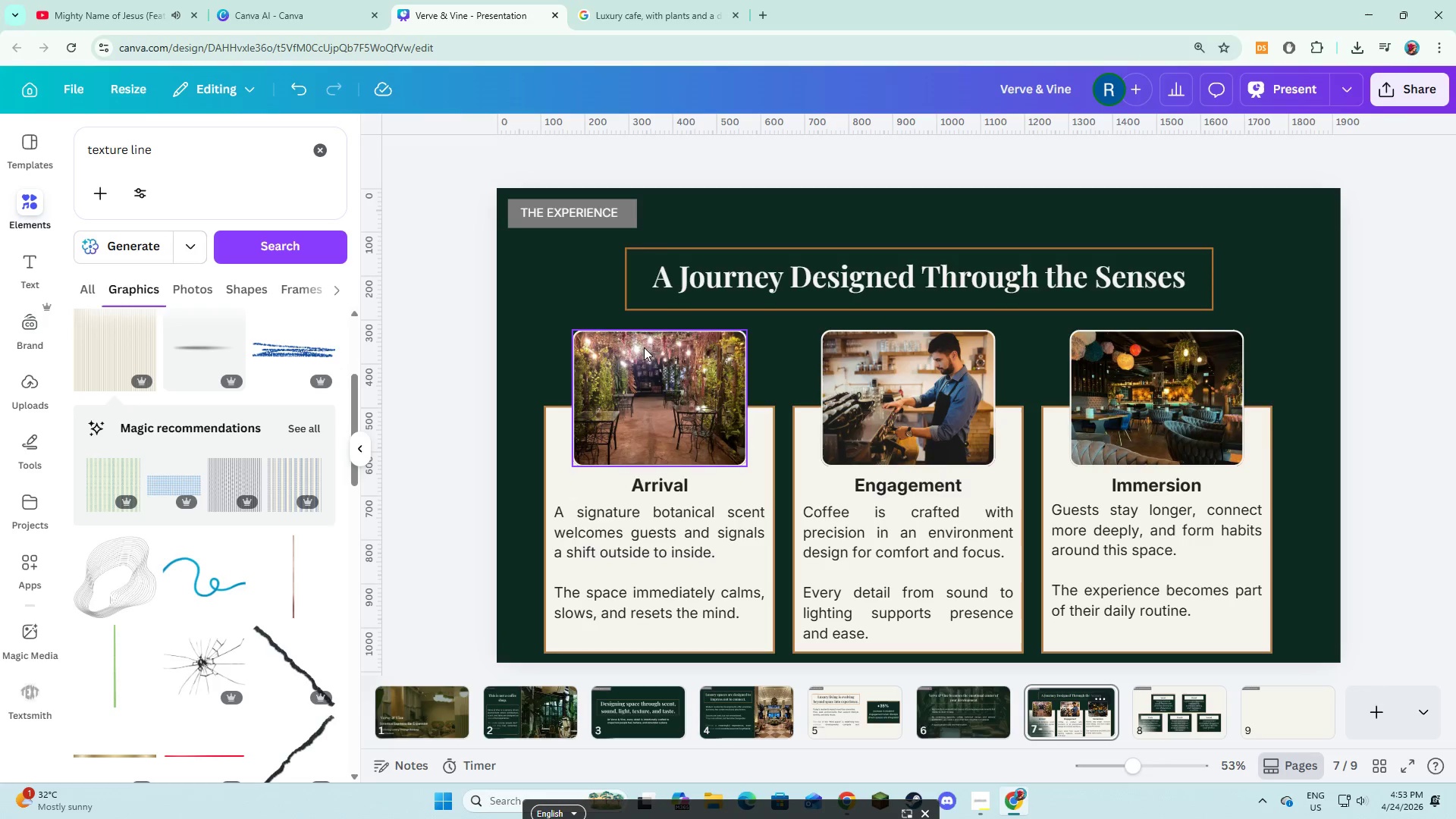 
scroll: coordinate [644, 347], scroll_direction: down, amount: 5.0
 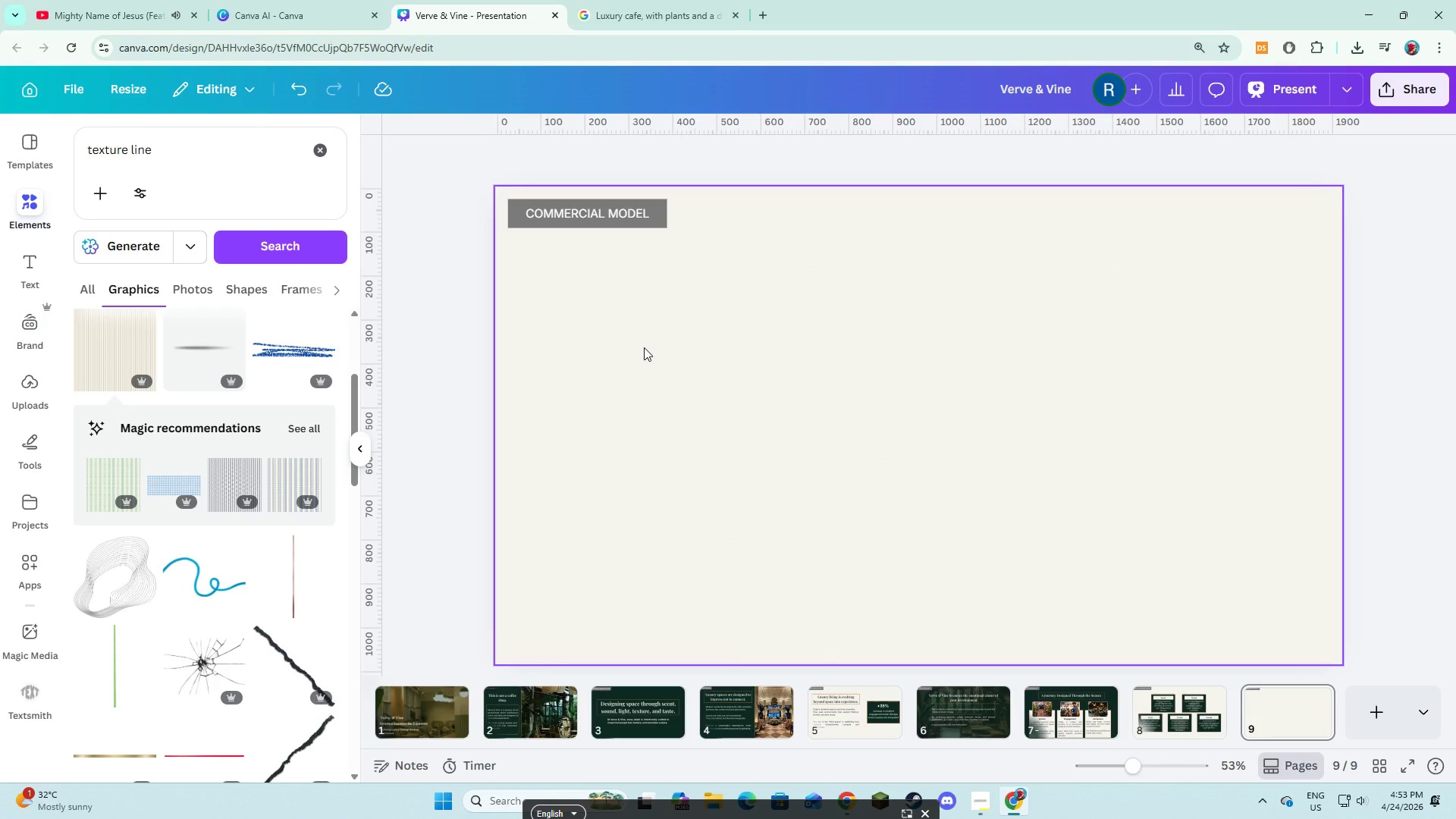 
left_click([644, 347])
 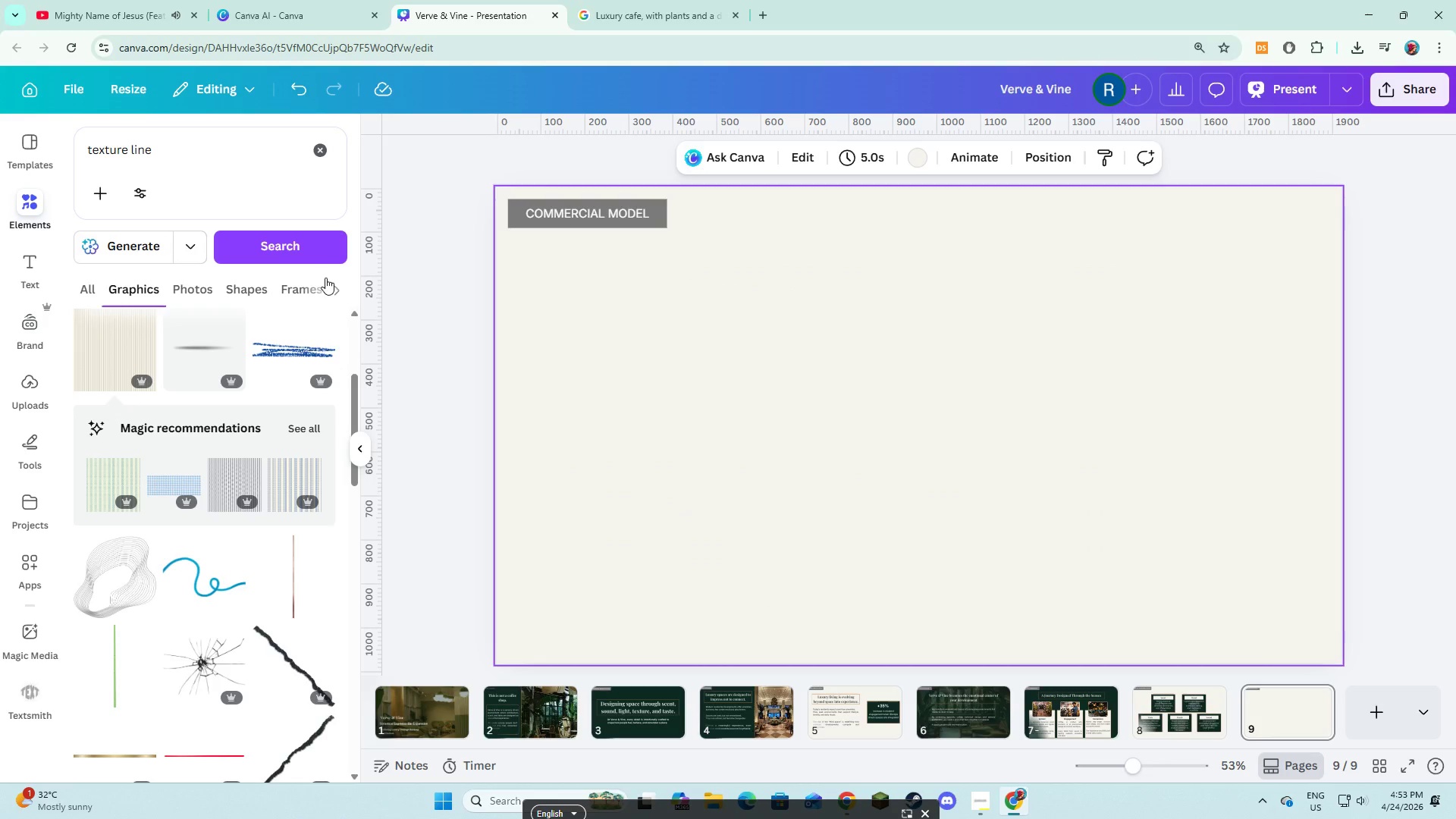 
left_click([24, 275])
 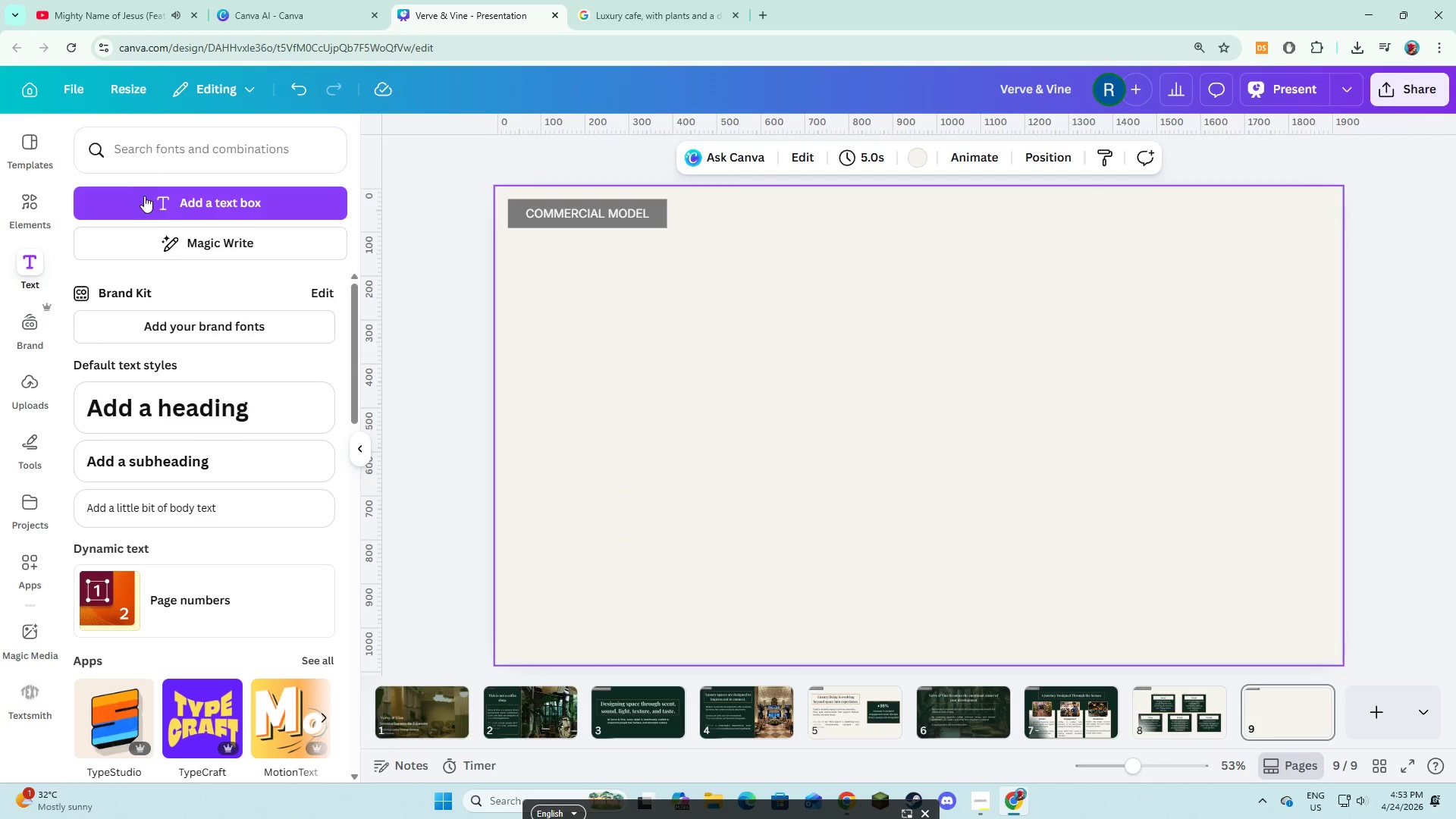 
left_click([144, 200])
 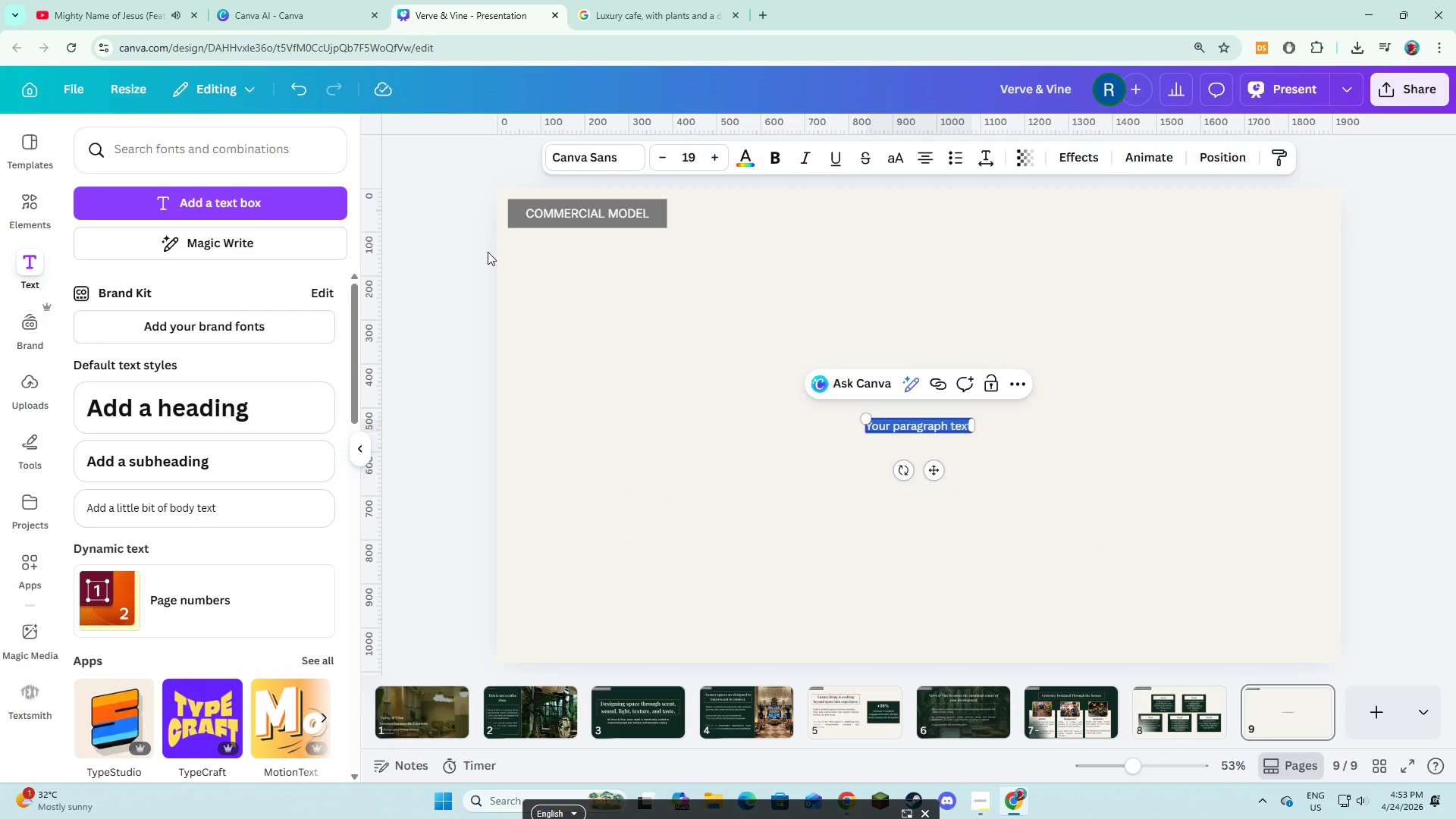 
type(Hospitality and t)
key(Backspace)
type(retail operated )
key(Backspace)
key(Backspace)
type( as one ecosystems)
key(Backspace)
type(.)
 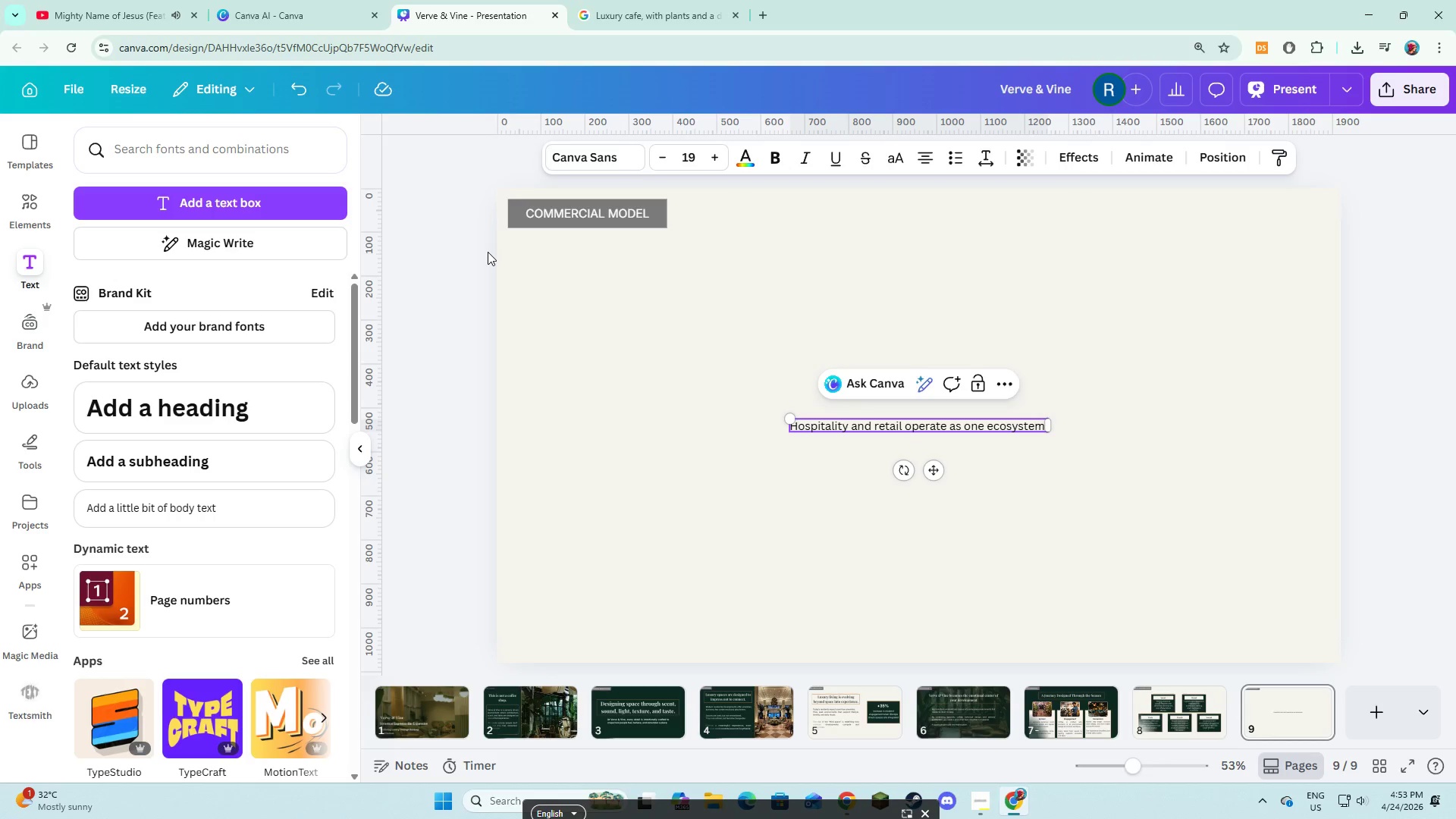 
key(Control+A)
 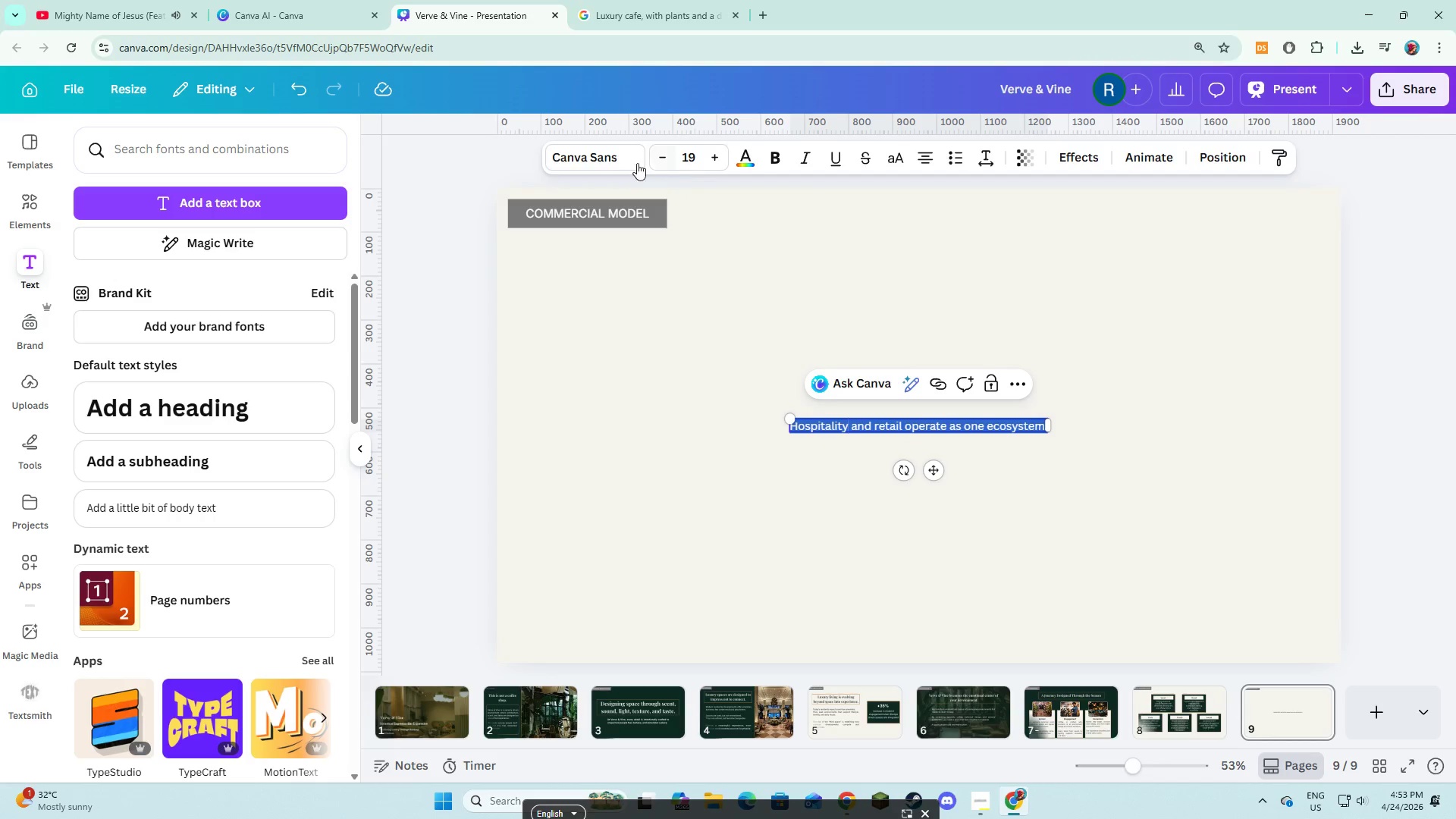 
left_click([621, 155])
 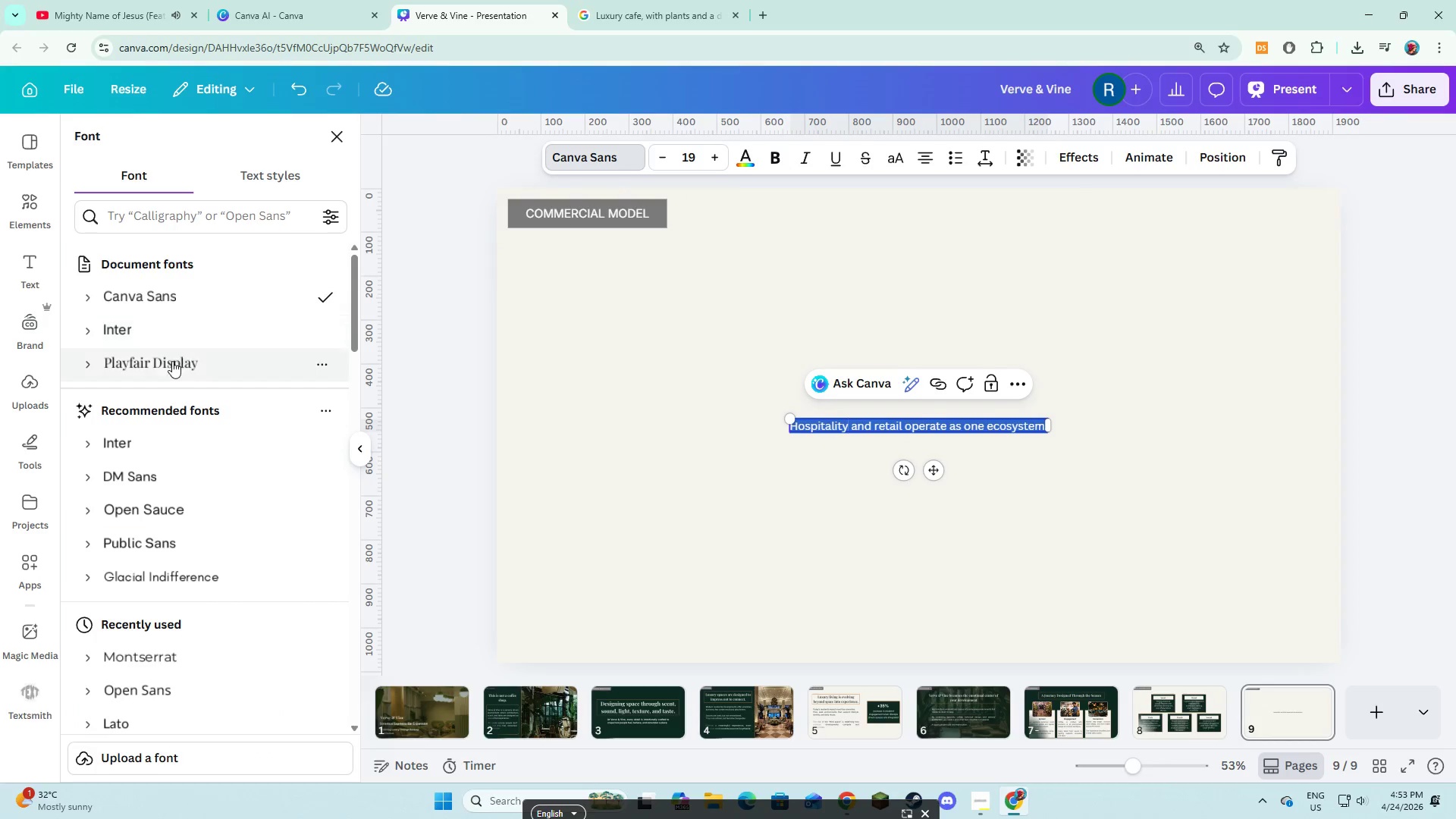 
left_click([92, 372])
 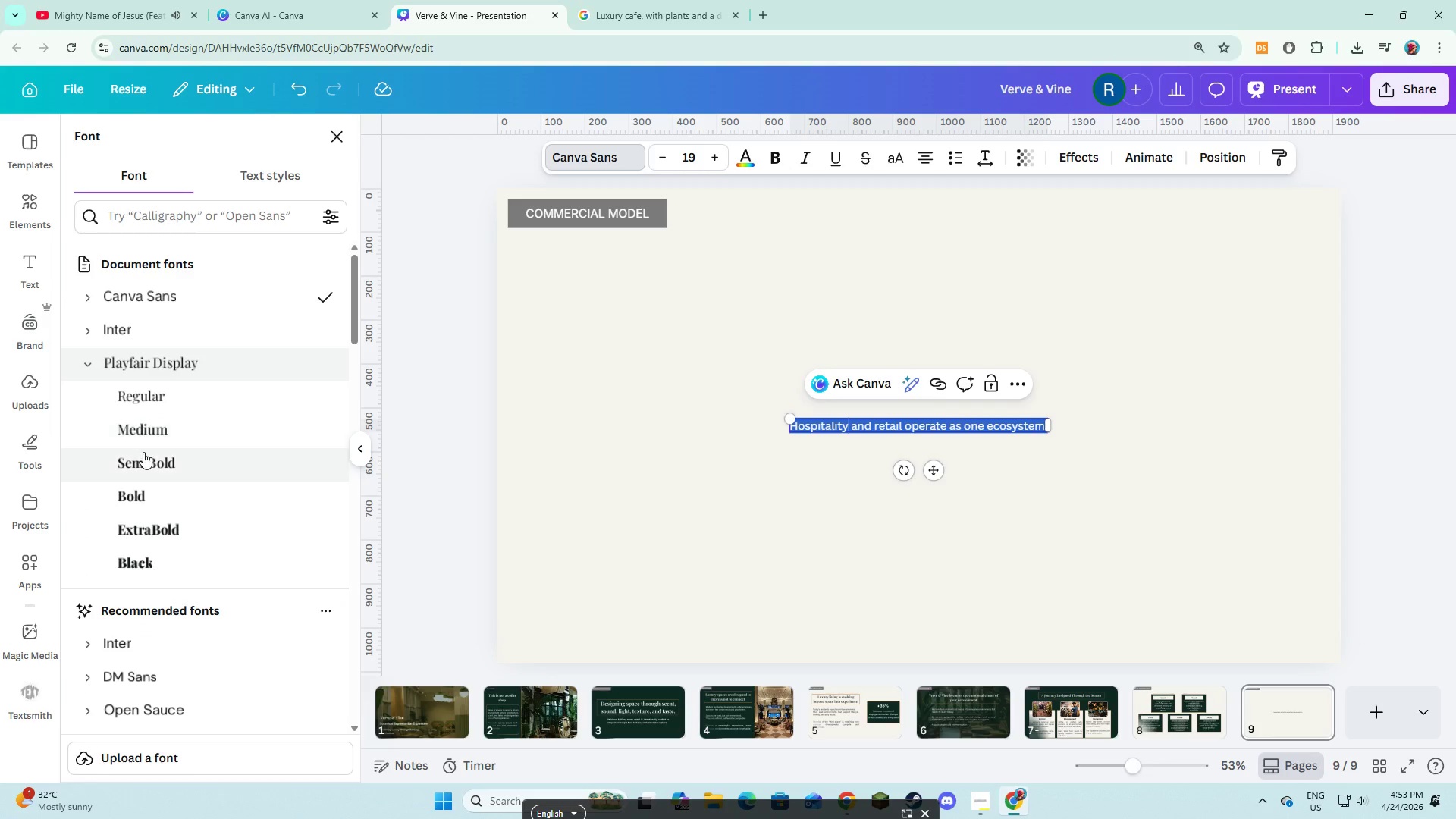 
left_click([143, 453])
 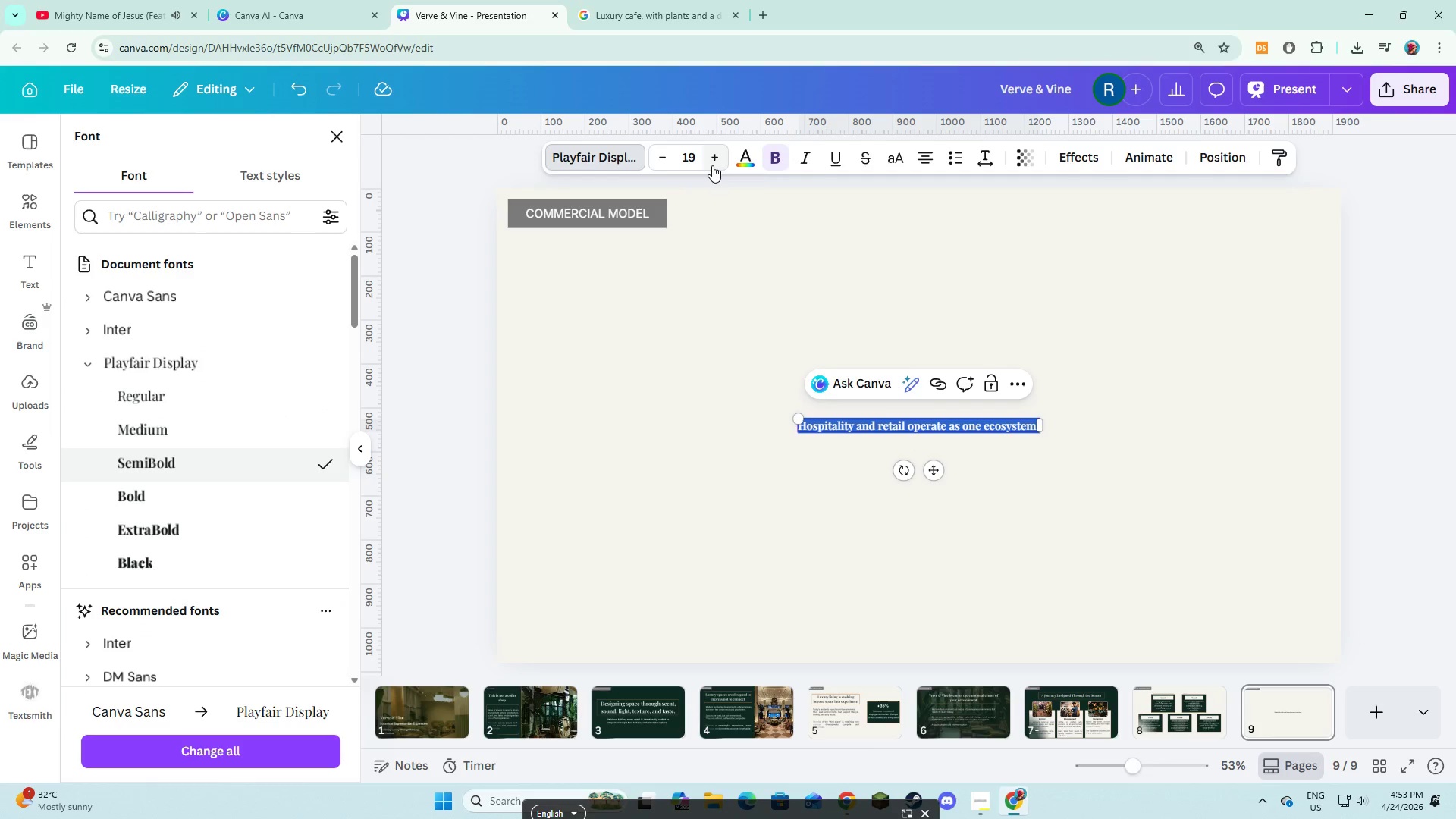 
double_click([712, 165])
 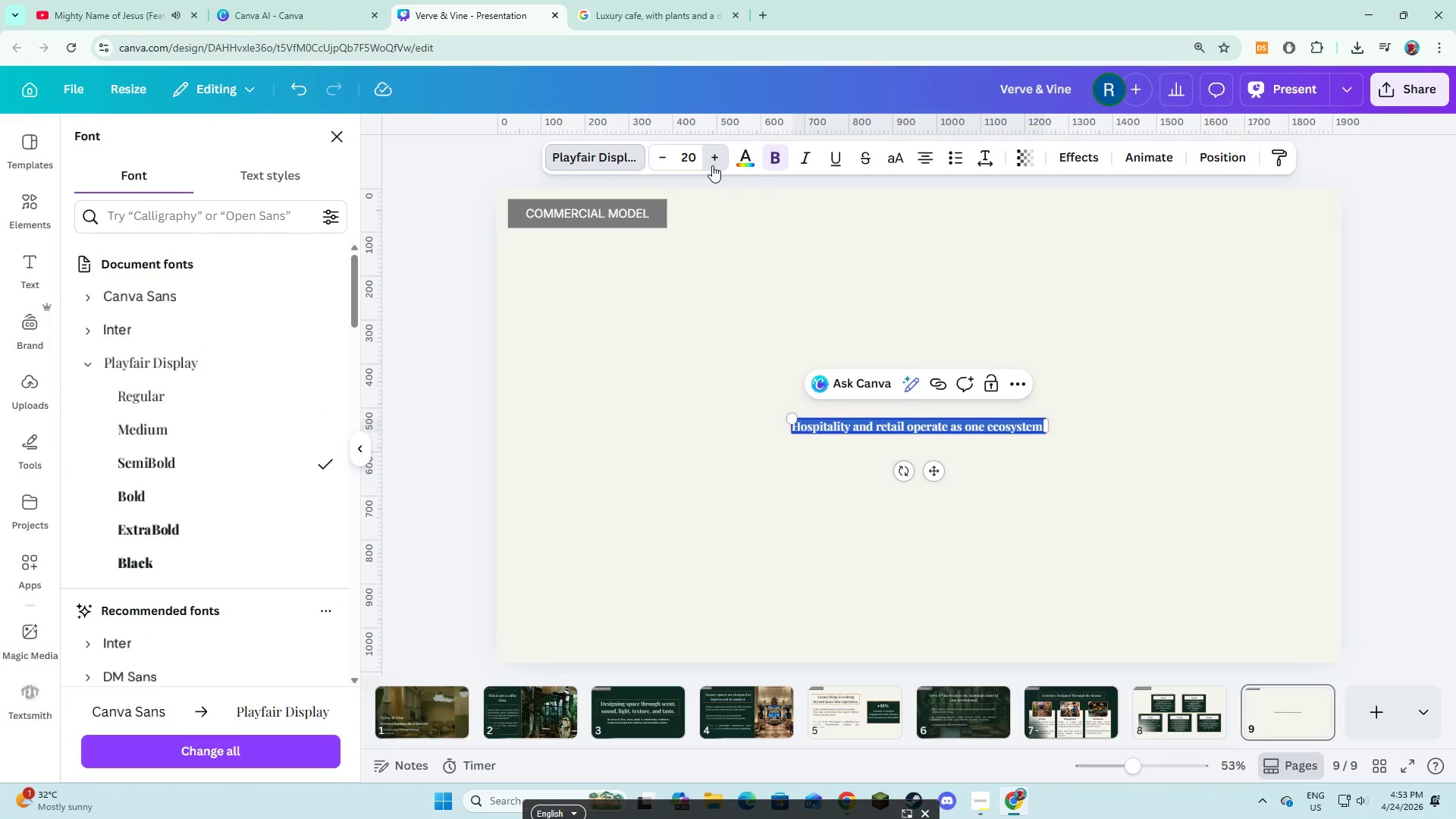 
triple_click([712, 165])
 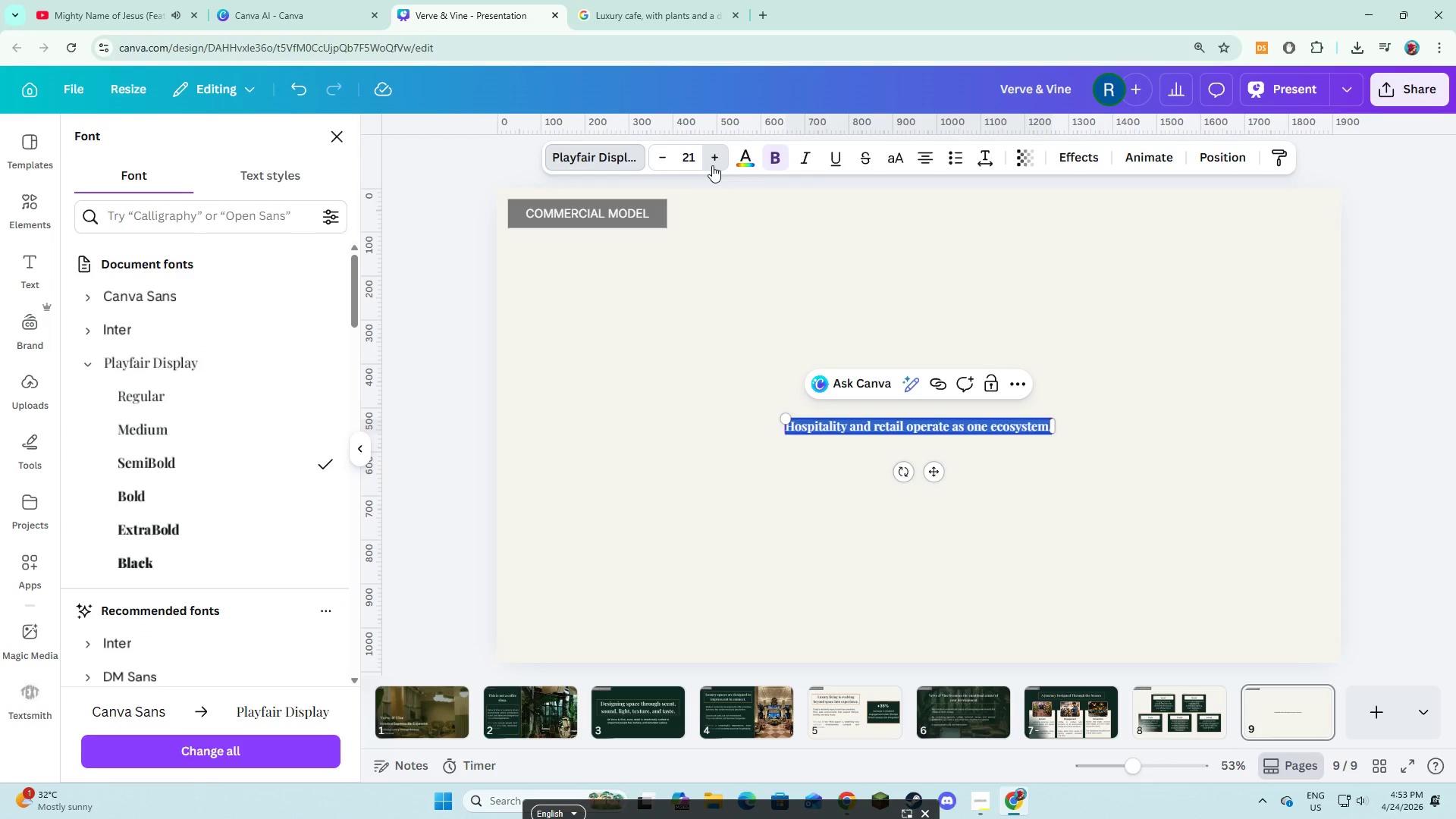 
triple_click([712, 165])
 